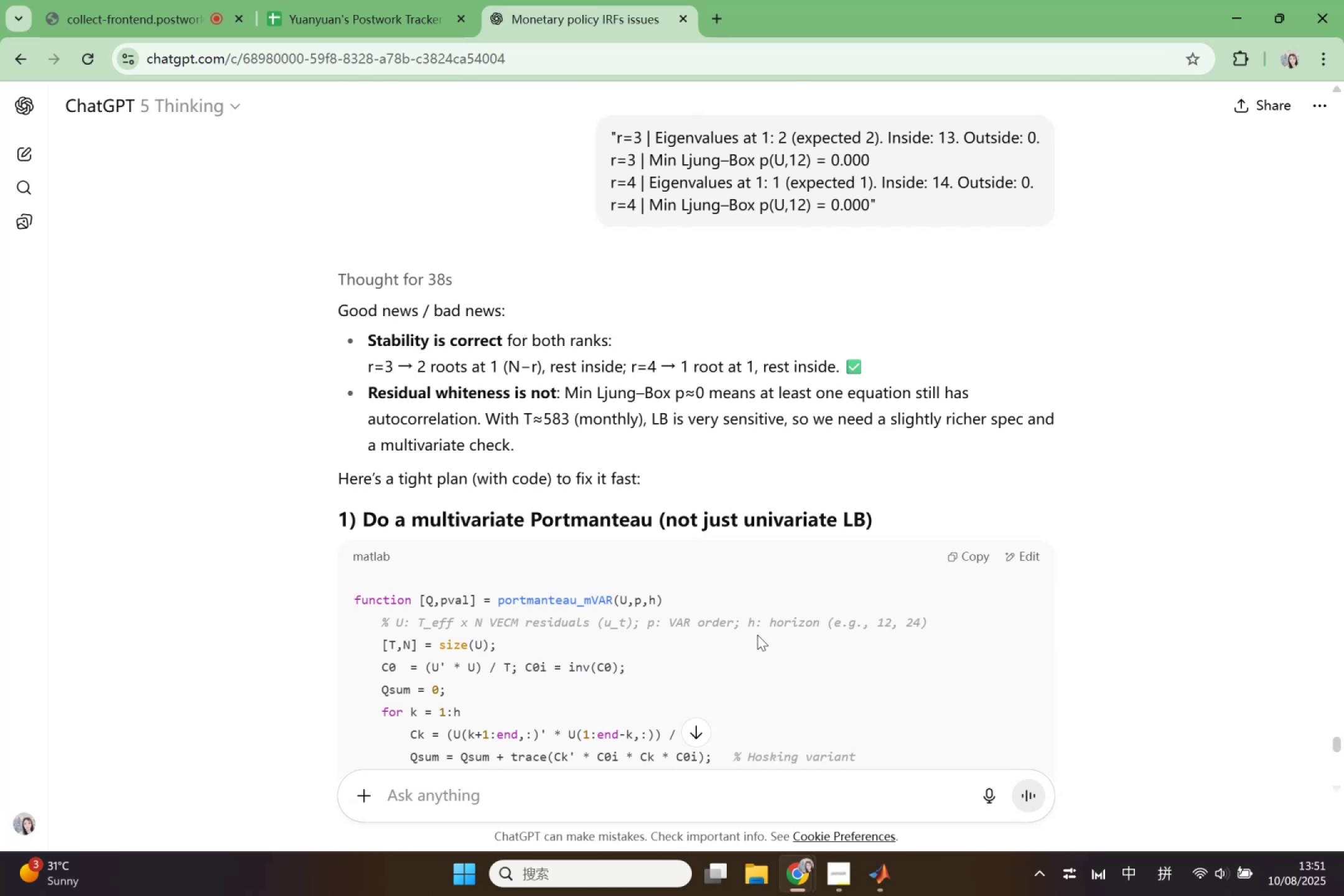 
wait(6.47)
 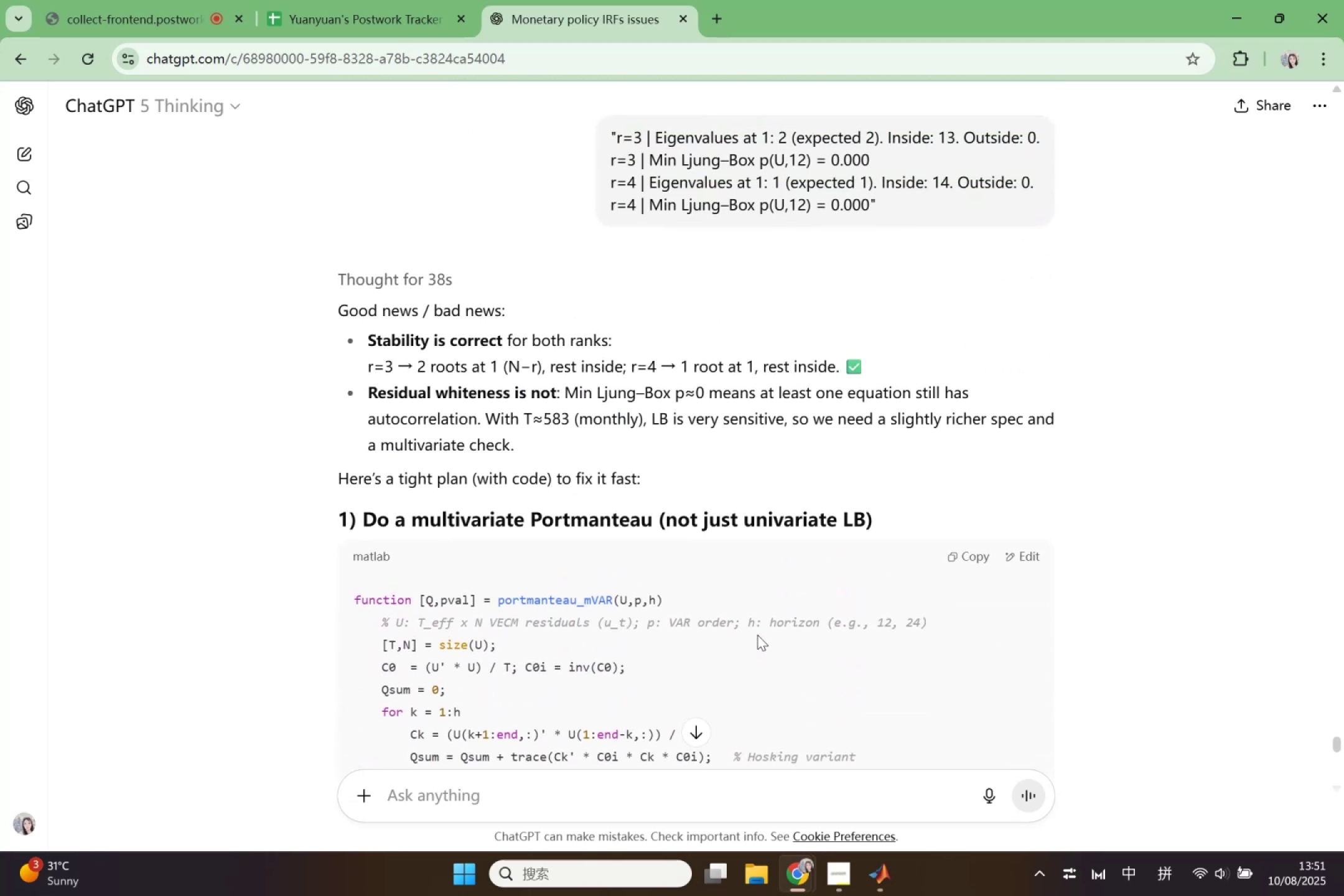 
scroll: coordinate [830, 611], scroll_direction: down, amount: 2.0
 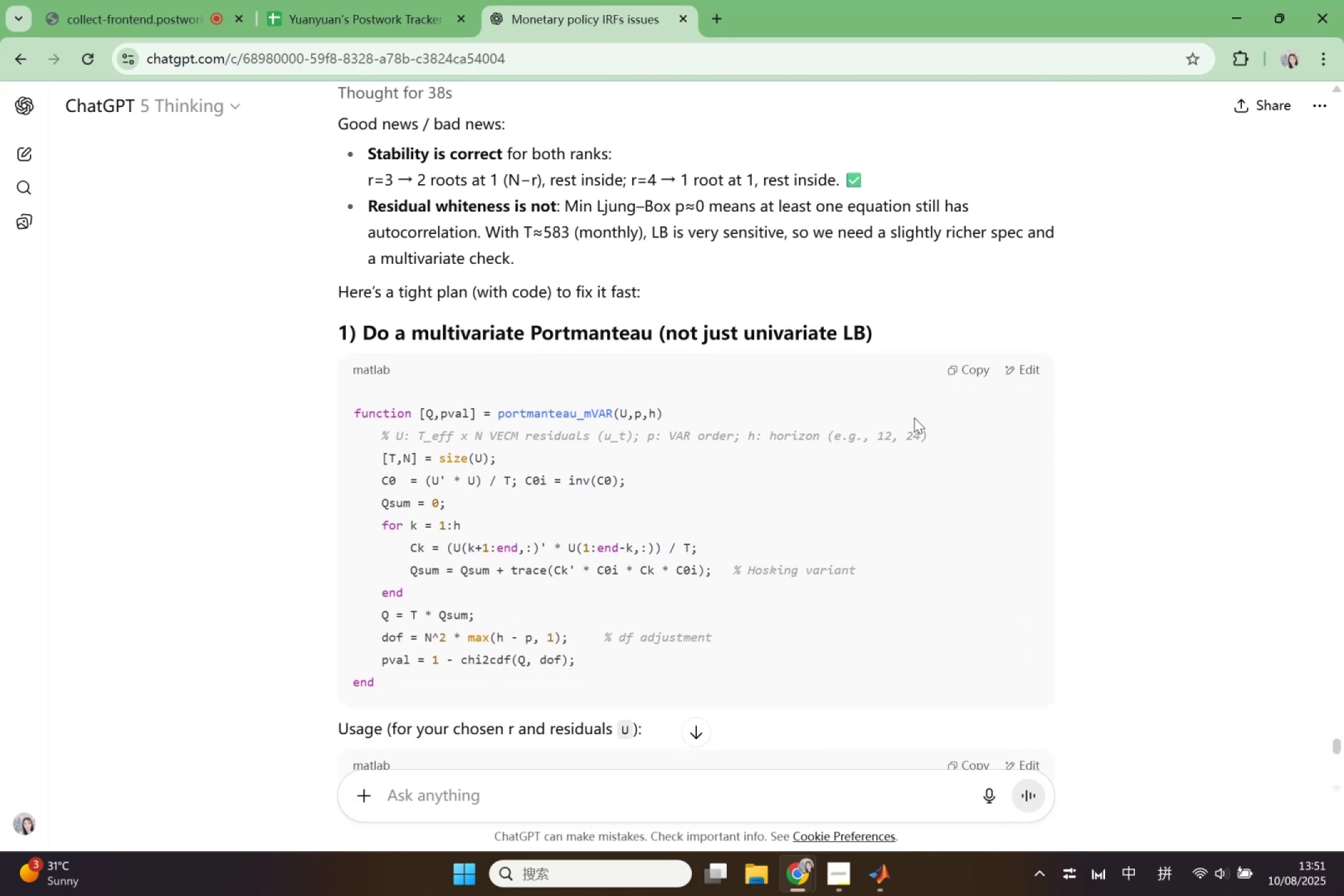 
left_click([961, 370])
 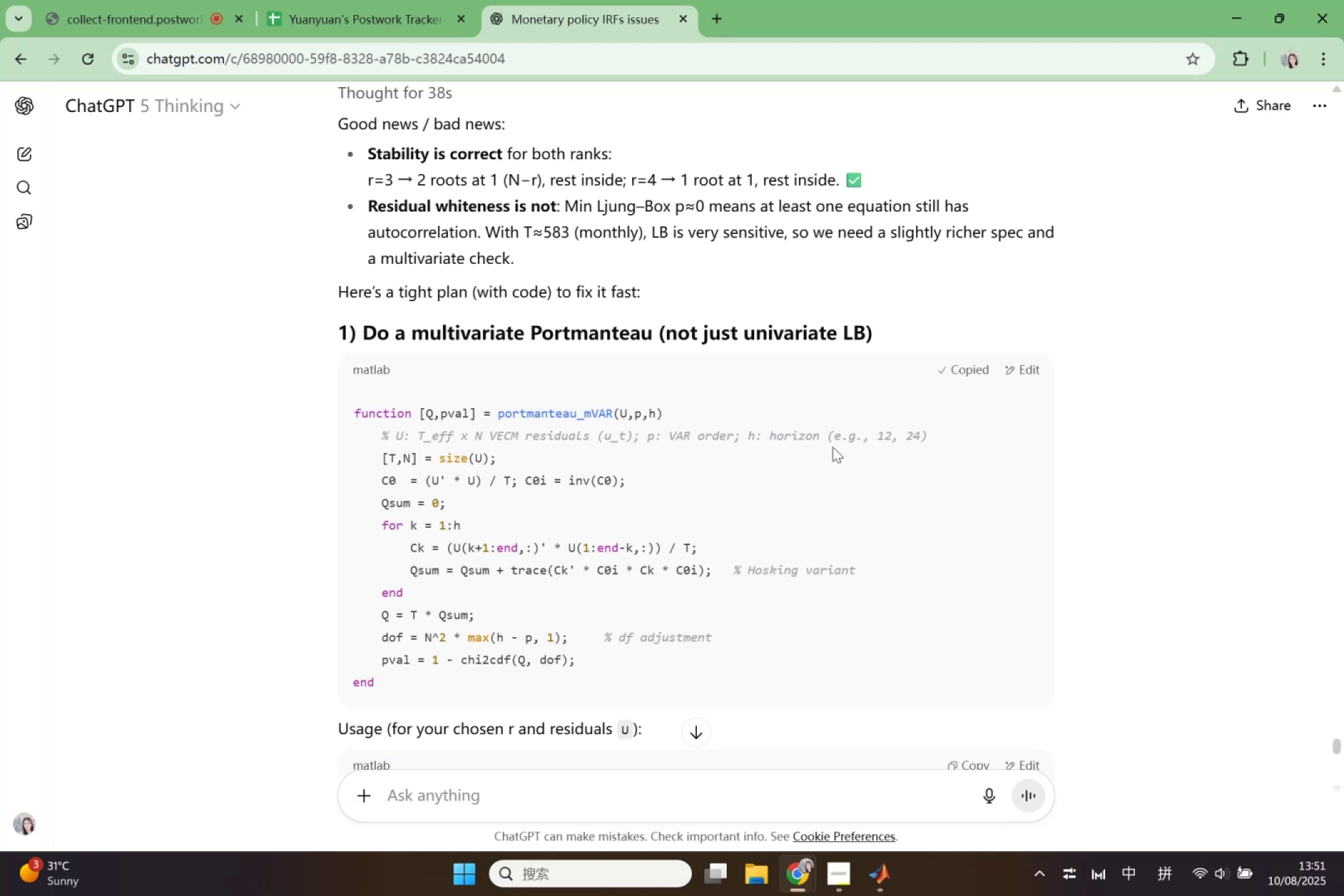 
scroll: coordinate [812, 564], scroll_direction: down, amount: 4.0
 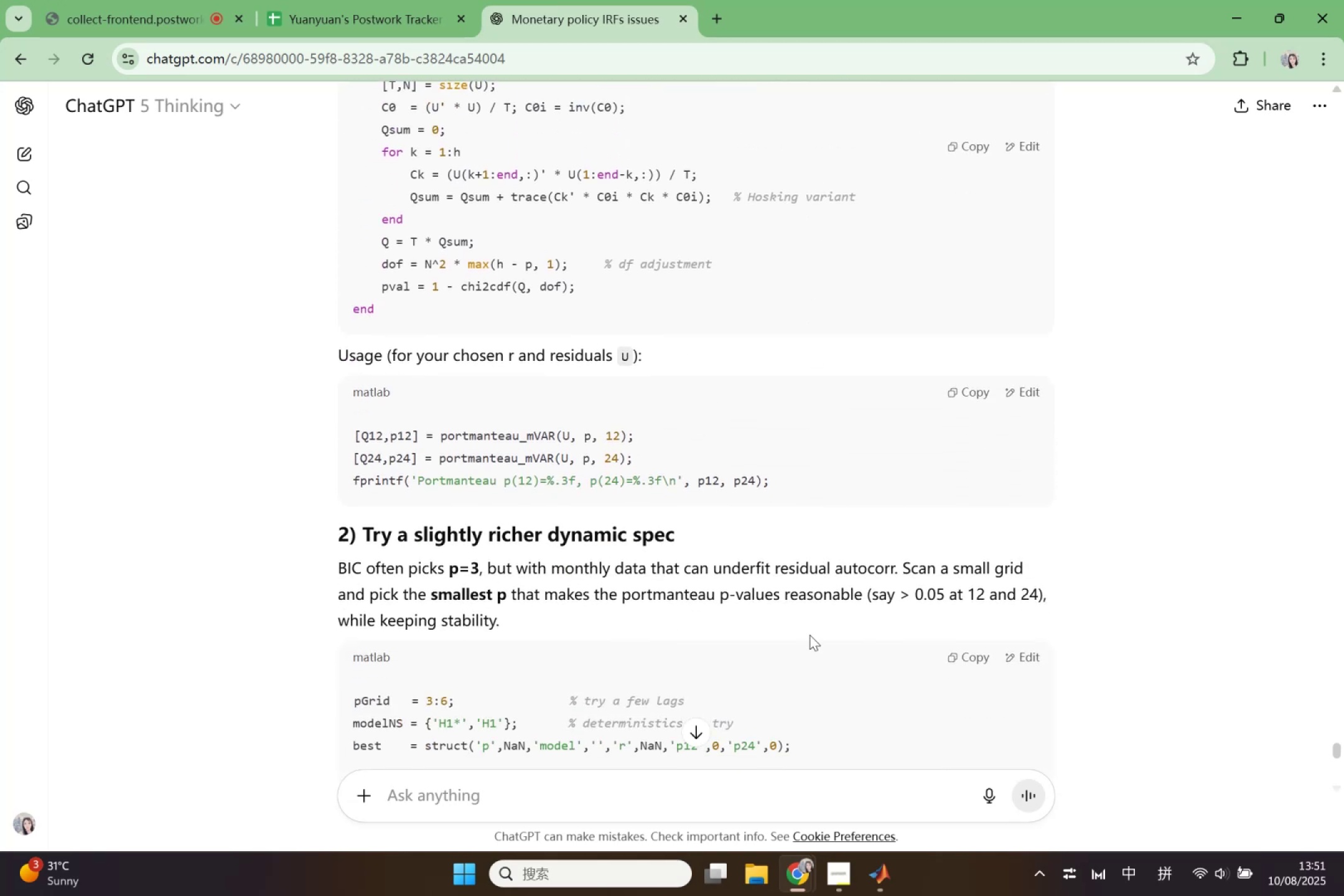 
wait(5.3)
 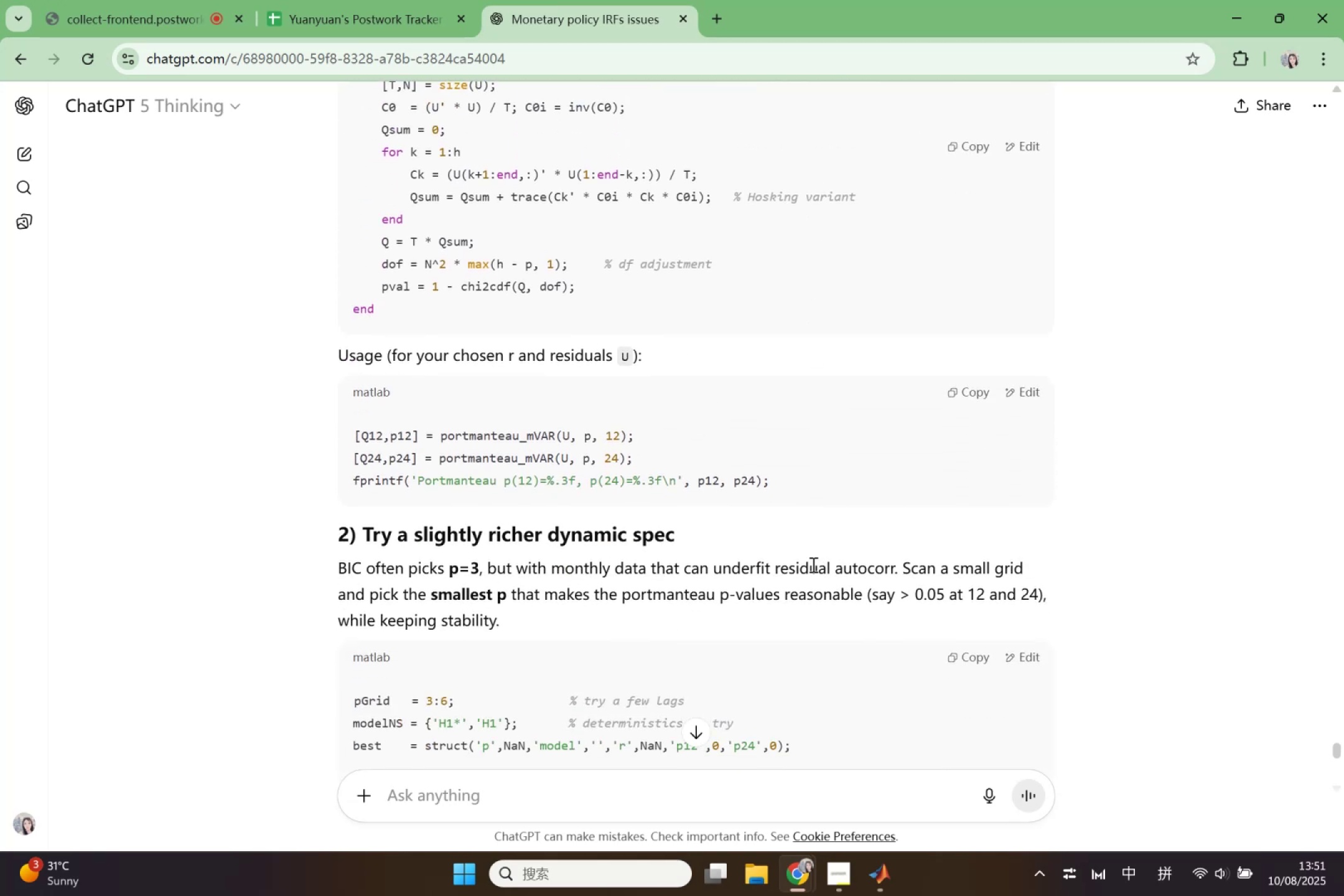 
left_click([800, 872])
 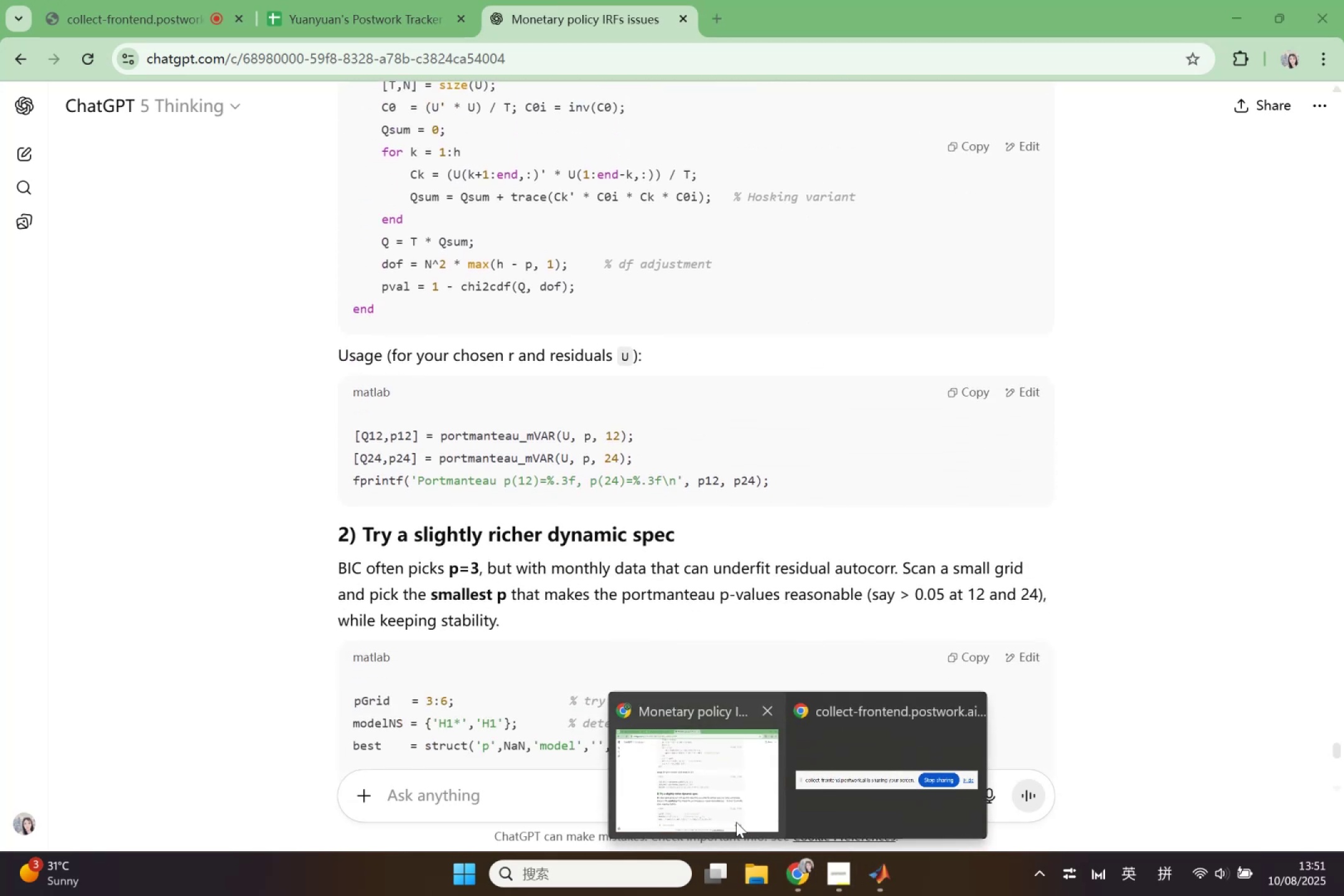 
left_click([736, 822])
 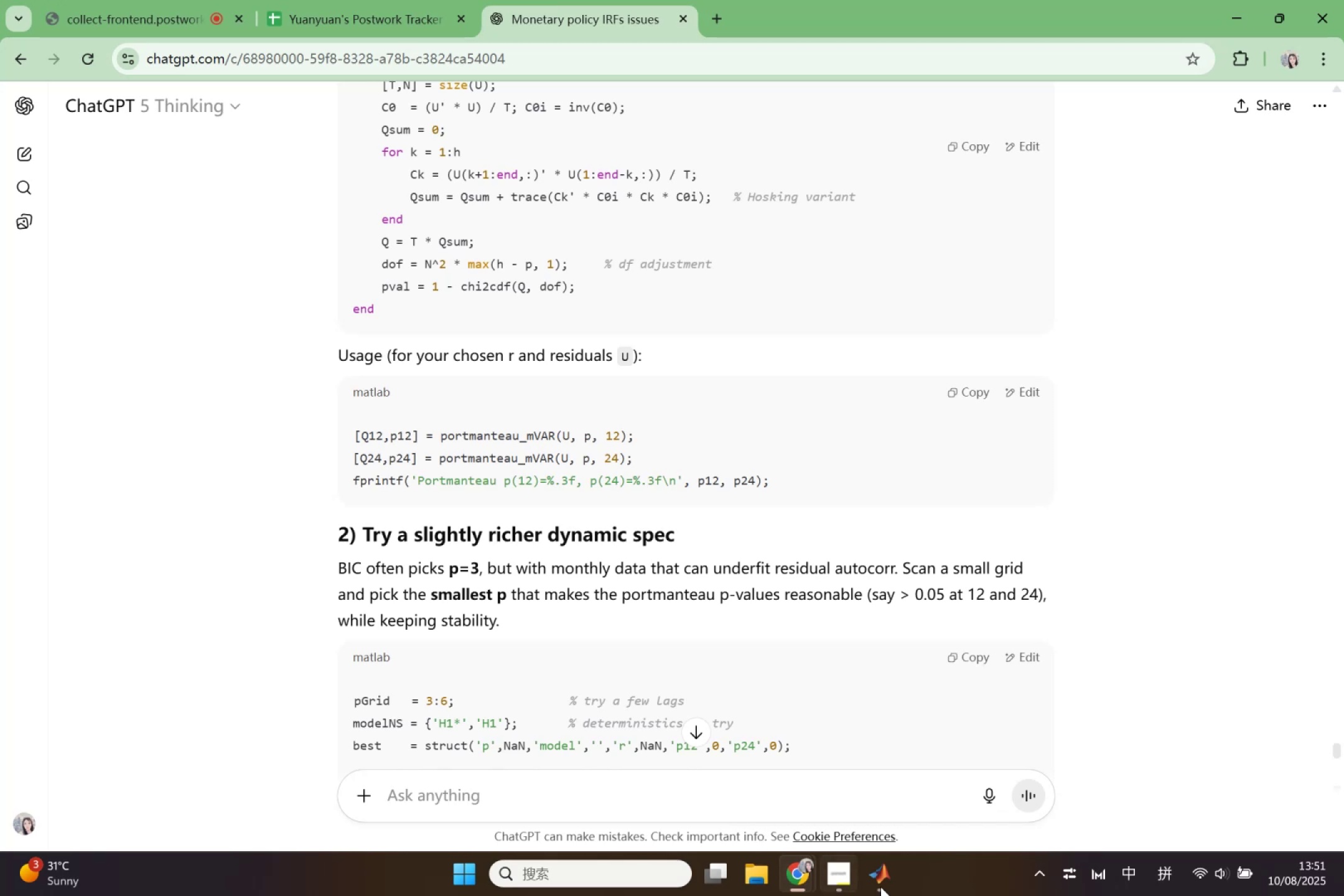 
left_click([869, 871])
 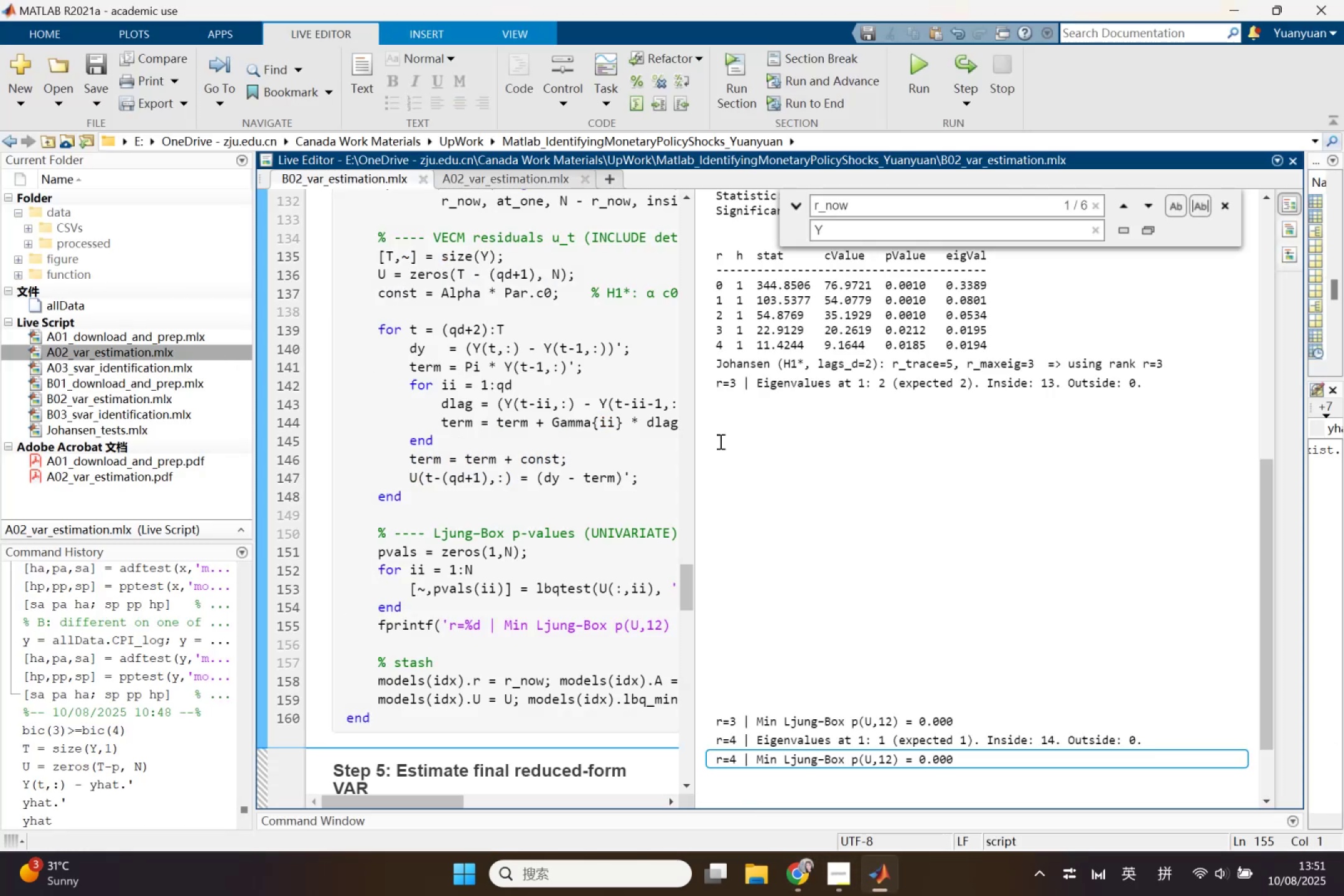 
left_click_drag(start_coordinate=[691, 574], to_coordinate=[689, 240])
 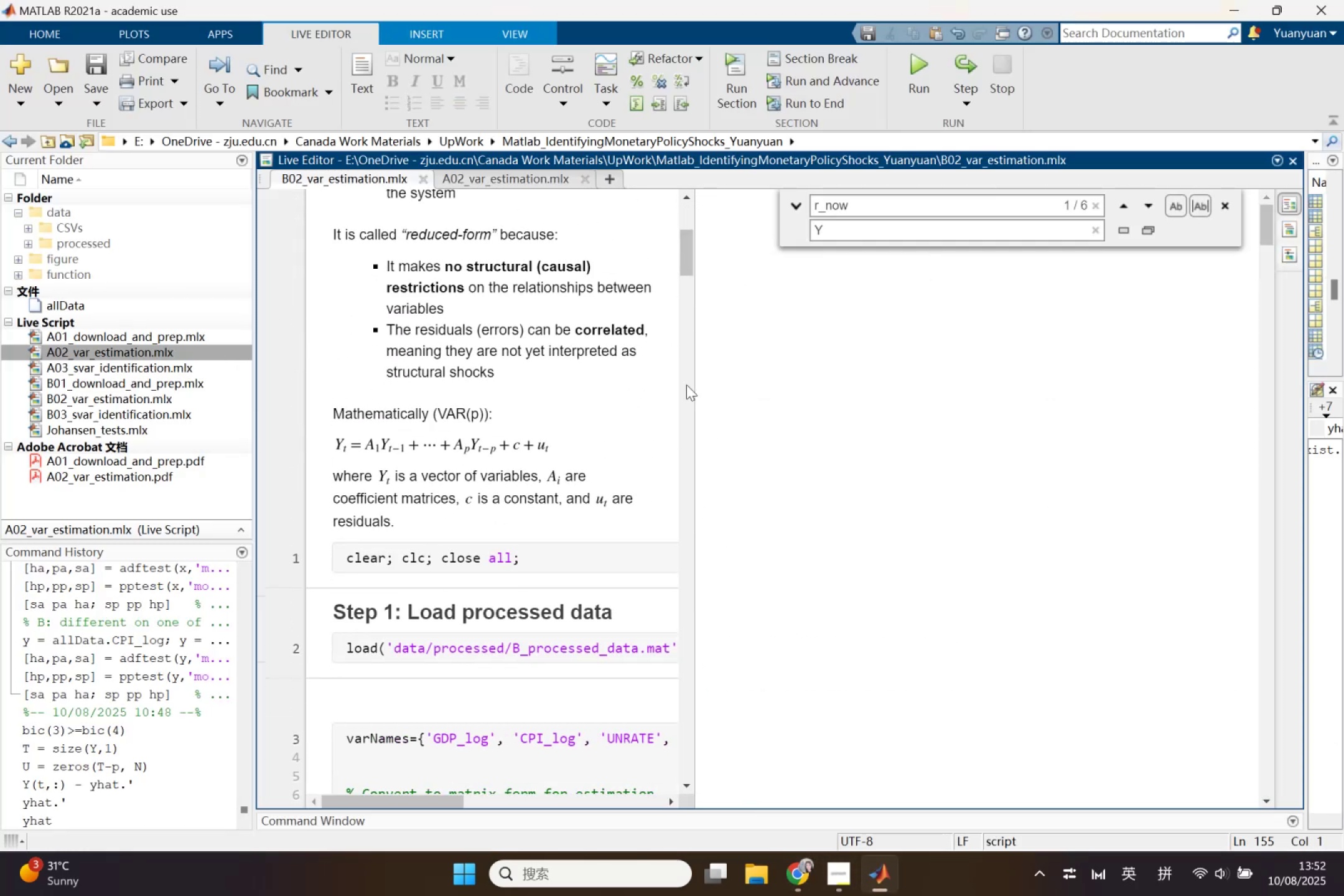 
left_click_drag(start_coordinate=[694, 385], to_coordinate=[879, 417])
 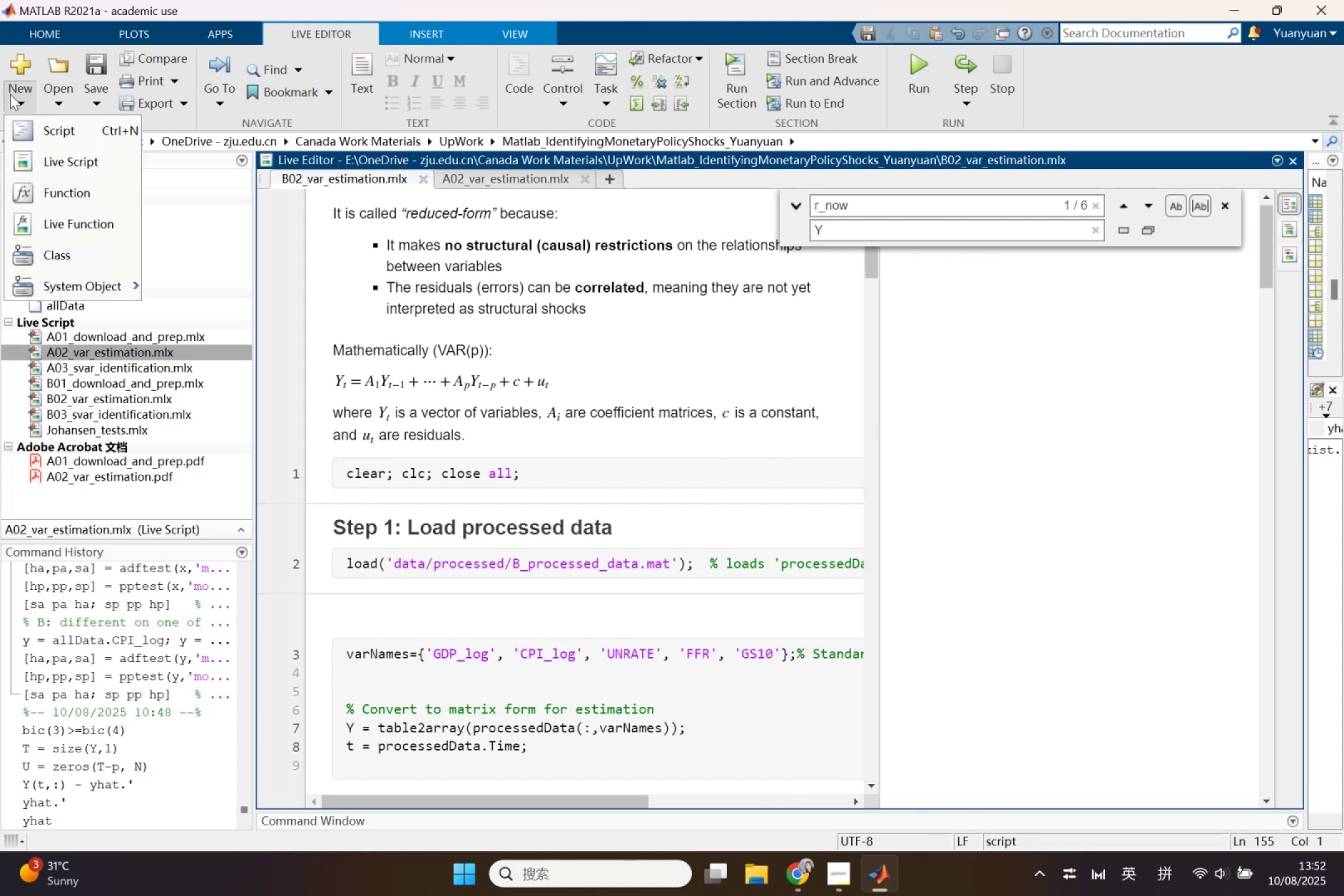 
left_click([62, 190])
 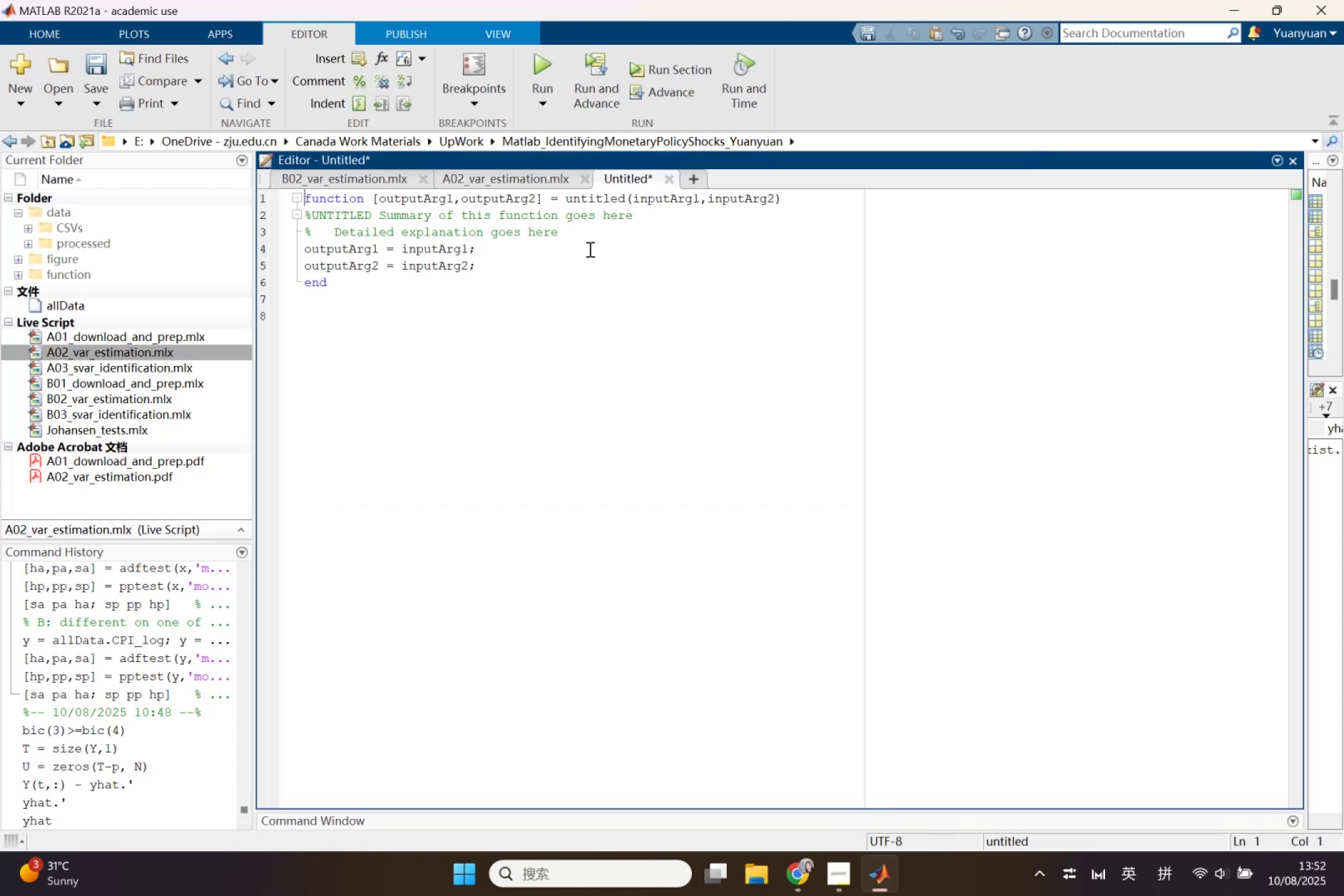 
left_click_drag(start_coordinate=[521, 303], to_coordinate=[218, 191])
 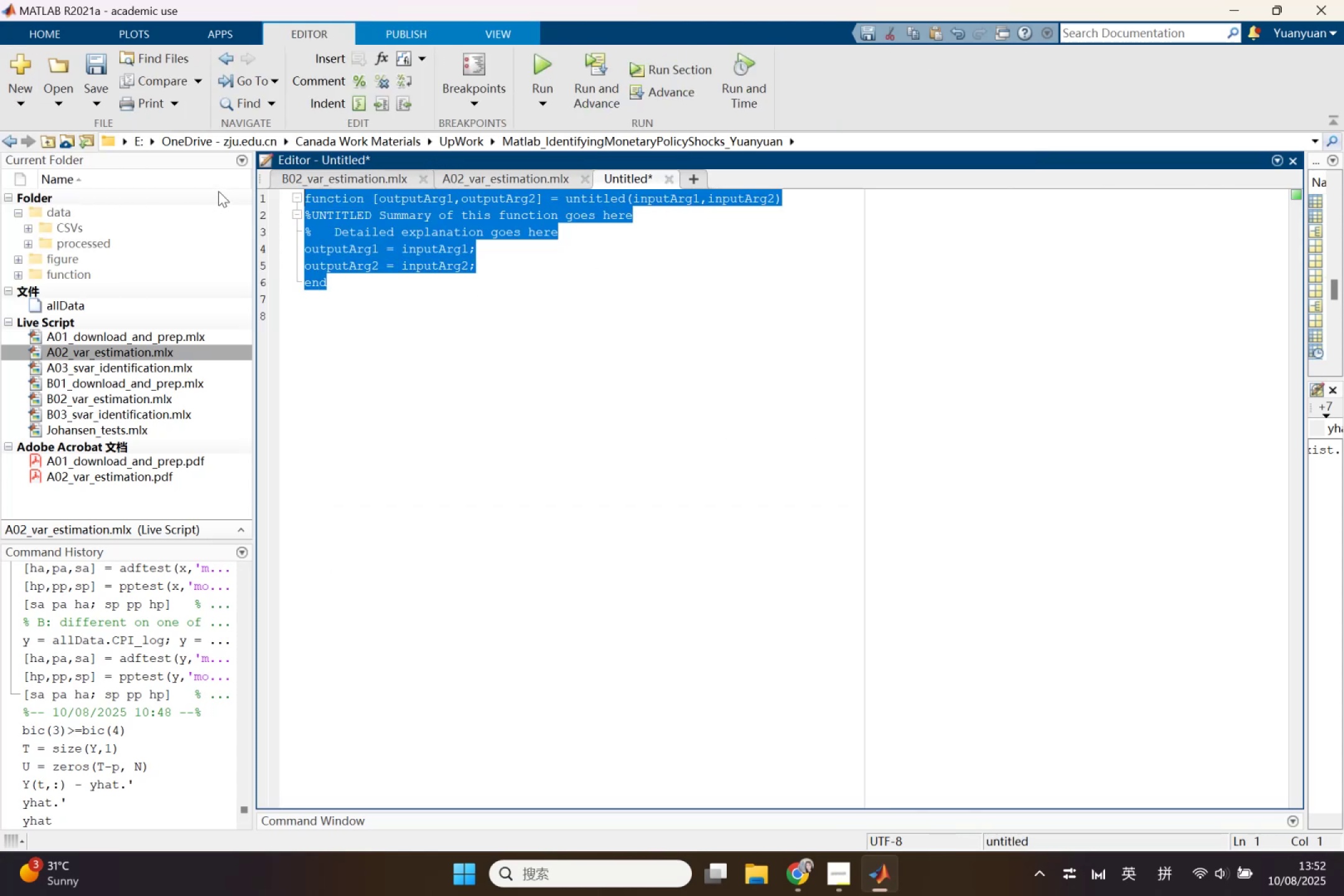 
key(Control+ControlLeft)
 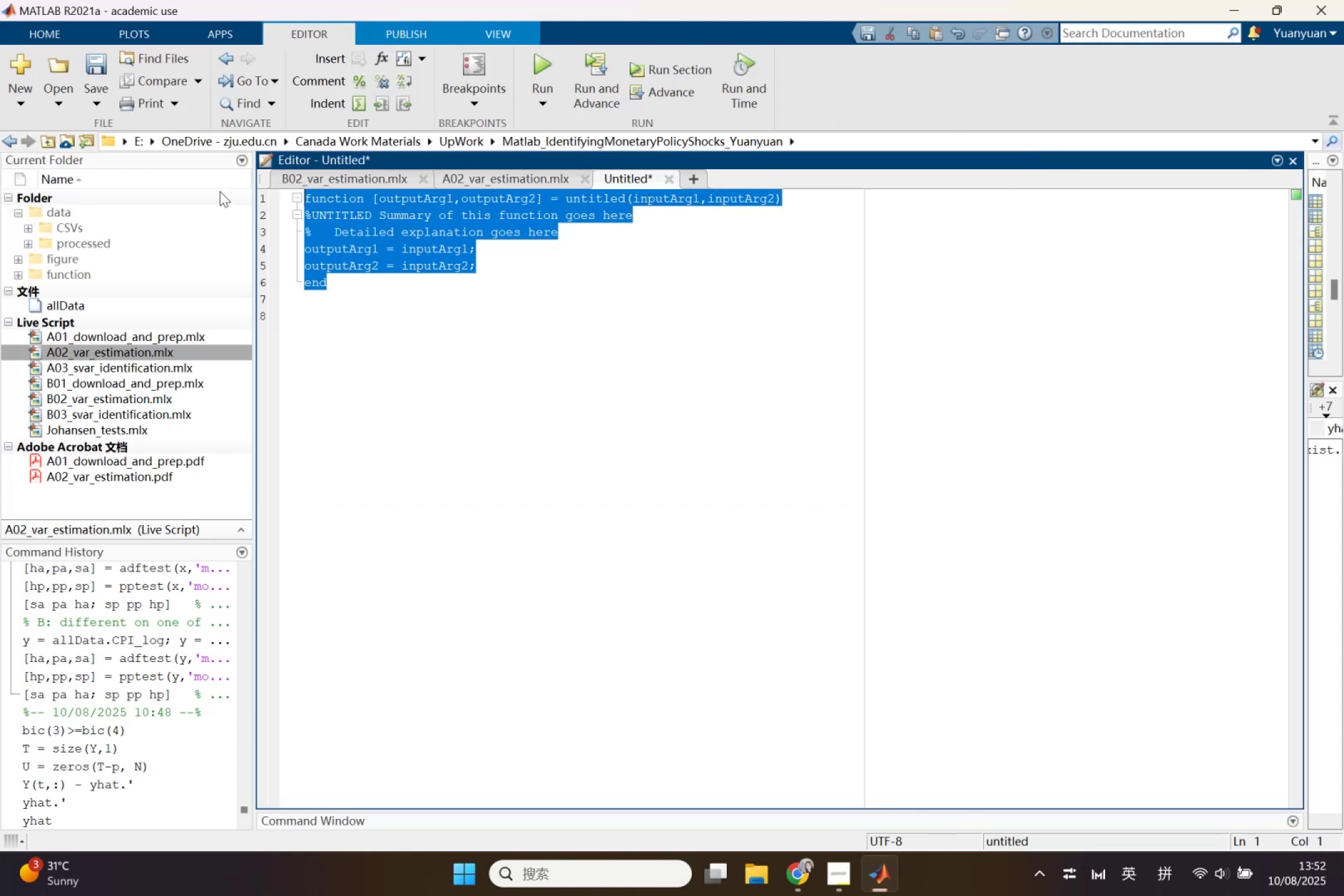 
key(Control+V)
 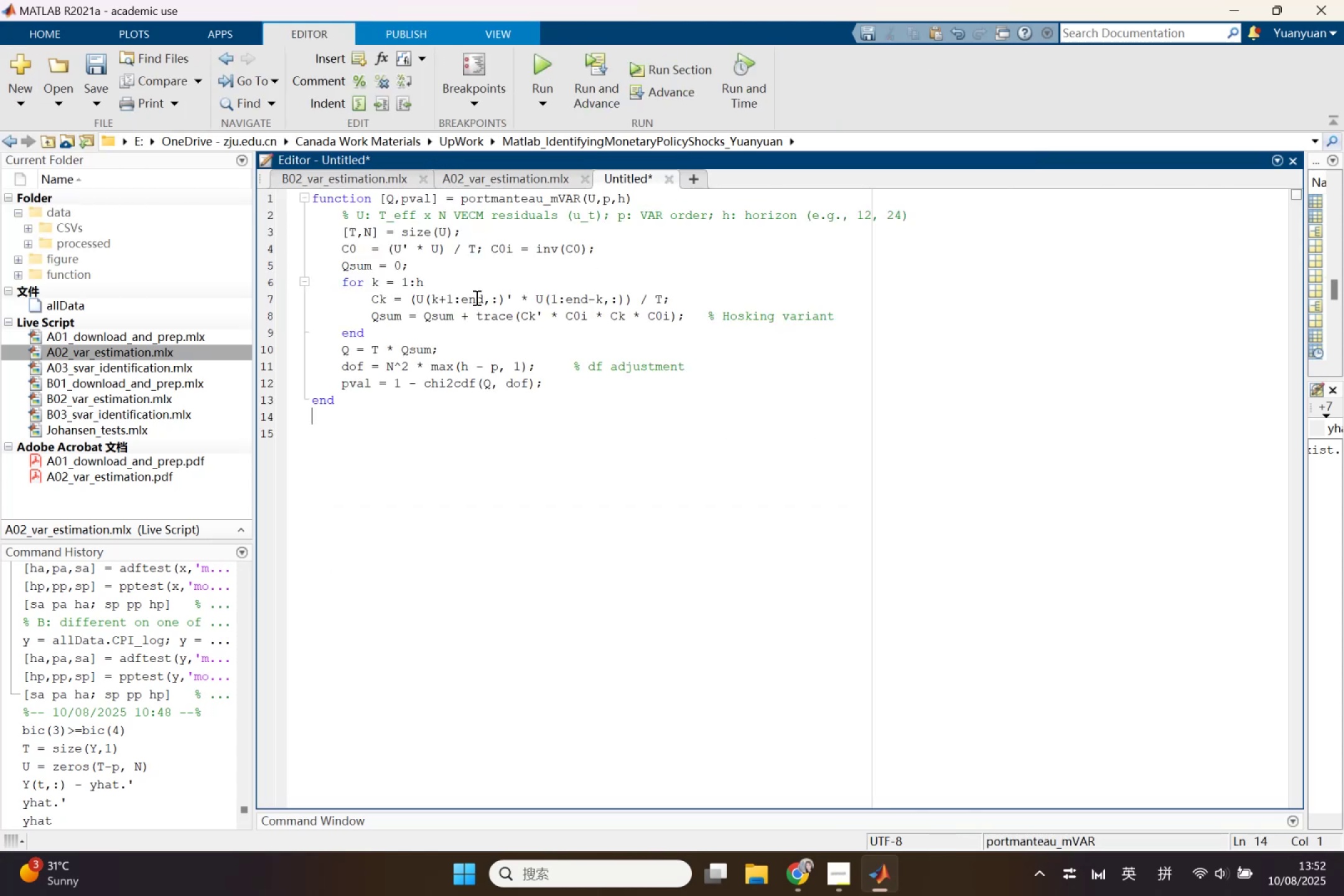 
key(Control+ControlLeft)
 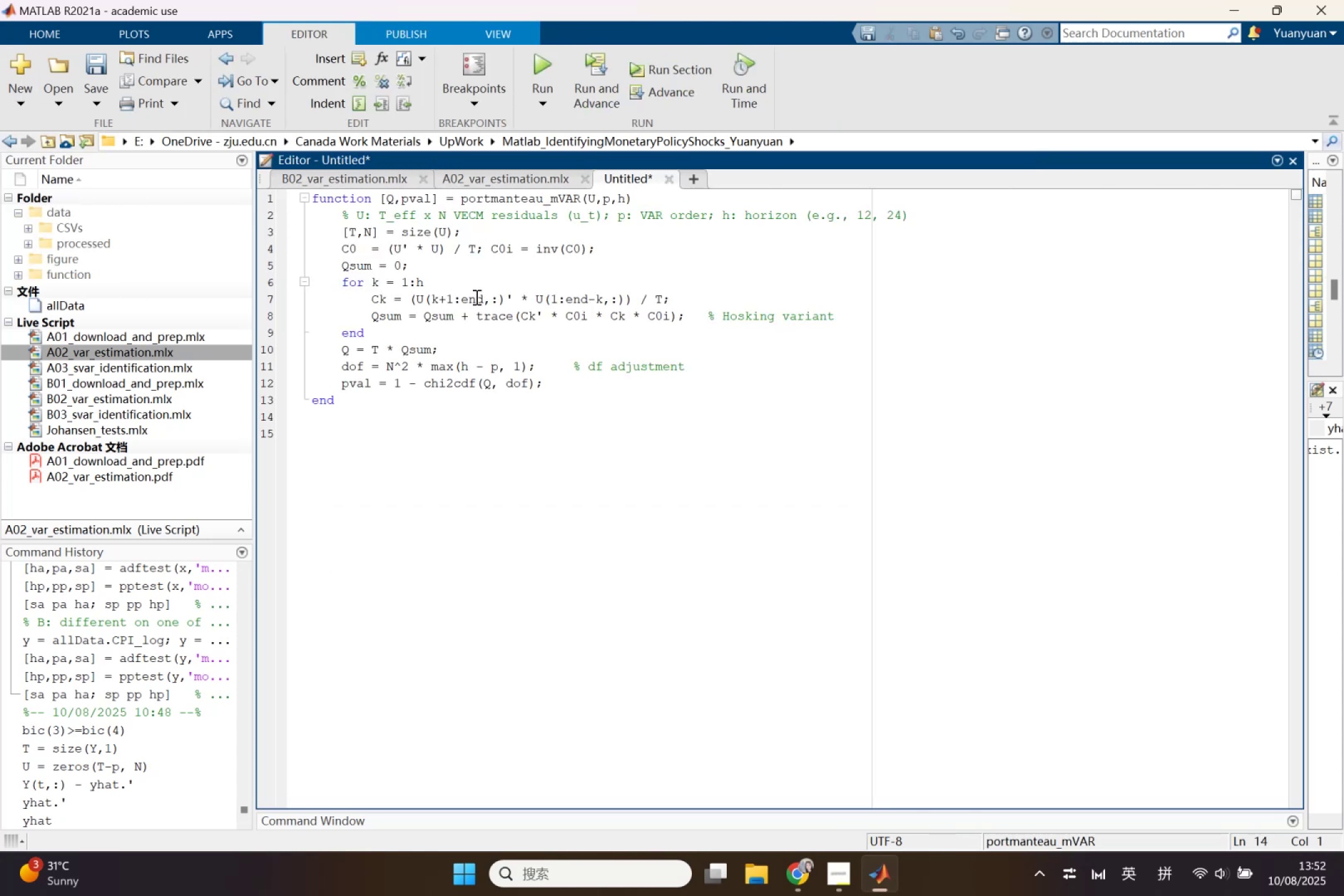 
key(Control+S)
 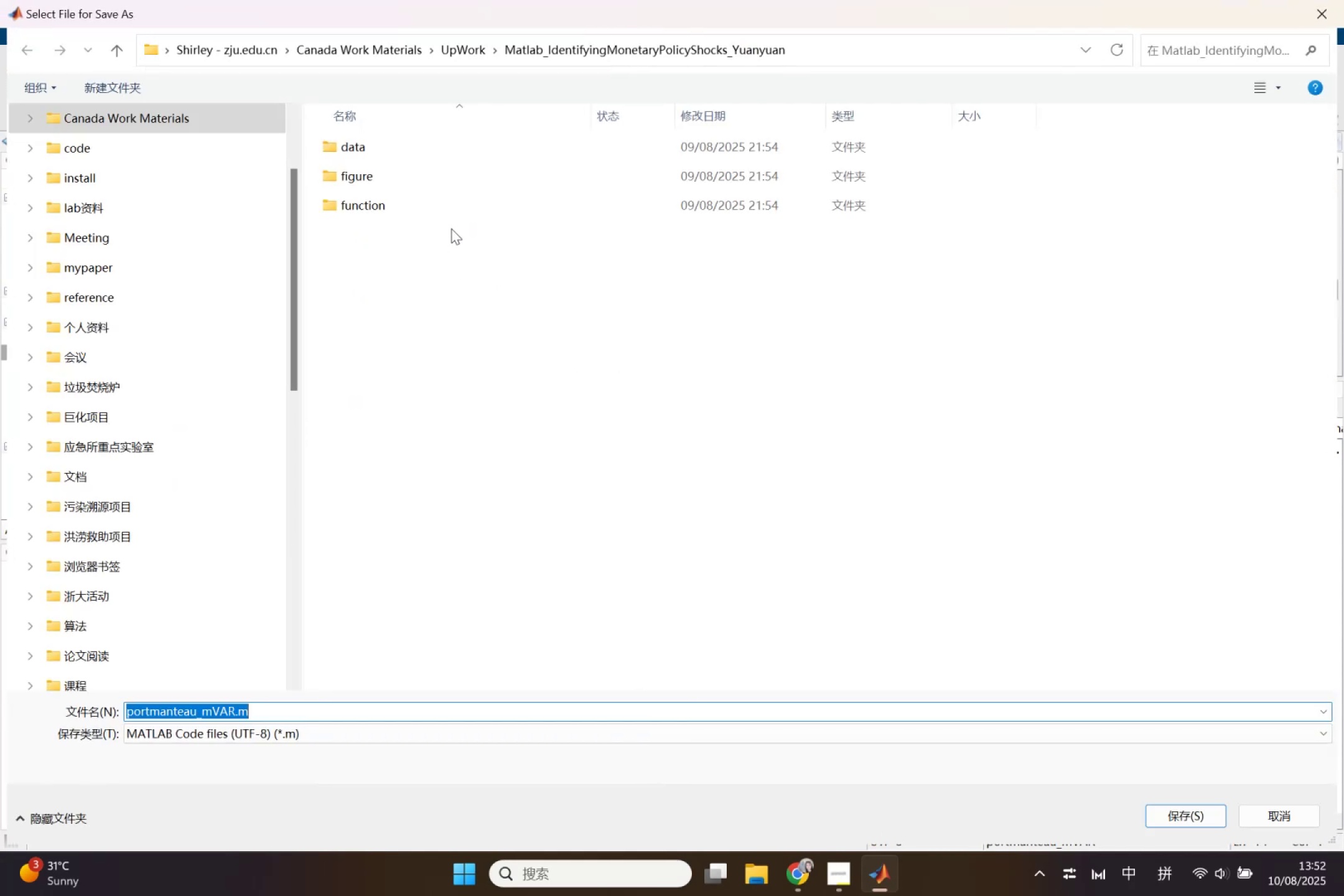 
left_click([360, 203])
 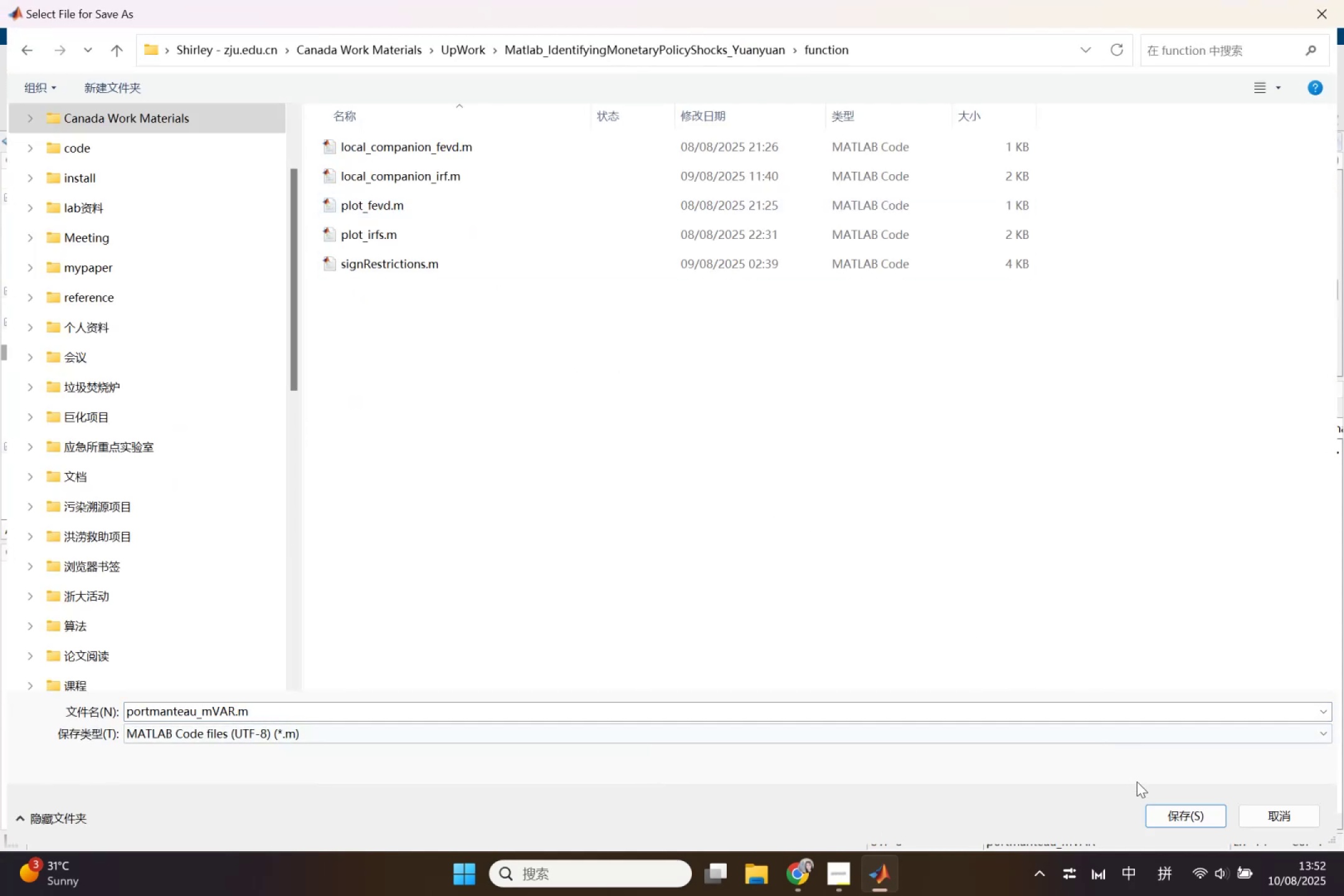 
left_click([1165, 814])
 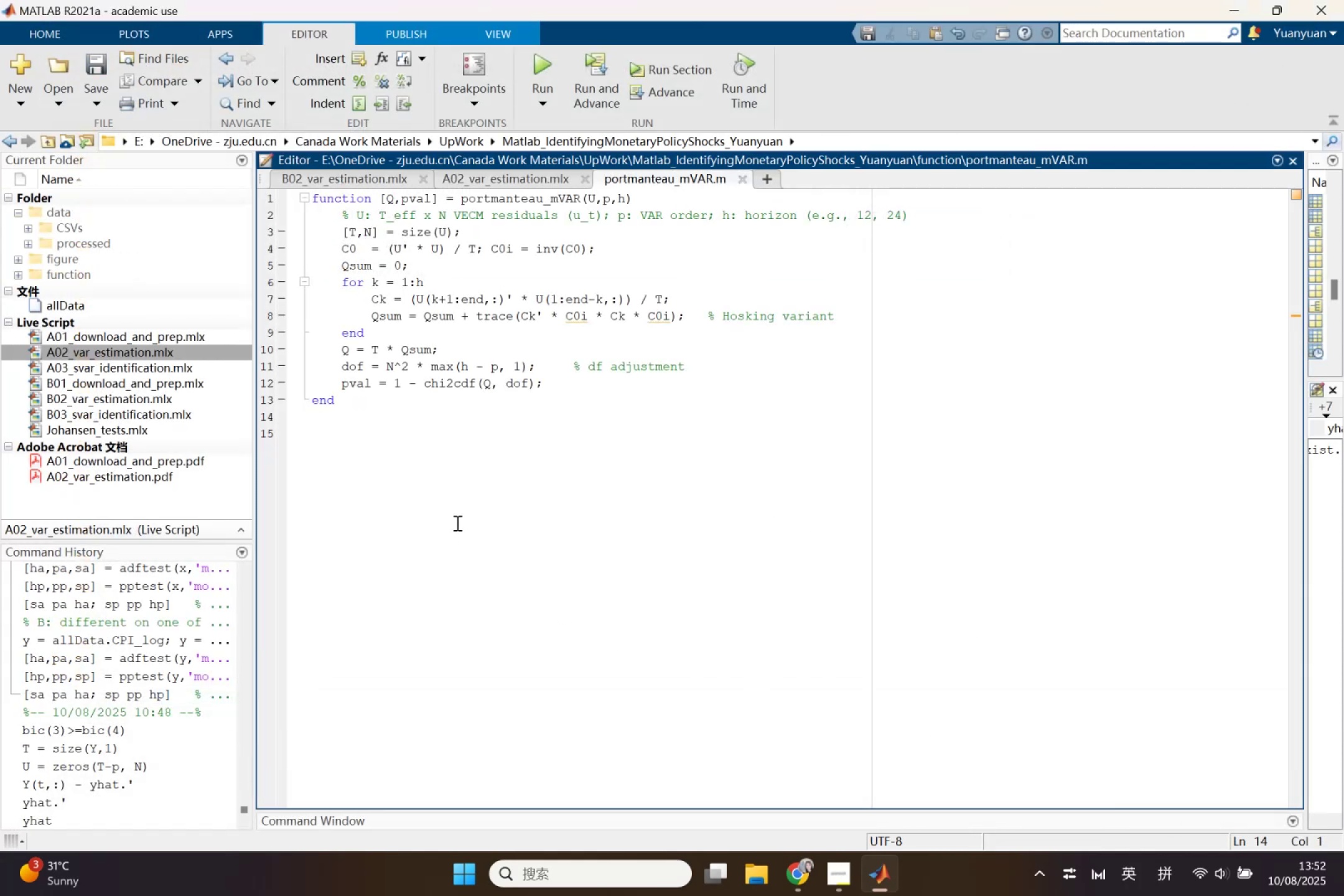 
left_click([456, 523])
 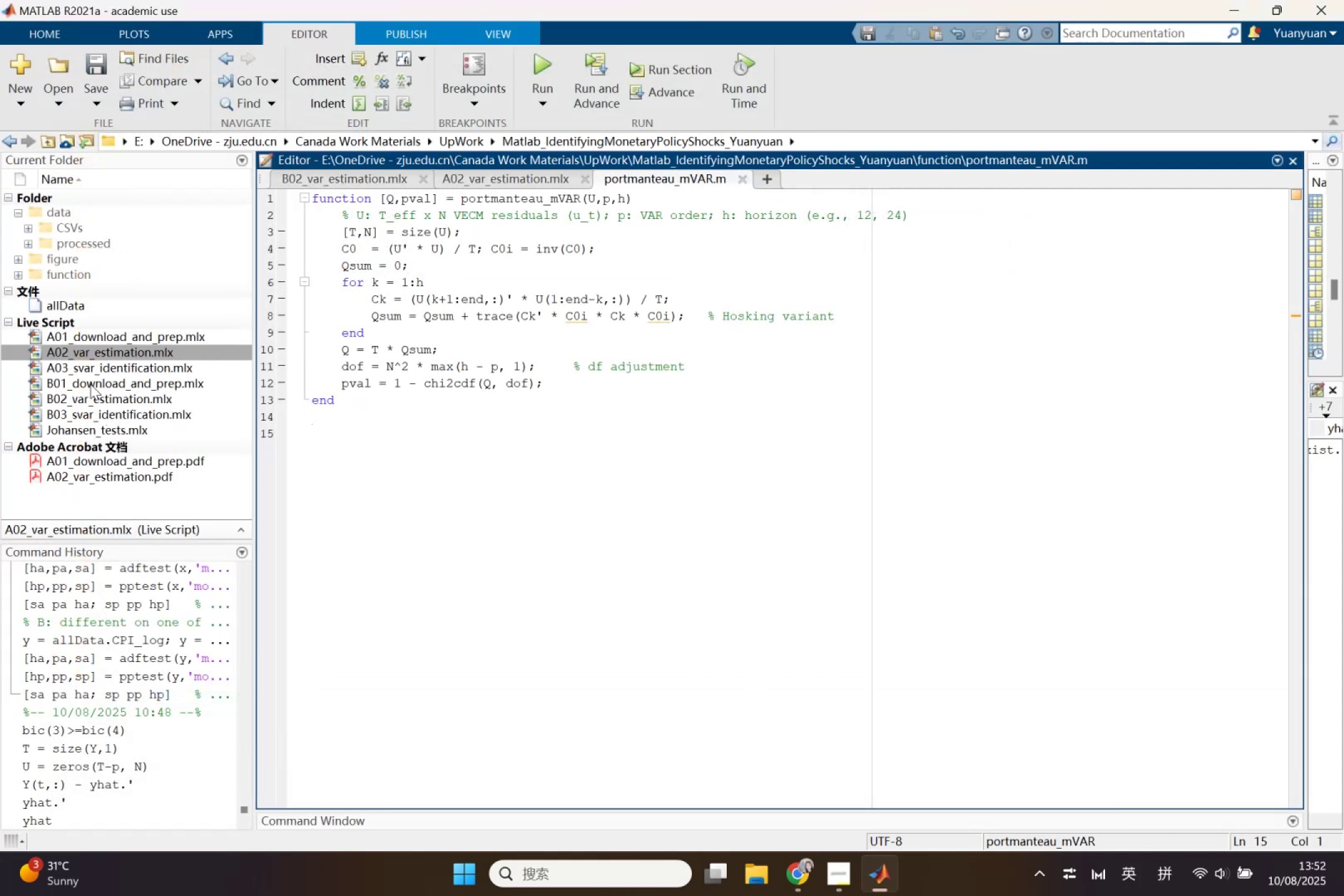 
double_click([86, 373])
 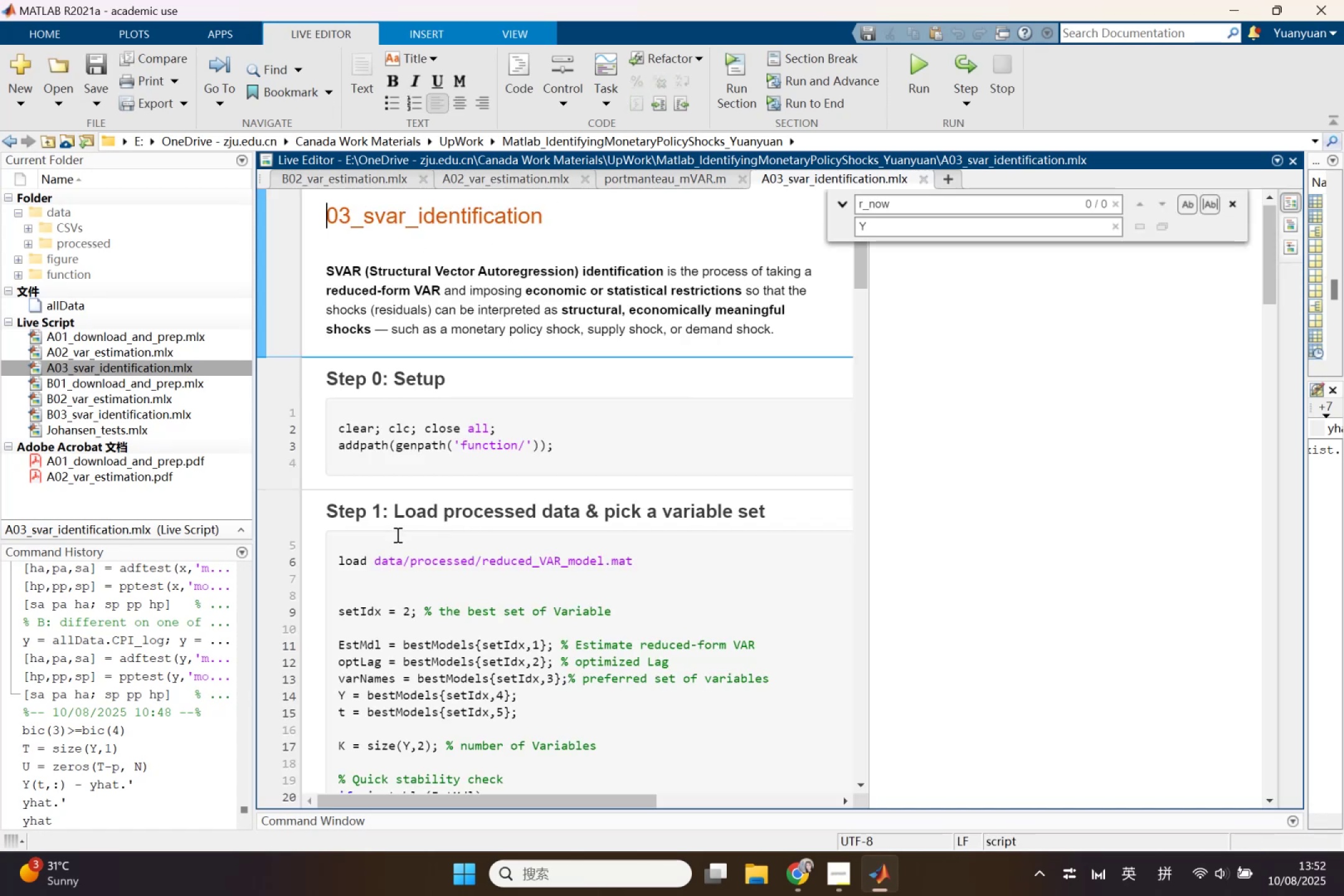 
double_click([354, 444])
 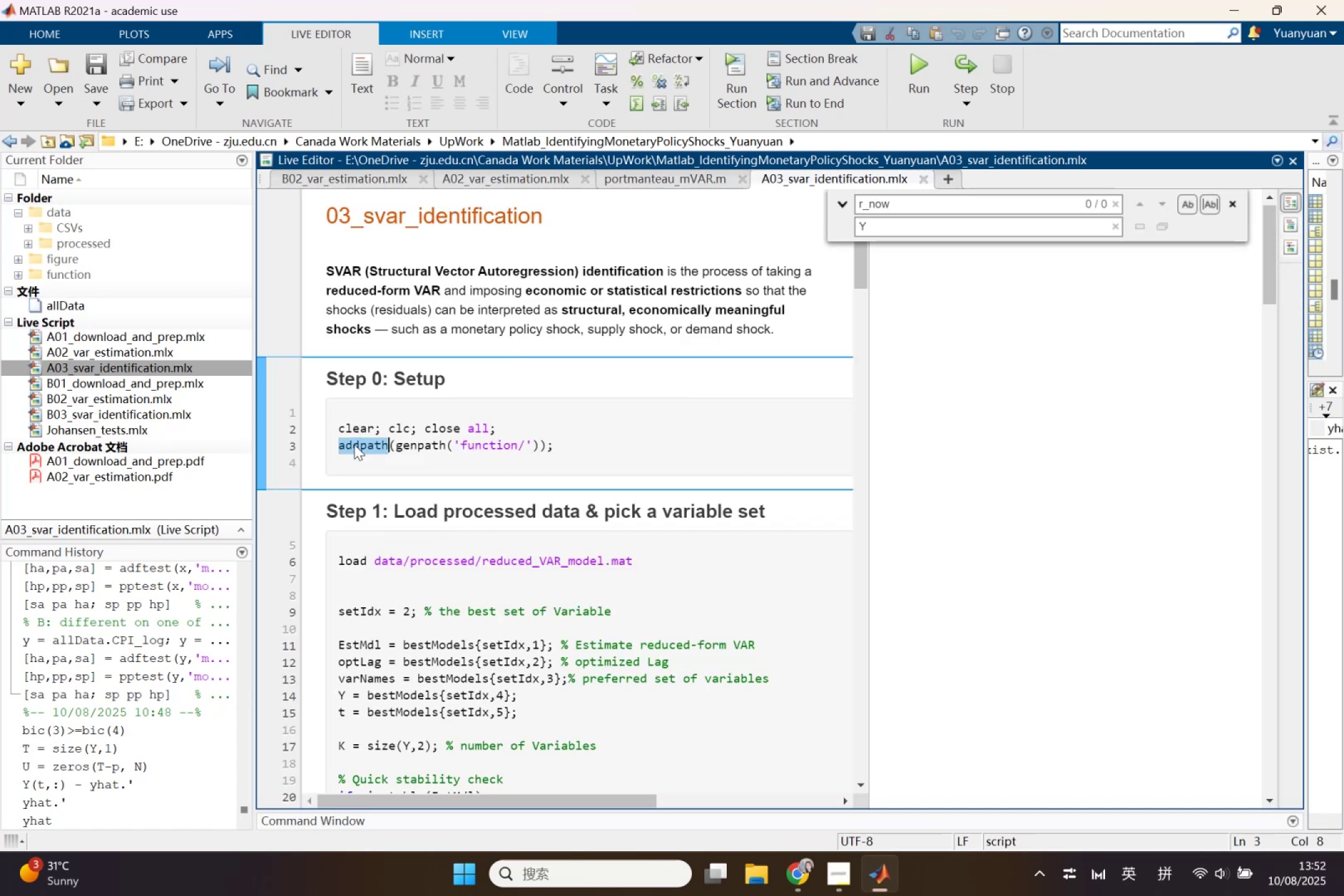 
triple_click([354, 444])
 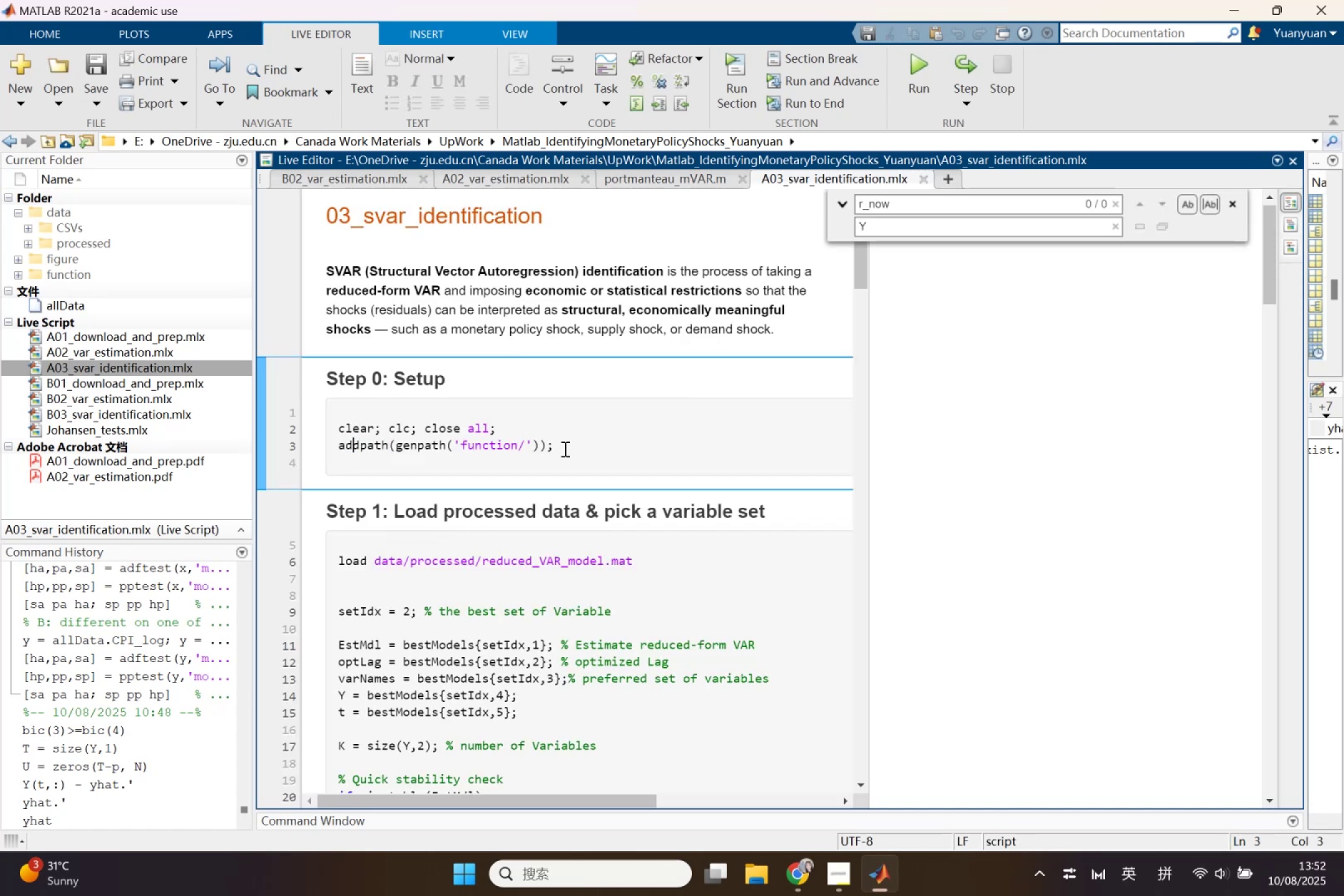 
left_click_drag(start_coordinate=[567, 450], to_coordinate=[330, 447])
 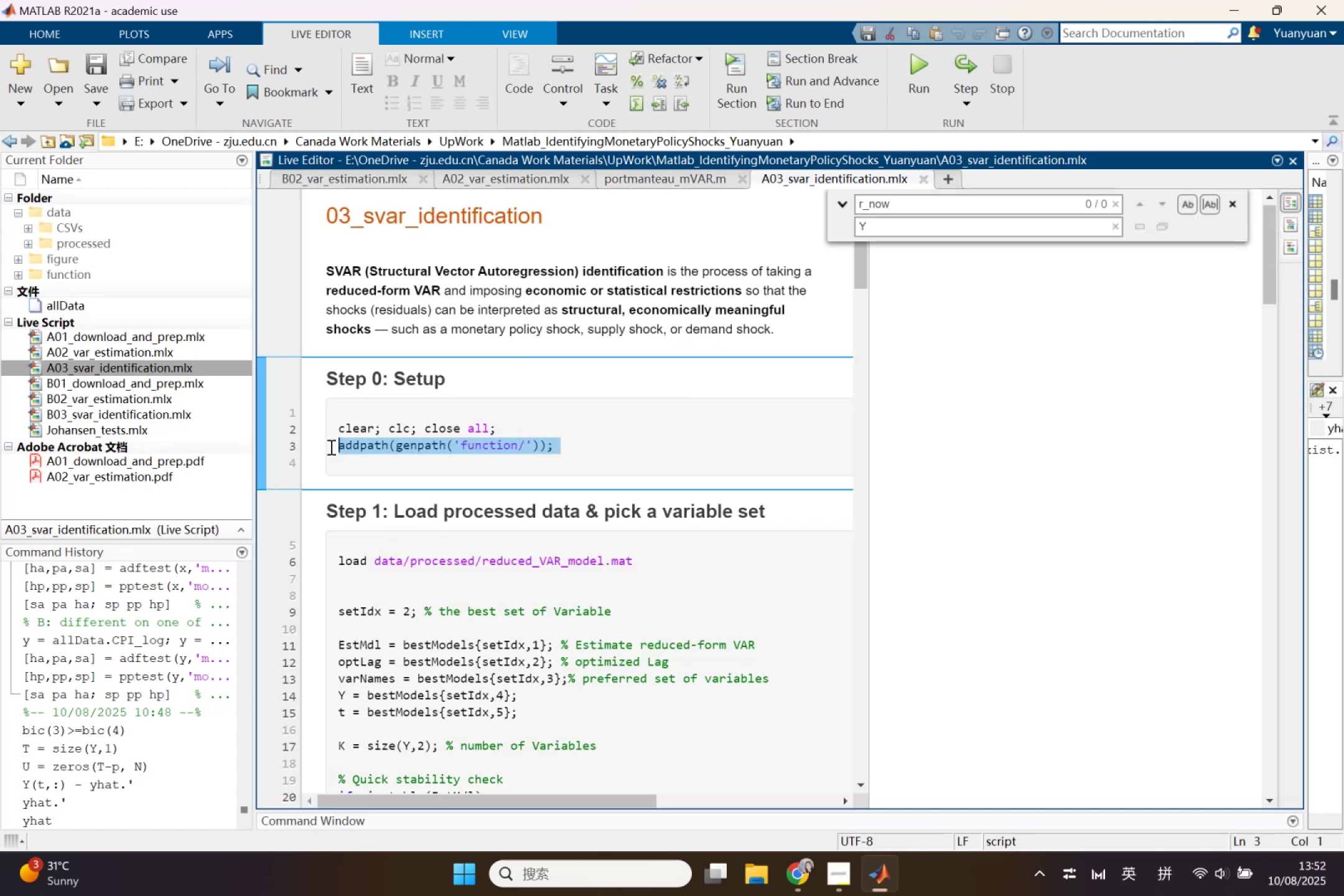 
key(Control+ControlLeft)
 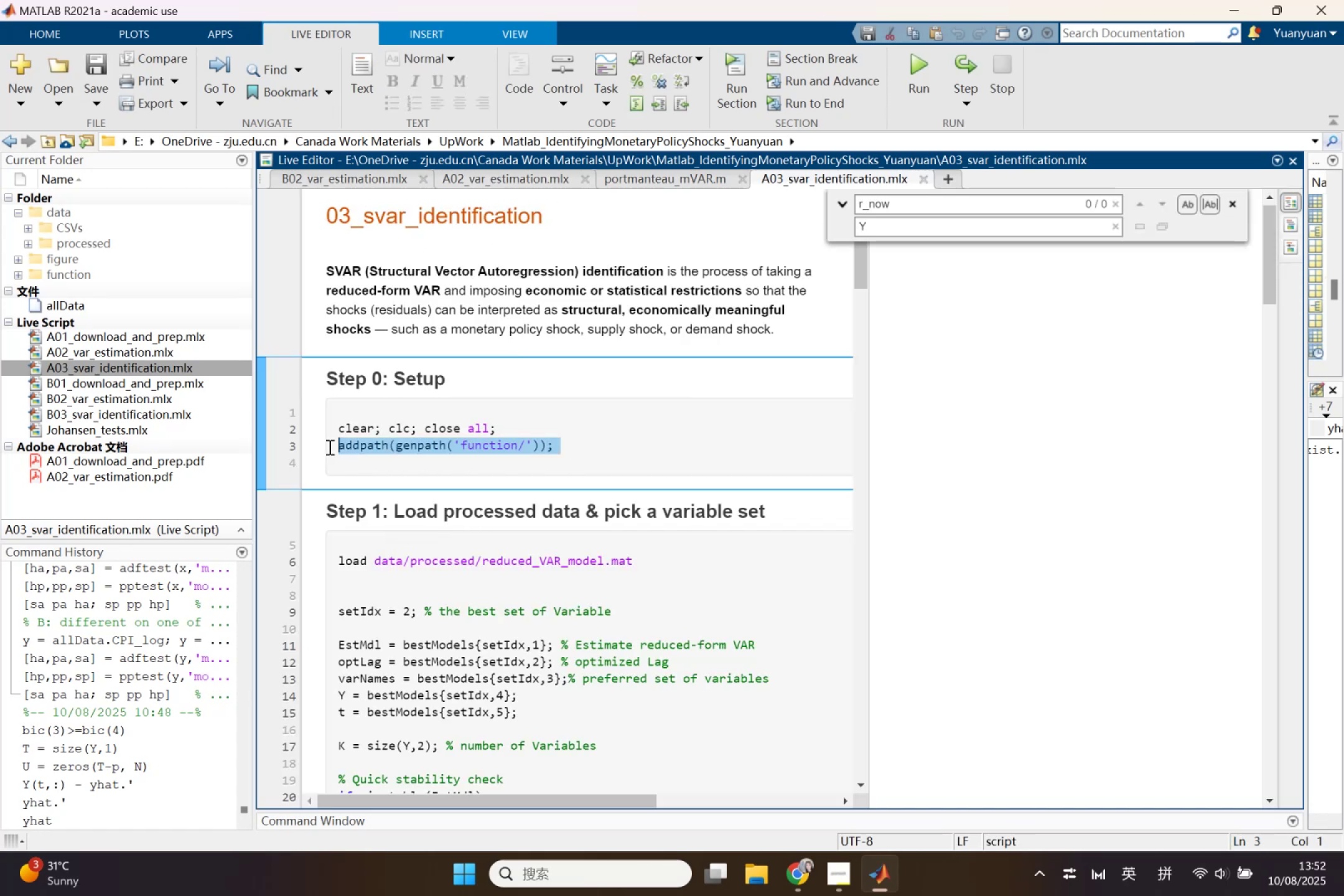 
key(Control+C)
 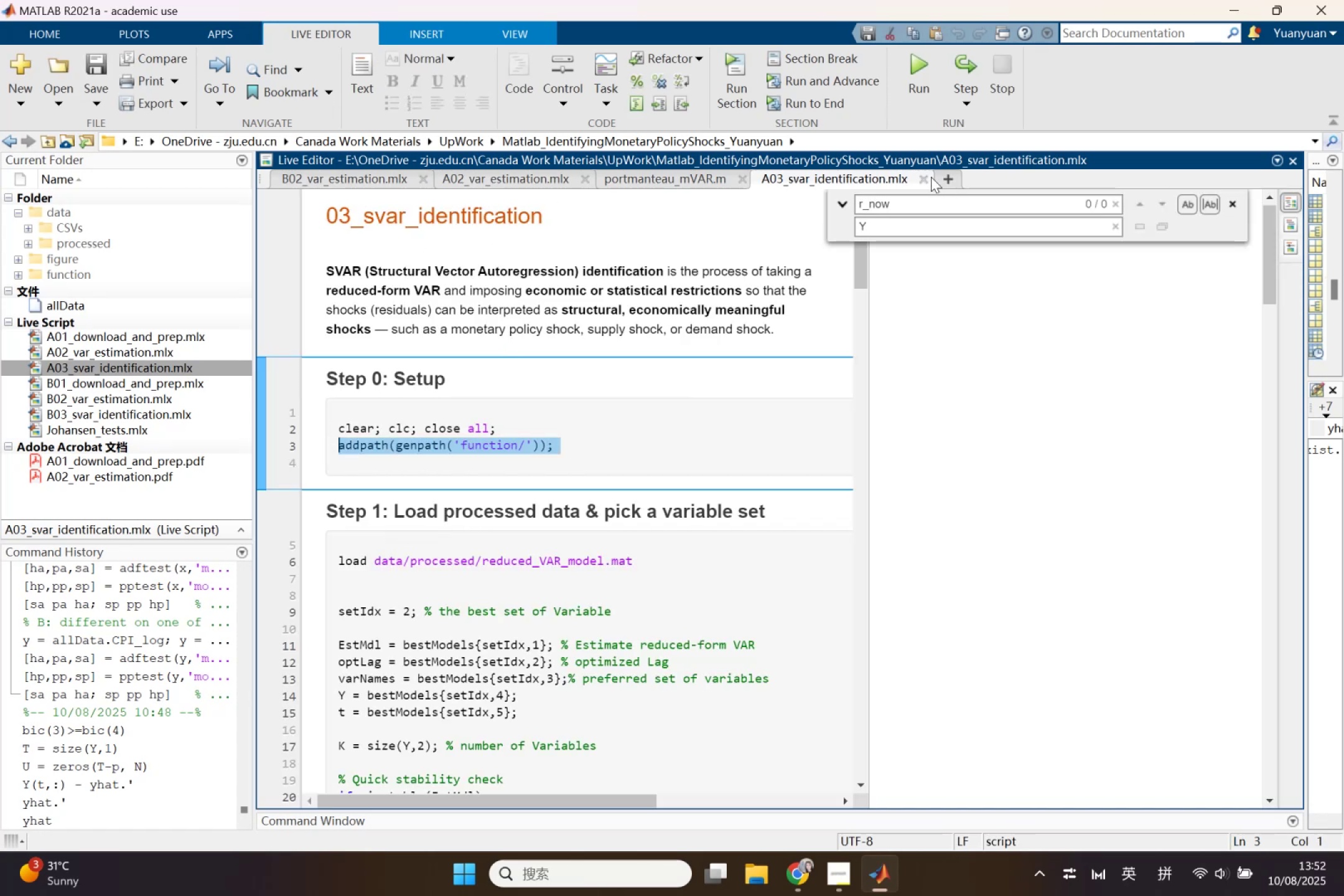 
left_click([918, 177])
 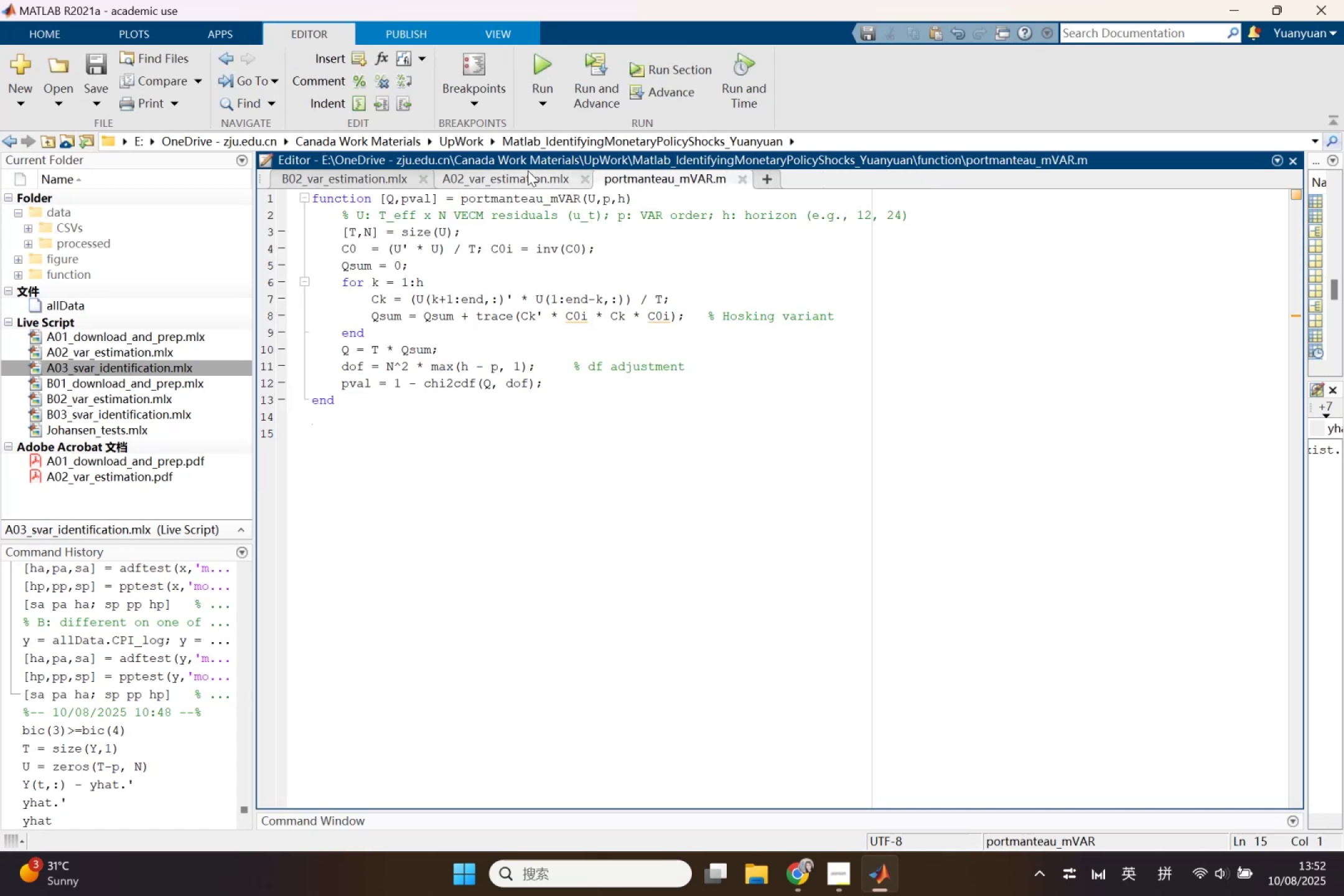 
left_click([528, 170])
 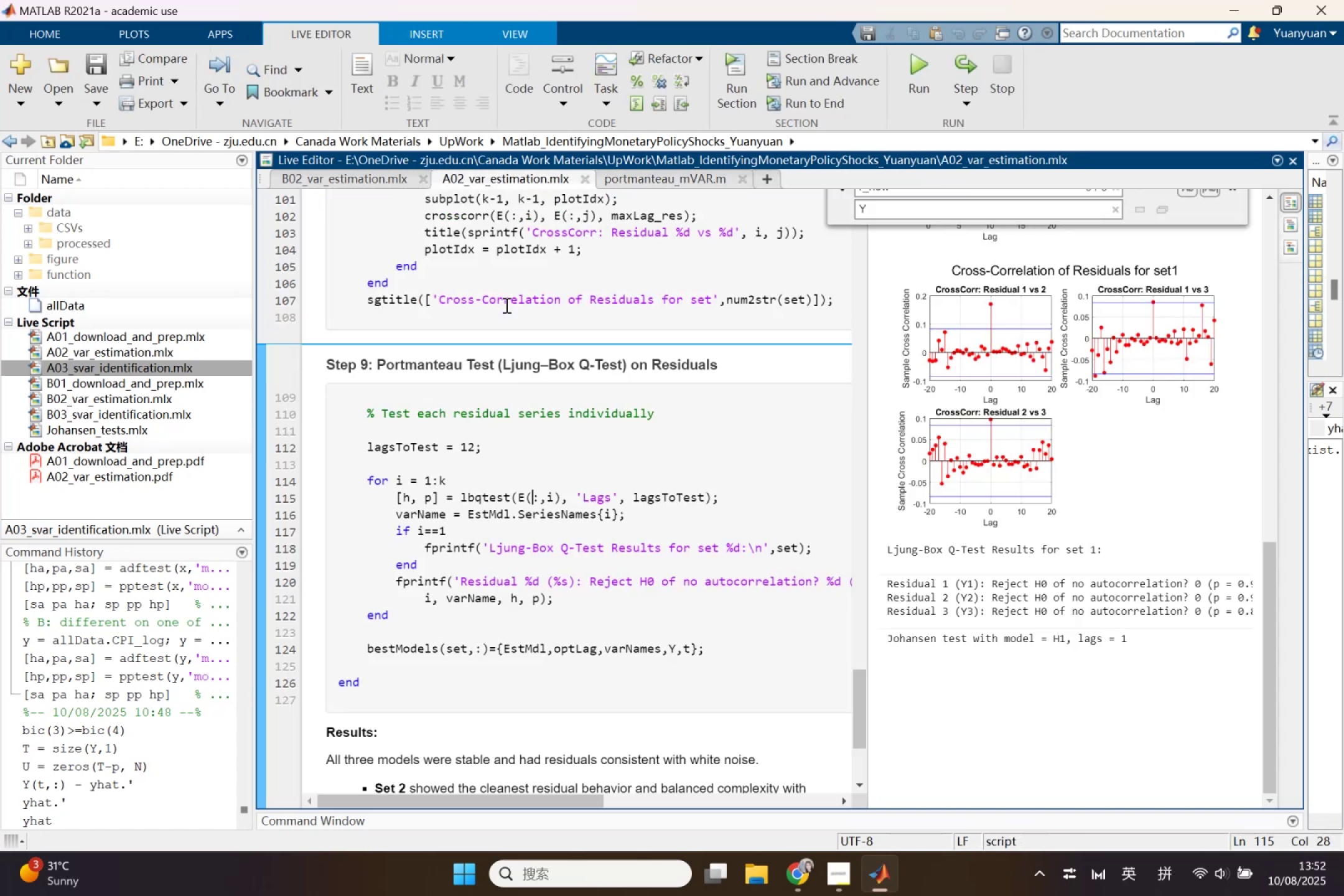 
scroll: coordinate [547, 497], scroll_direction: up, amount: 23.0
 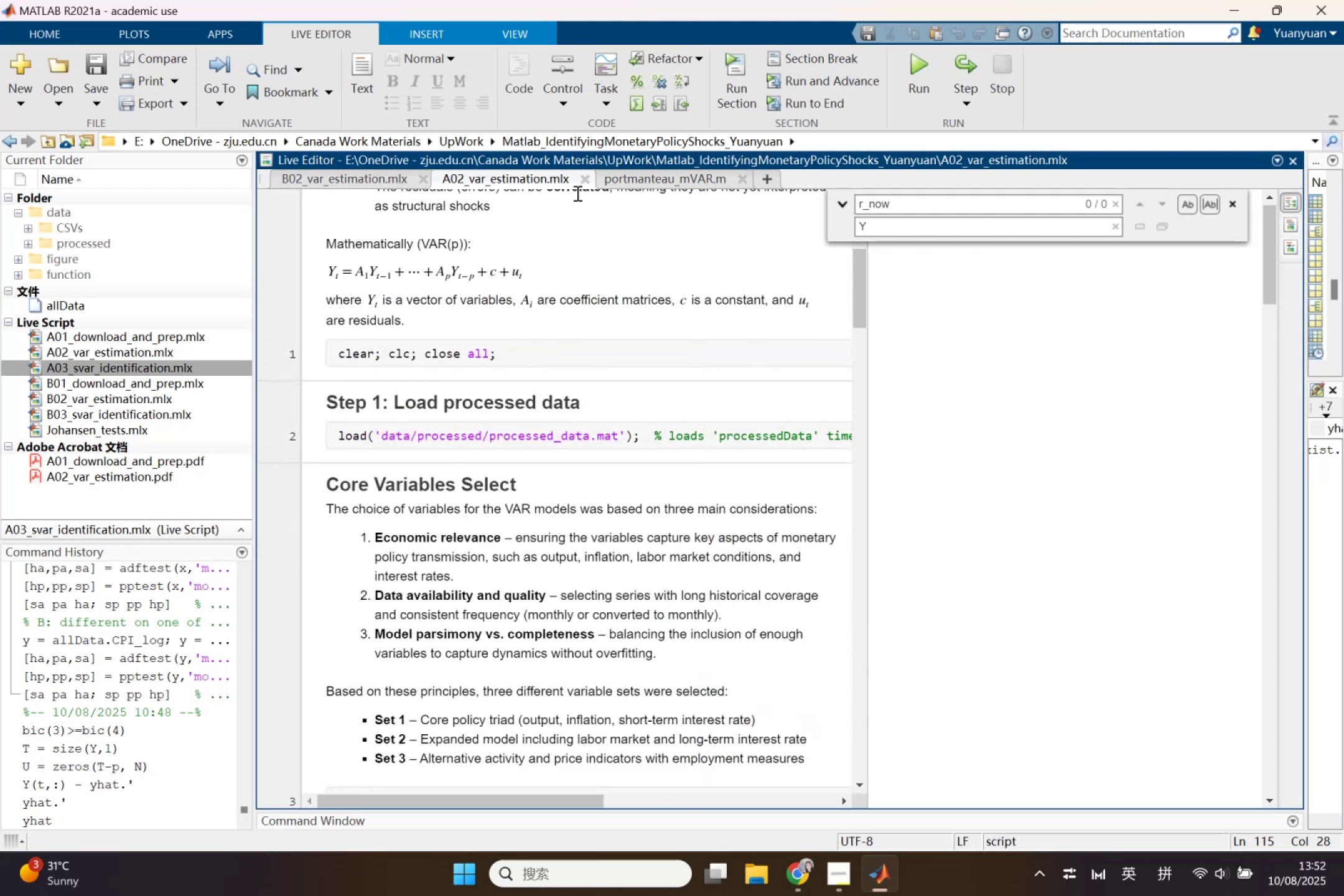 
left_click_drag(start_coordinate=[582, 182], to_coordinate=[578, 286])
 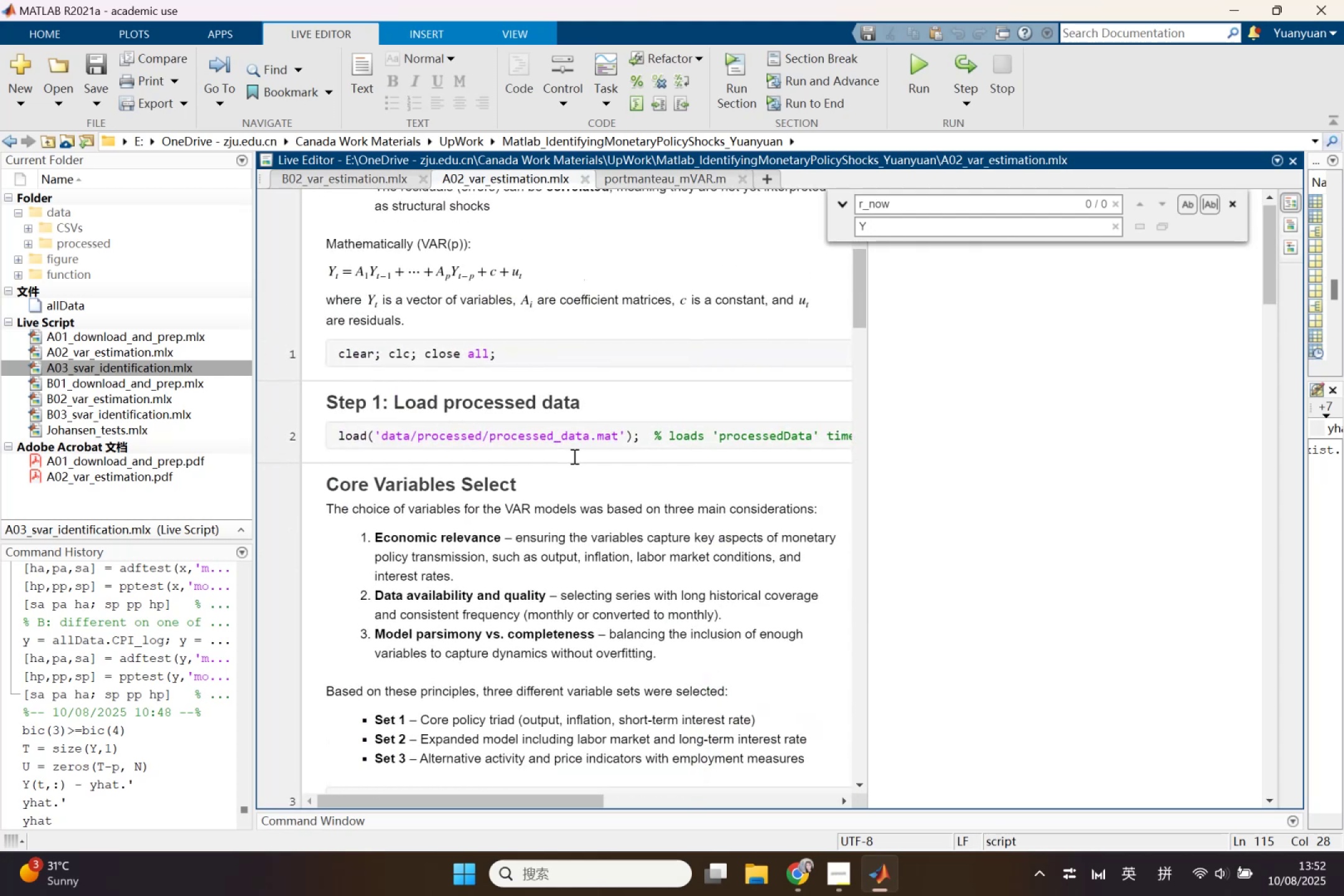 
scroll: coordinate [605, 498], scroll_direction: down, amount: 16.0
 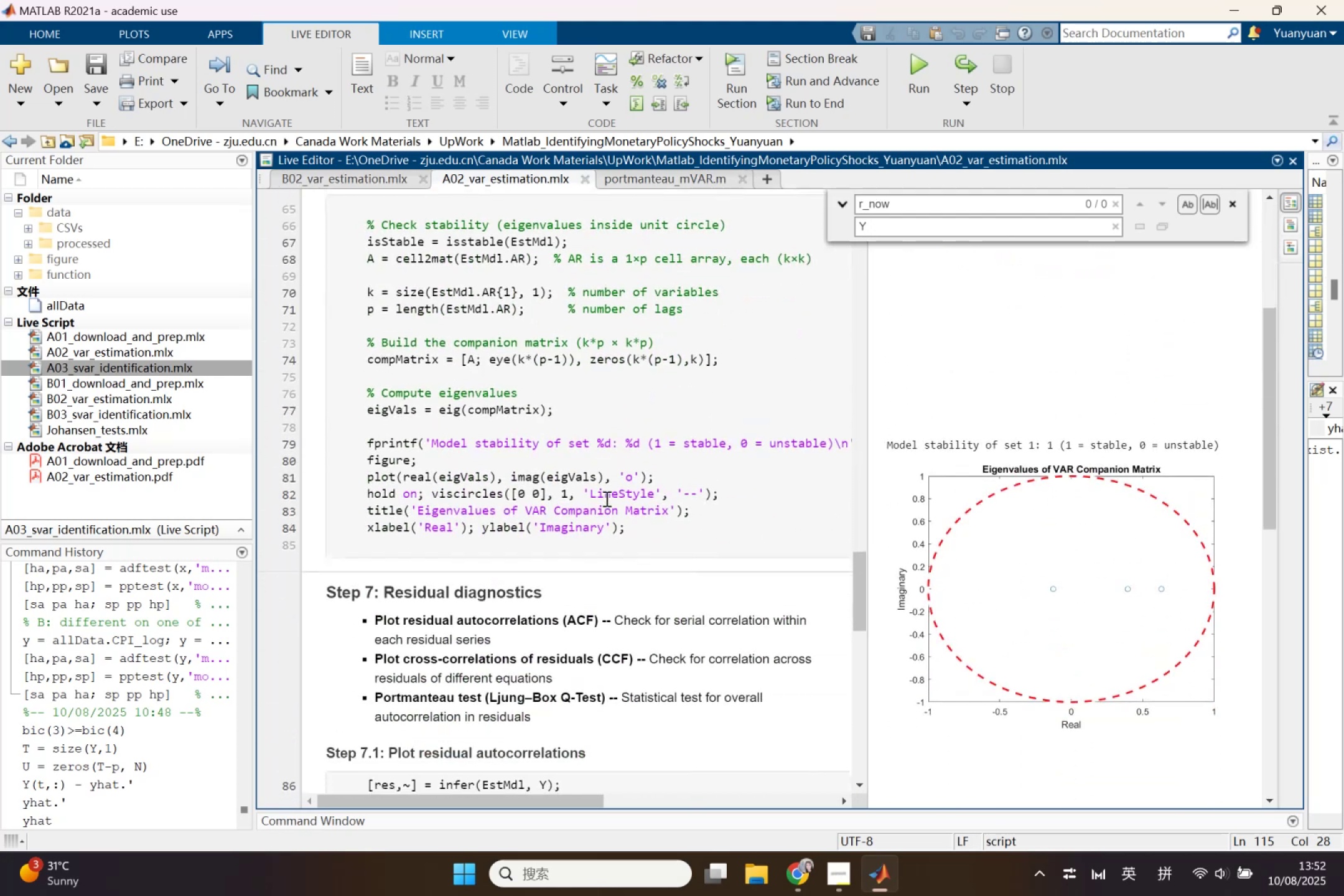 
scroll: coordinate [605, 498], scroll_direction: none, amount: 0.0
 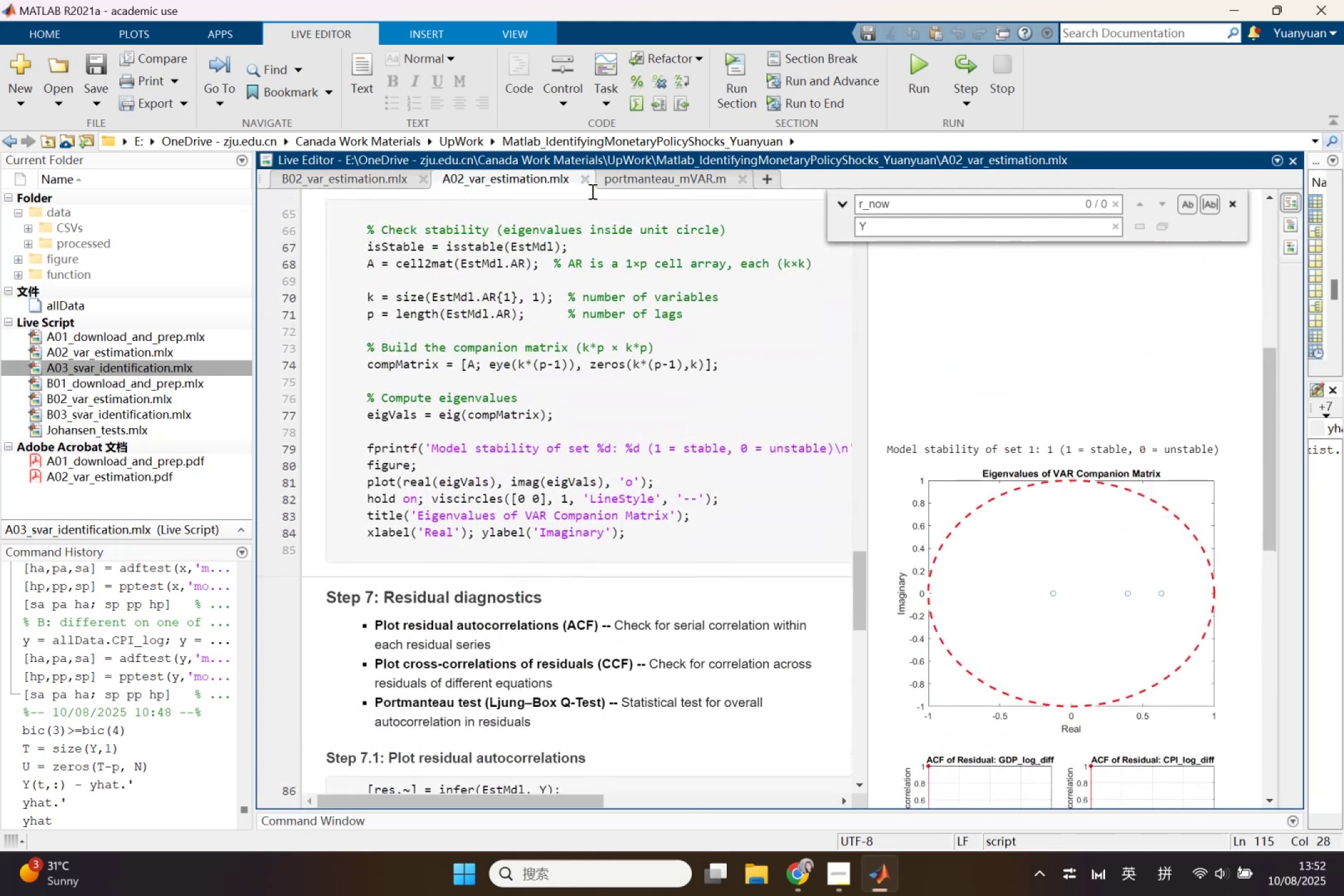 
left_click([586, 182])
 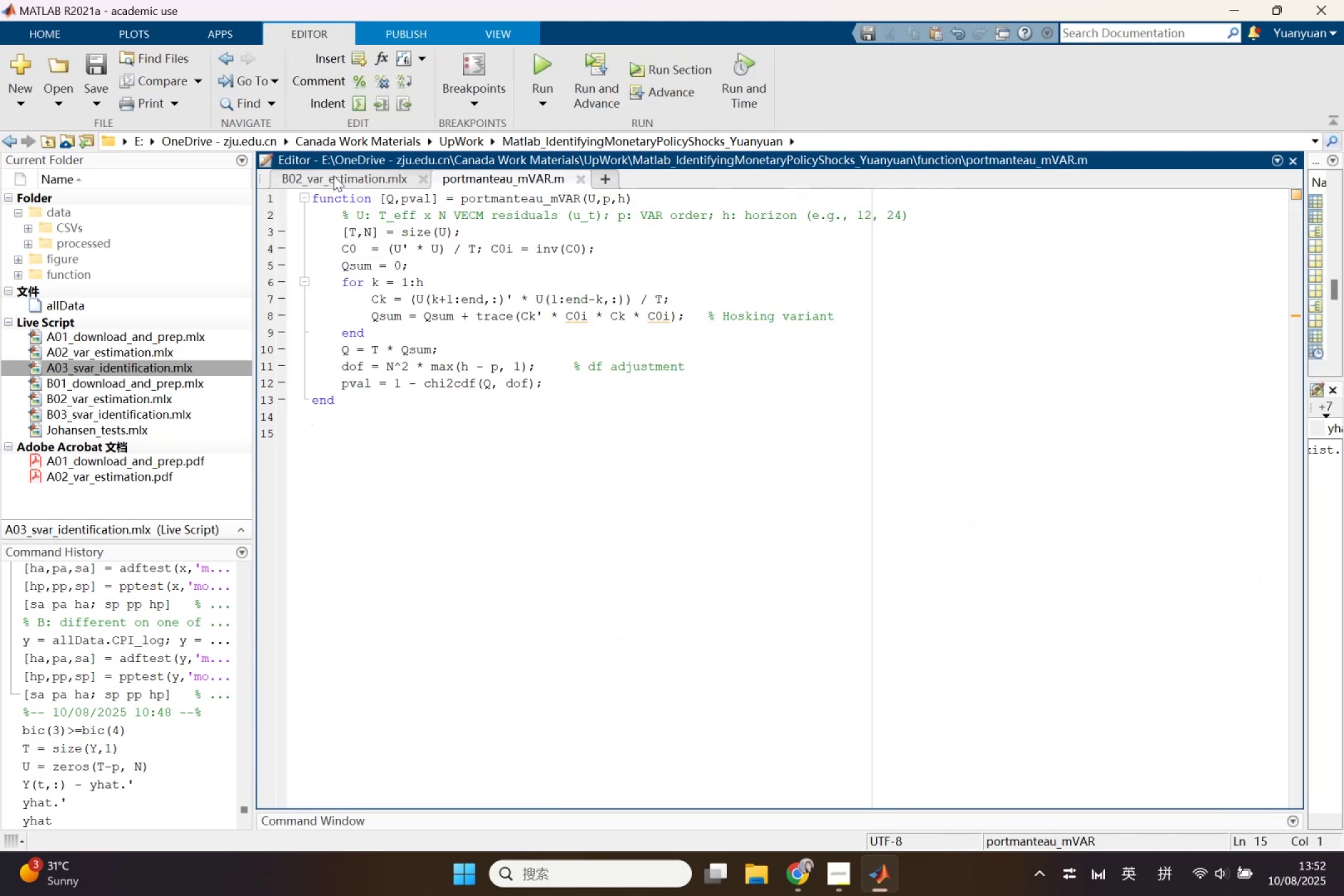 
left_click([334, 175])
 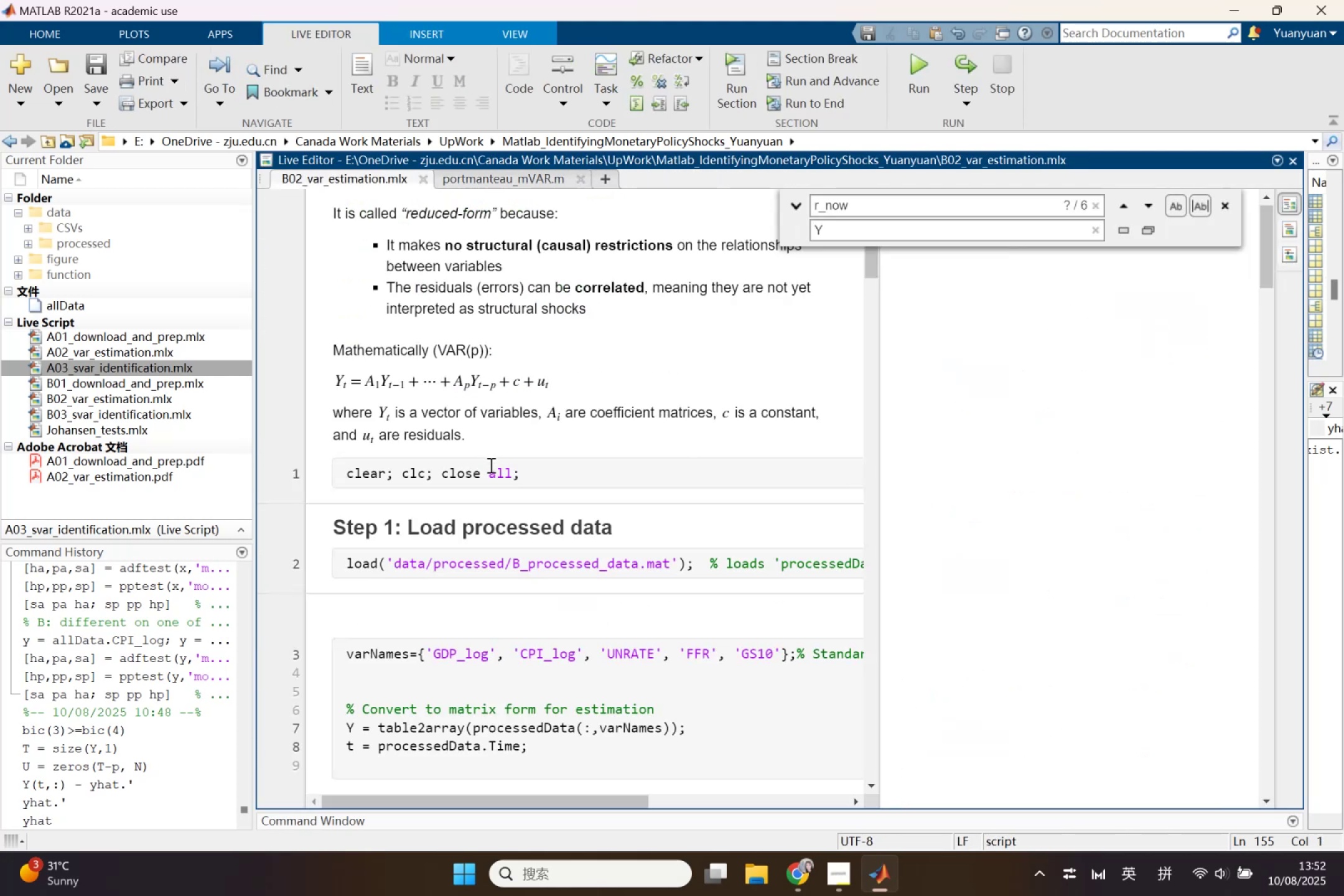 
scroll: coordinate [490, 465], scroll_direction: down, amount: 1.0
 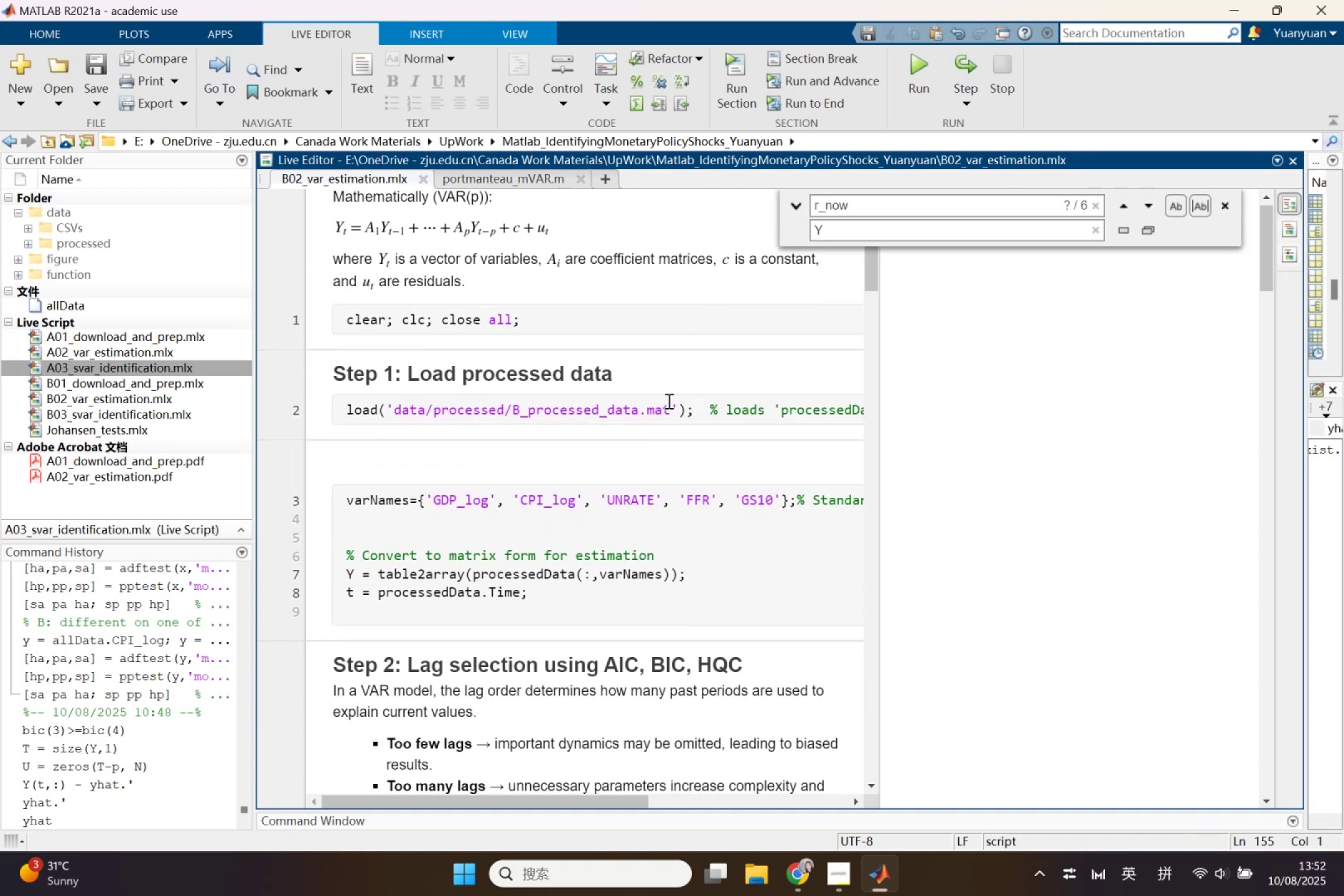 
left_click([617, 329])
 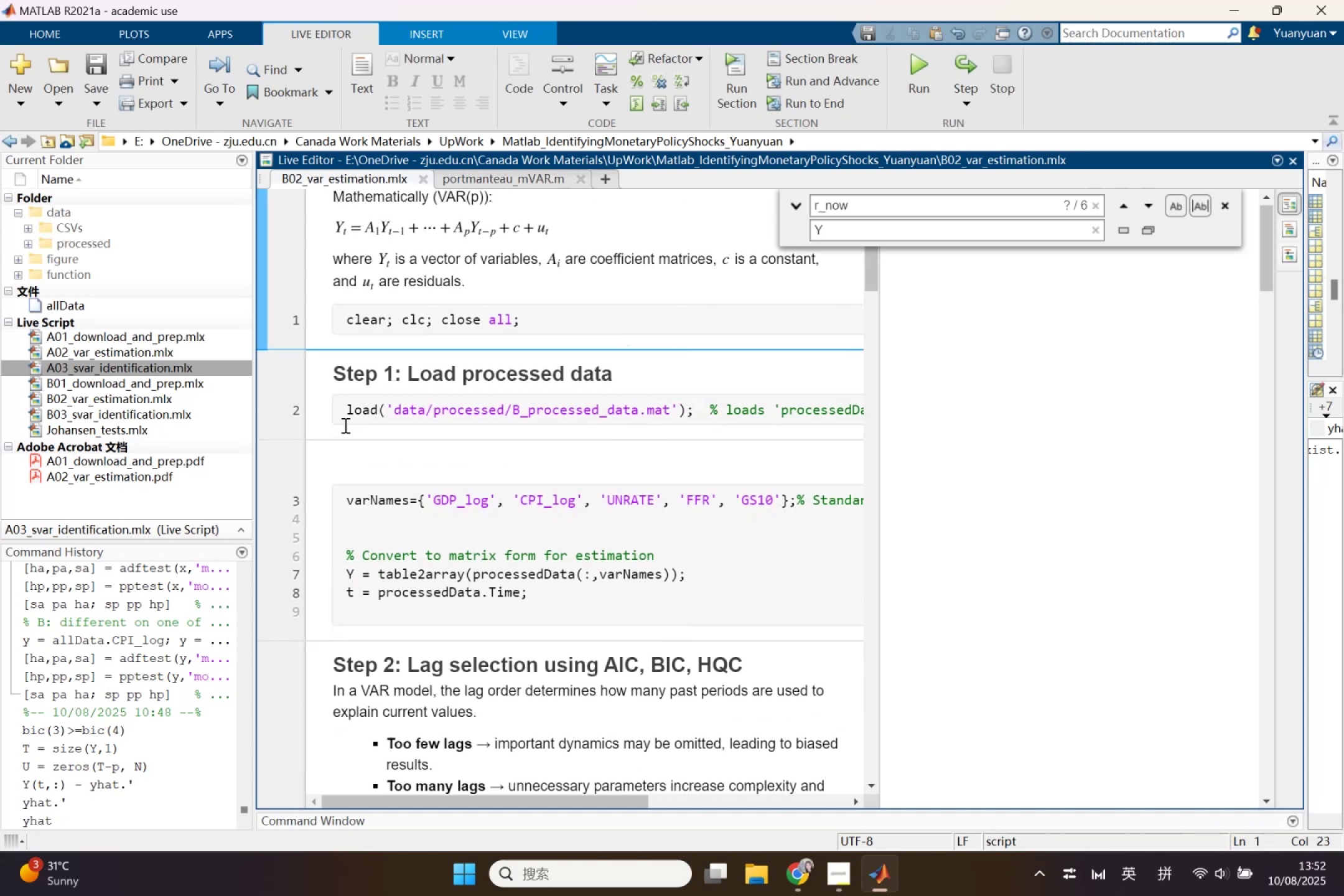 
left_click([862, 417])
 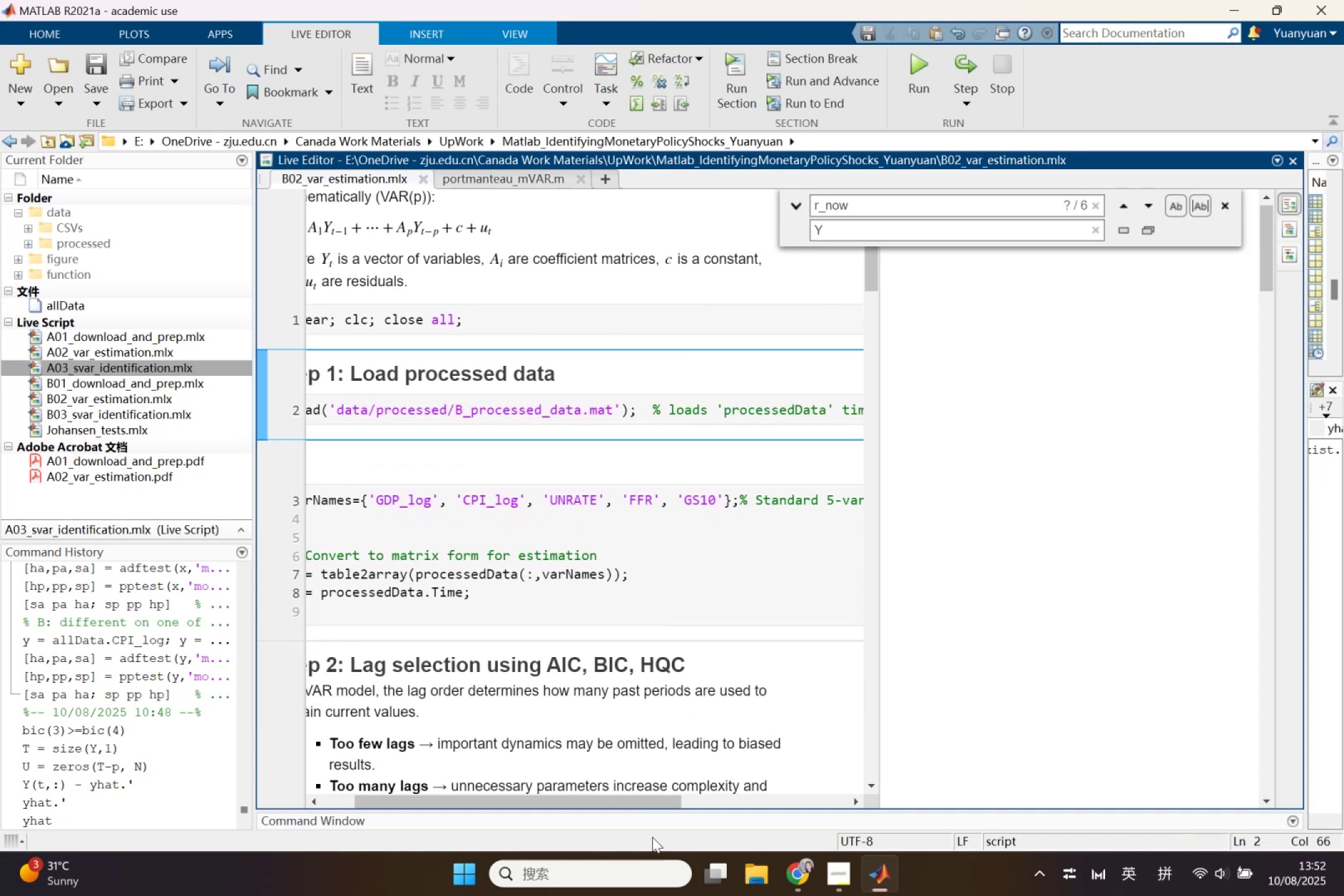 
left_click_drag(start_coordinate=[650, 798], to_coordinate=[861, 799])
 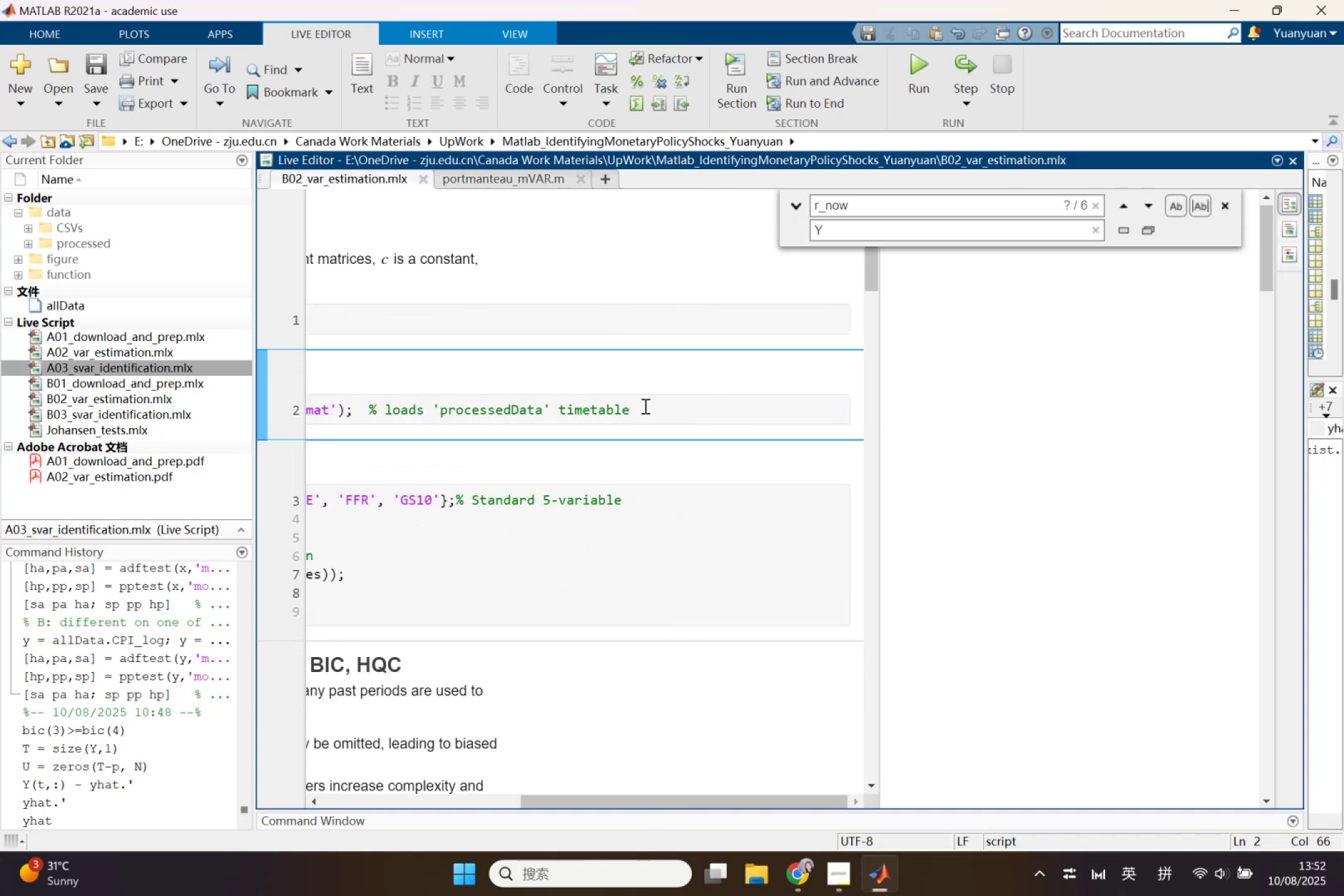 
left_click([648, 408])
 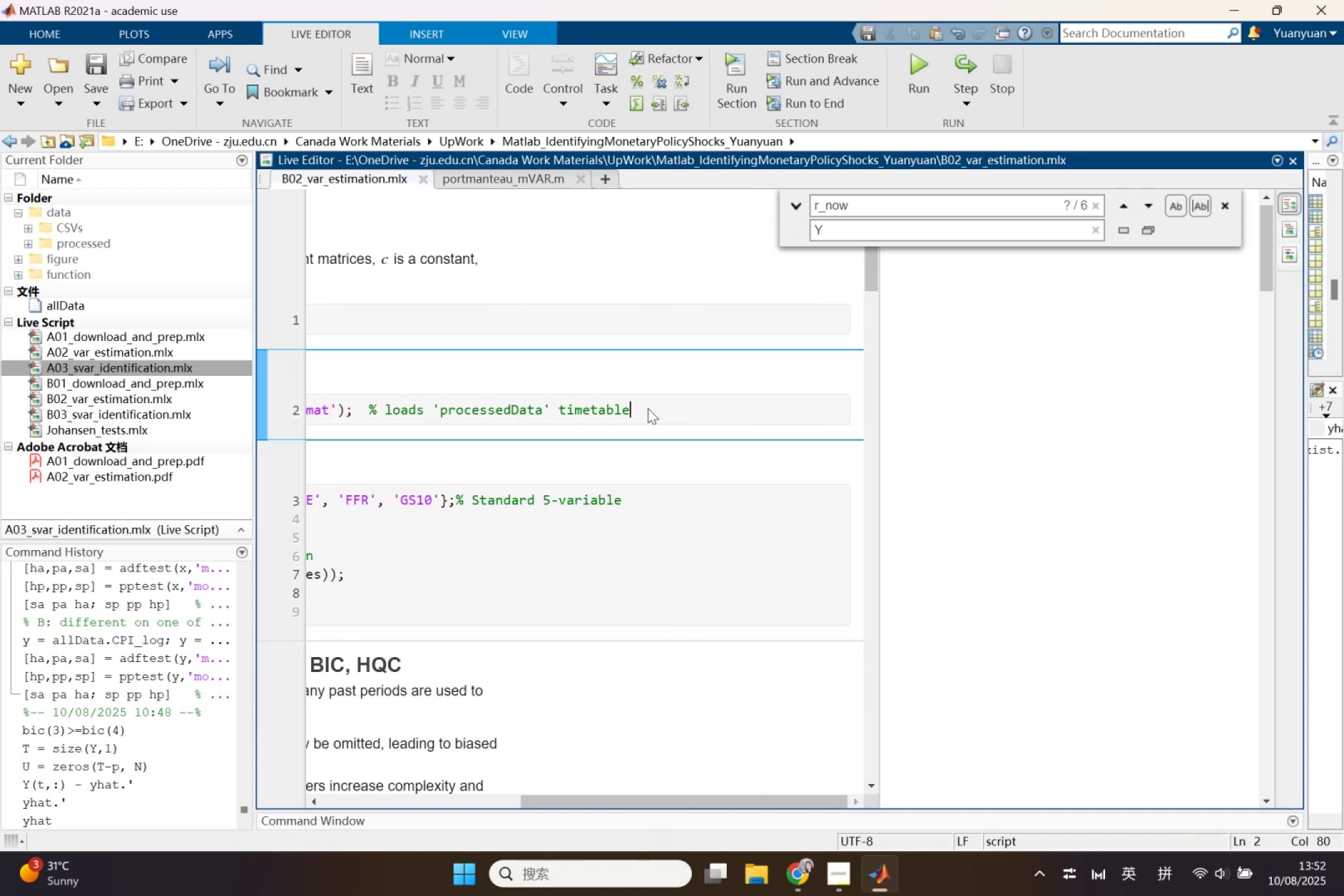 
key(Enter)
 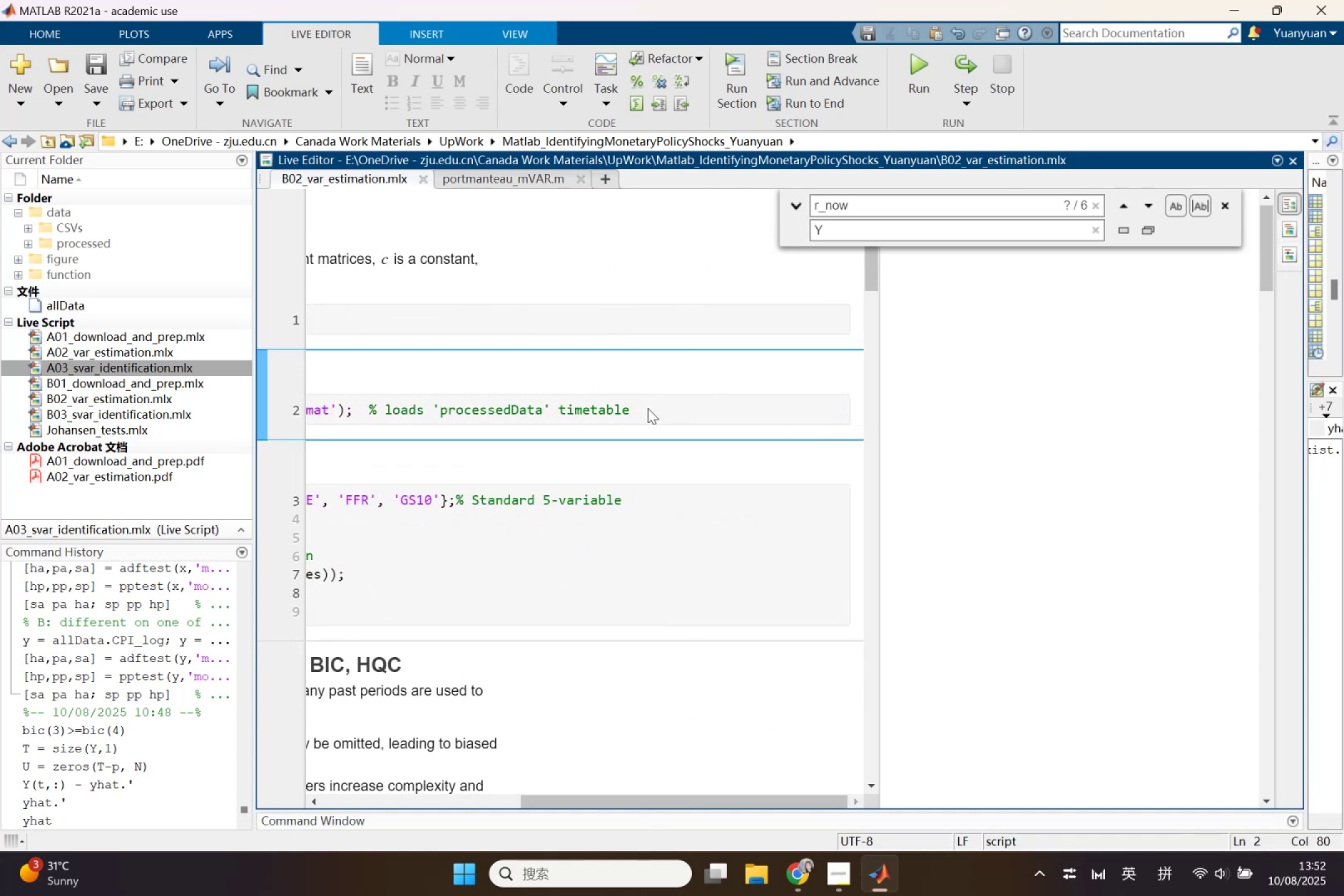 
key(Control+ControlLeft)
 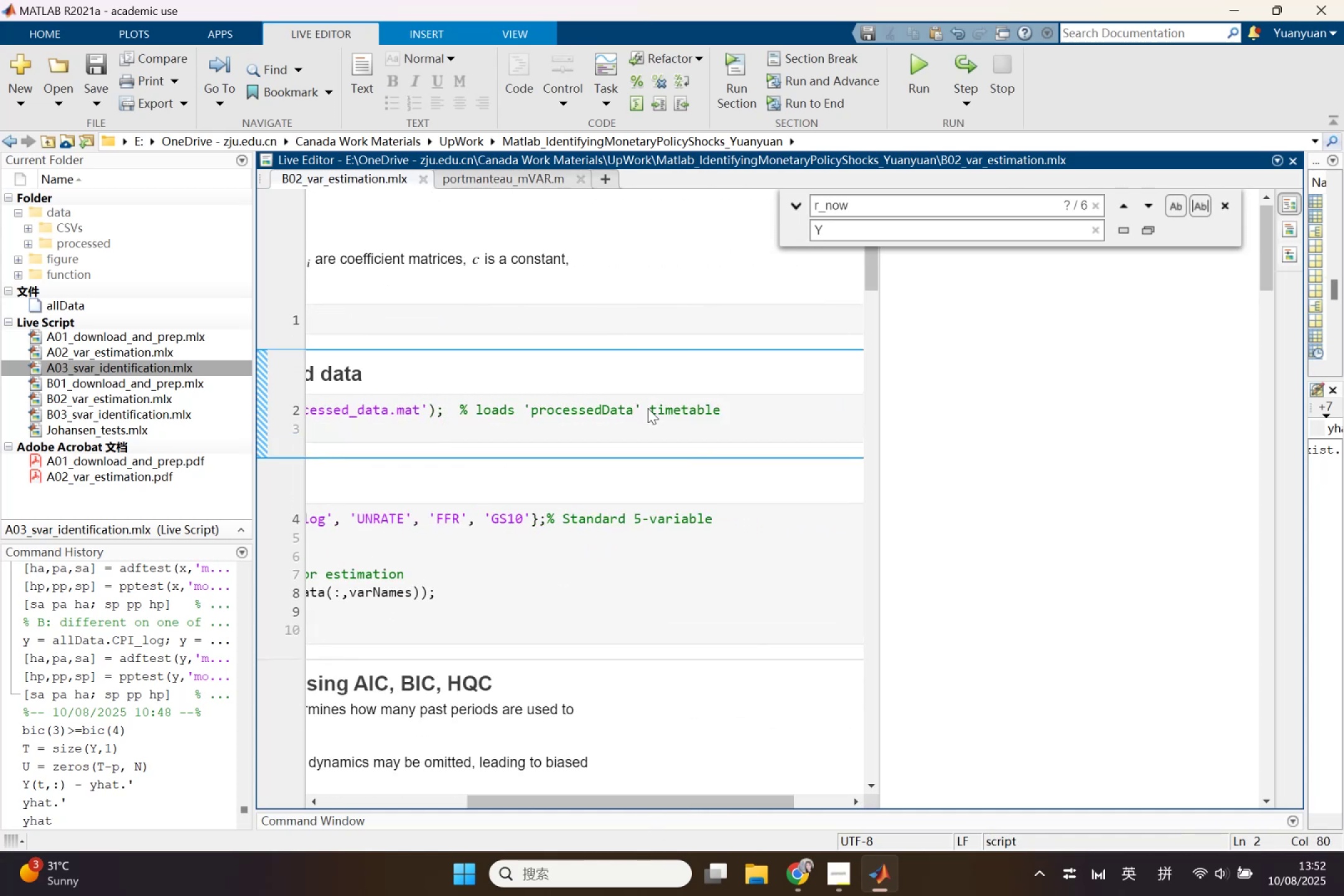 
key(Control+V)
 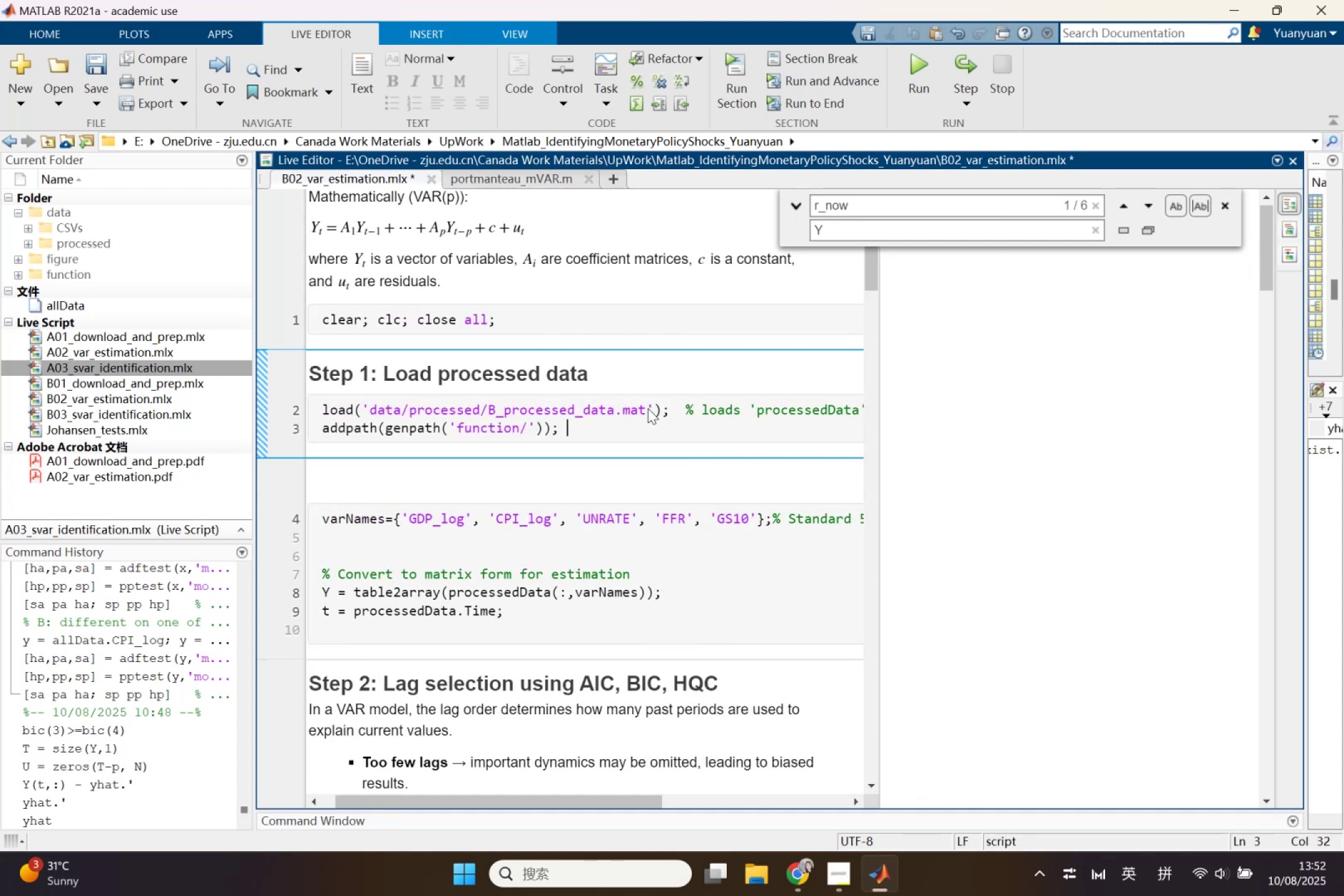 
scroll: coordinate [422, 614], scroll_direction: down, amount: 10.0
 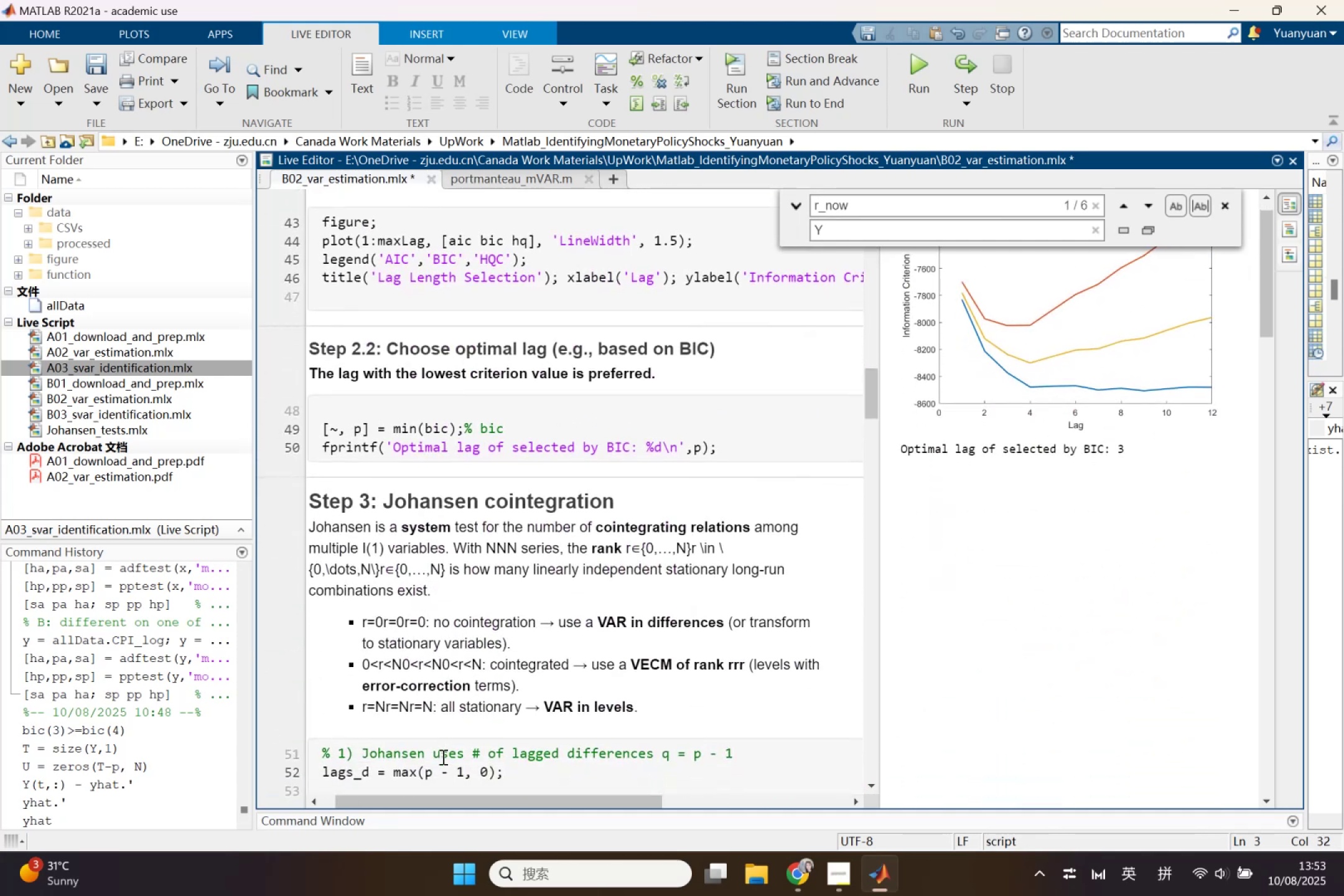 
left_click_drag(start_coordinate=[440, 798], to_coordinate=[390, 800])
 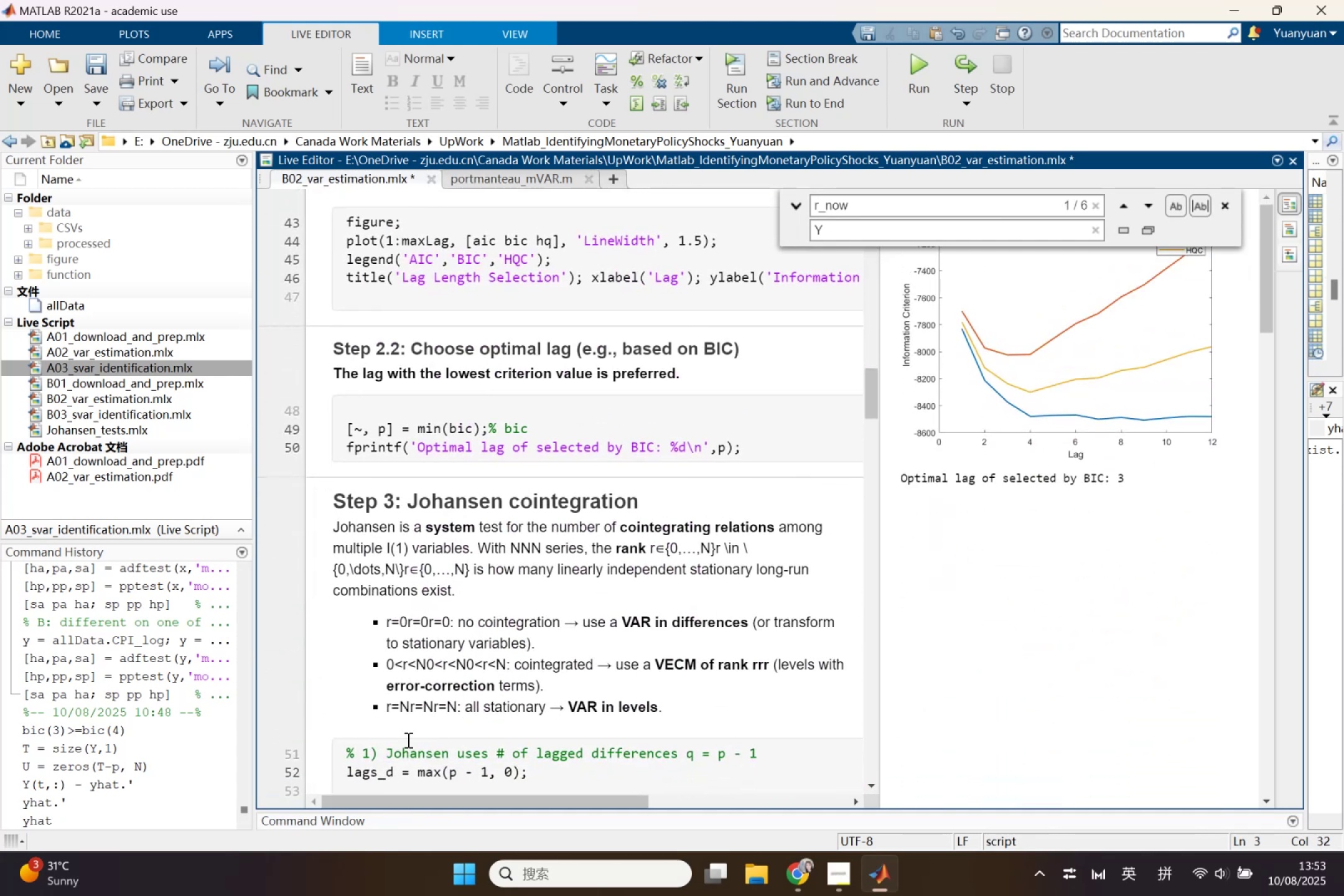 
scroll: coordinate [422, 689], scroll_direction: down, amount: 3.0
 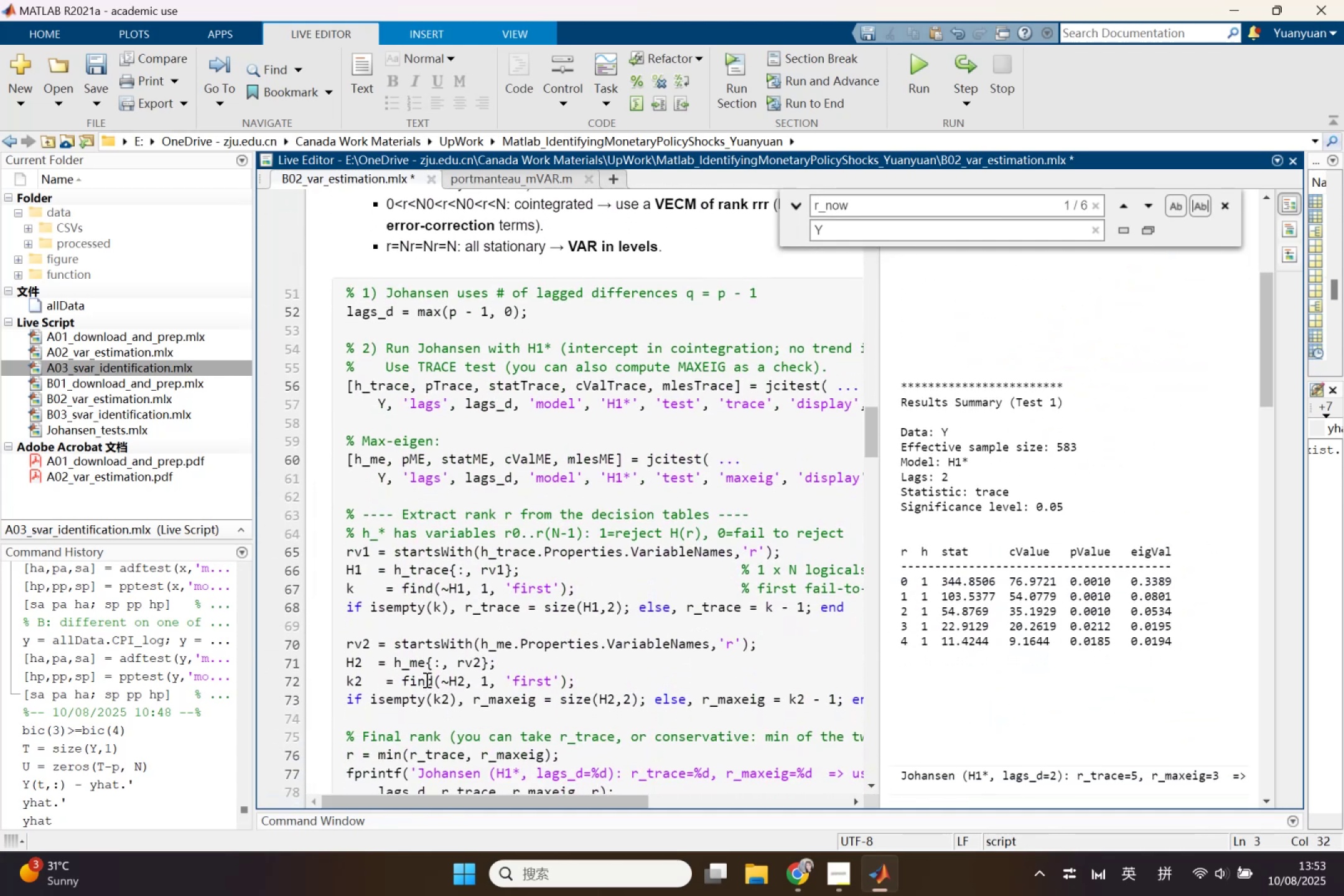 
scroll: coordinate [426, 671], scroll_direction: up, amount: 2.0
 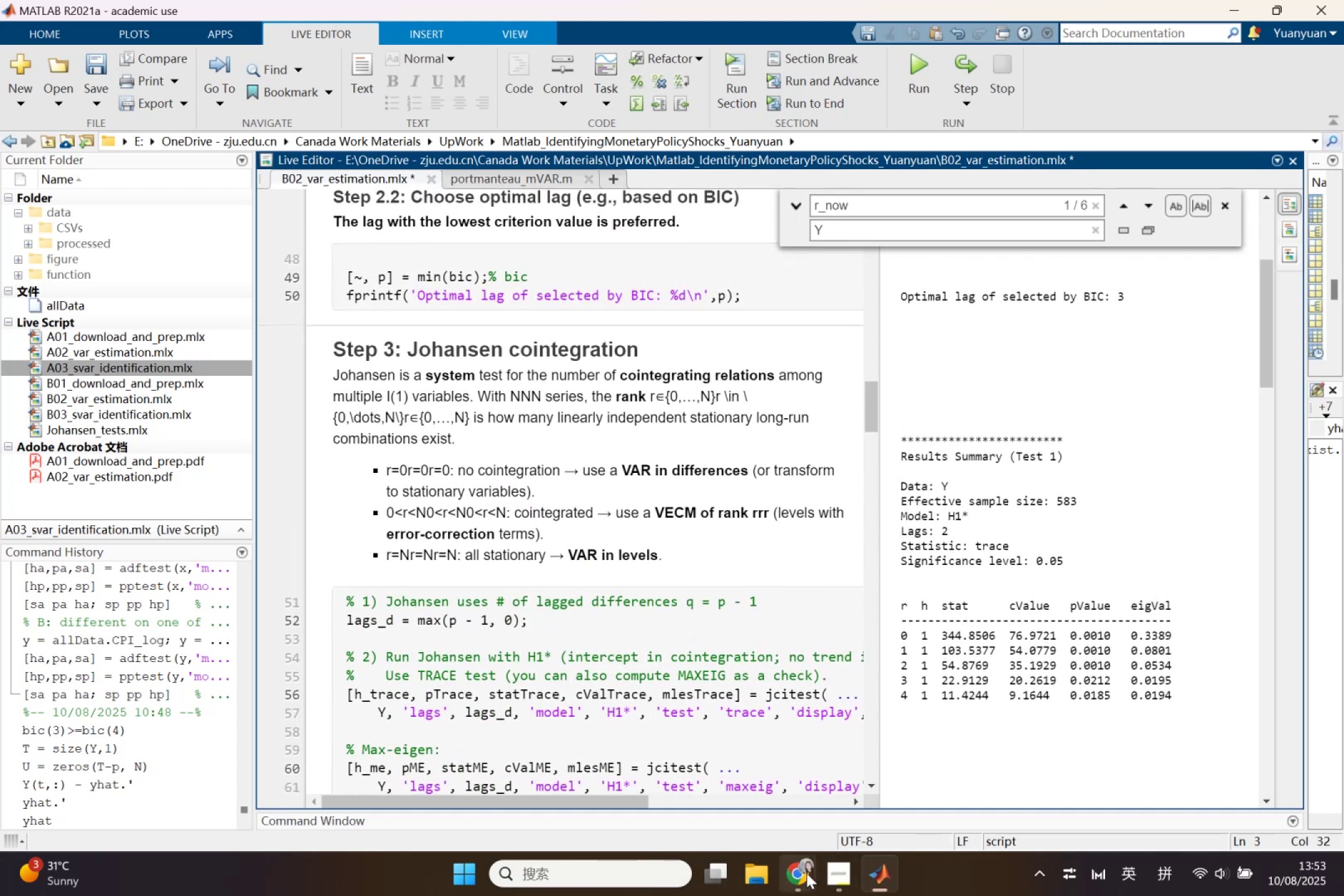 
left_click([806, 873])
 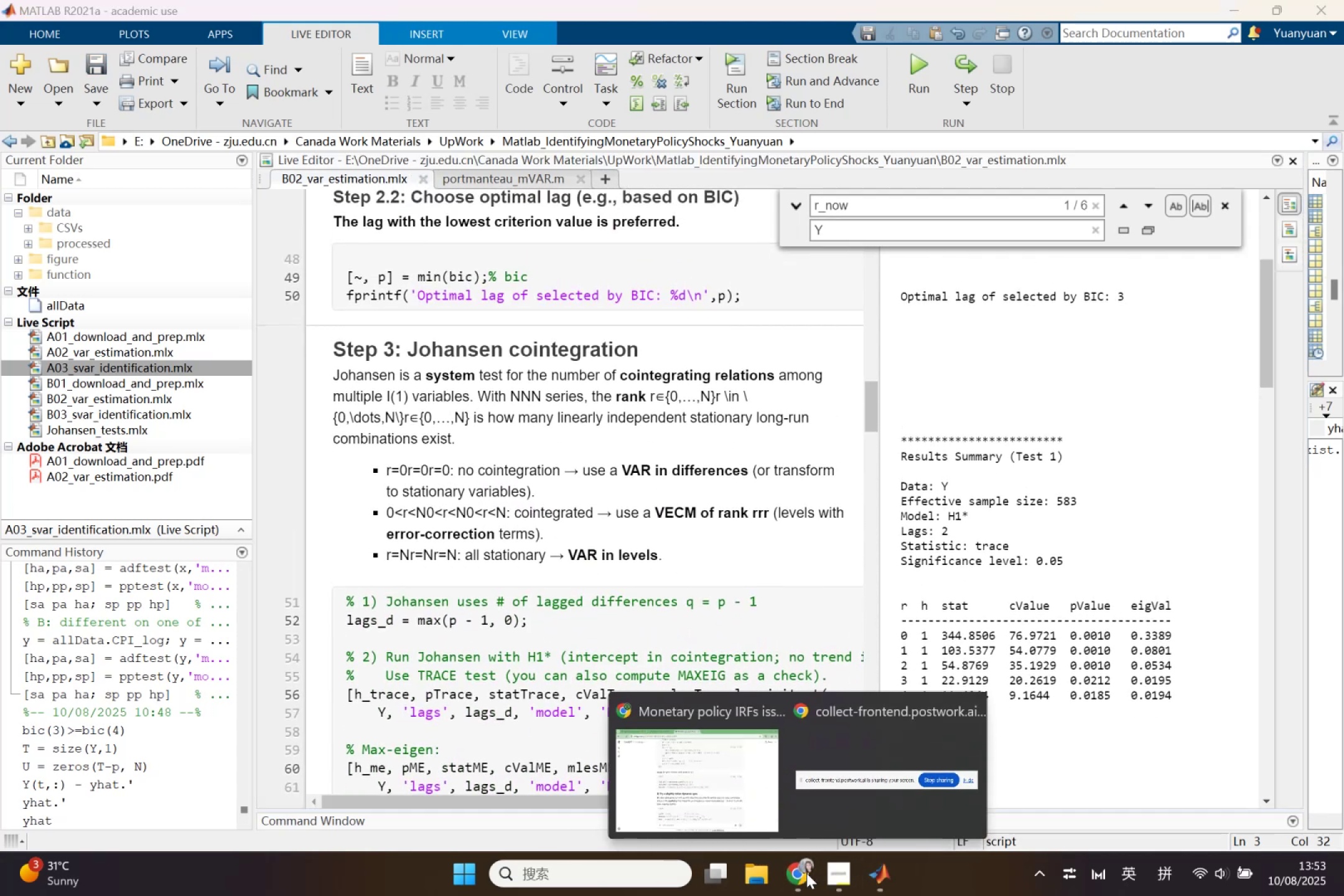 
mouse_move([744, 765])
 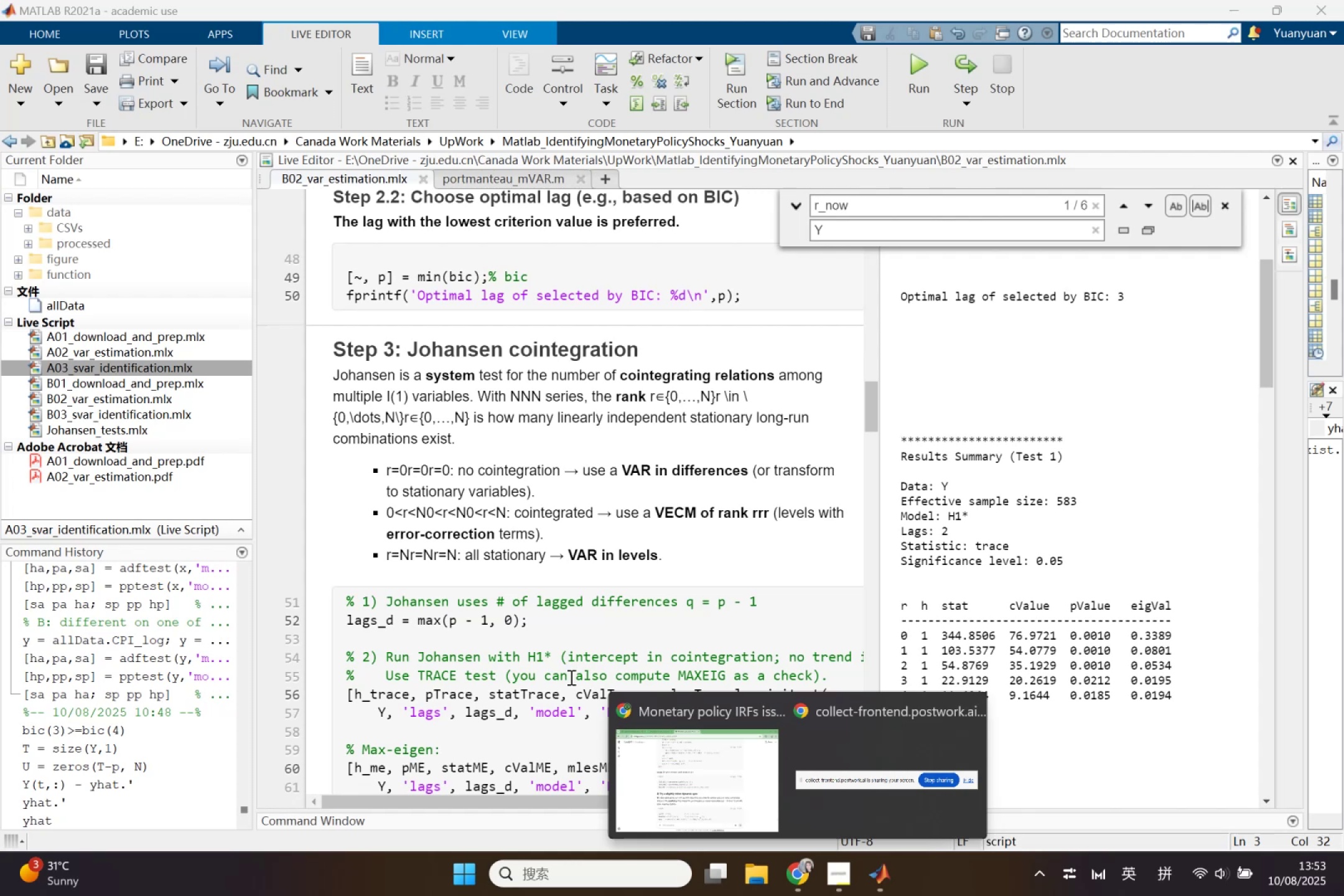 
wait(11.46)
 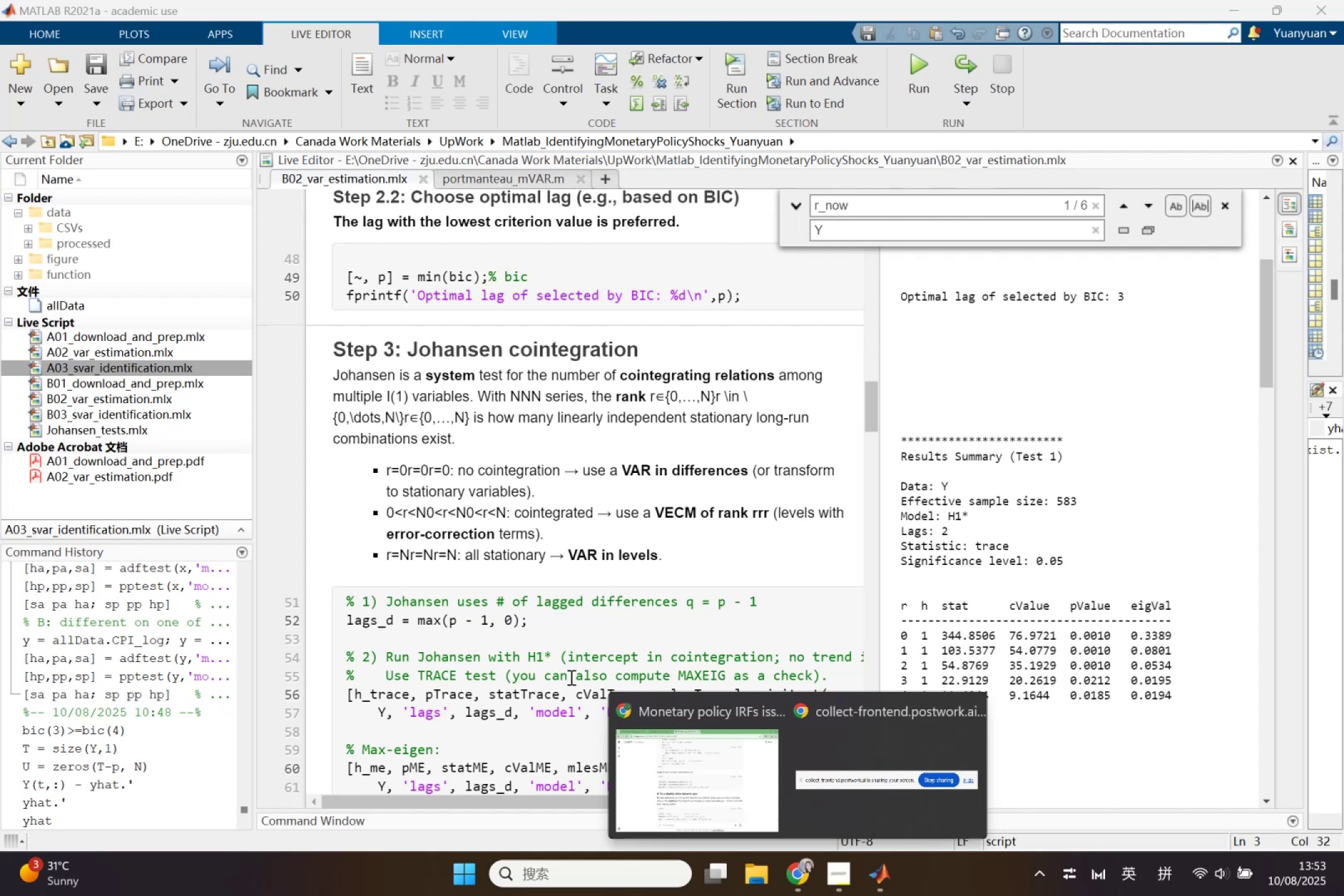 
left_click([884, 852])
 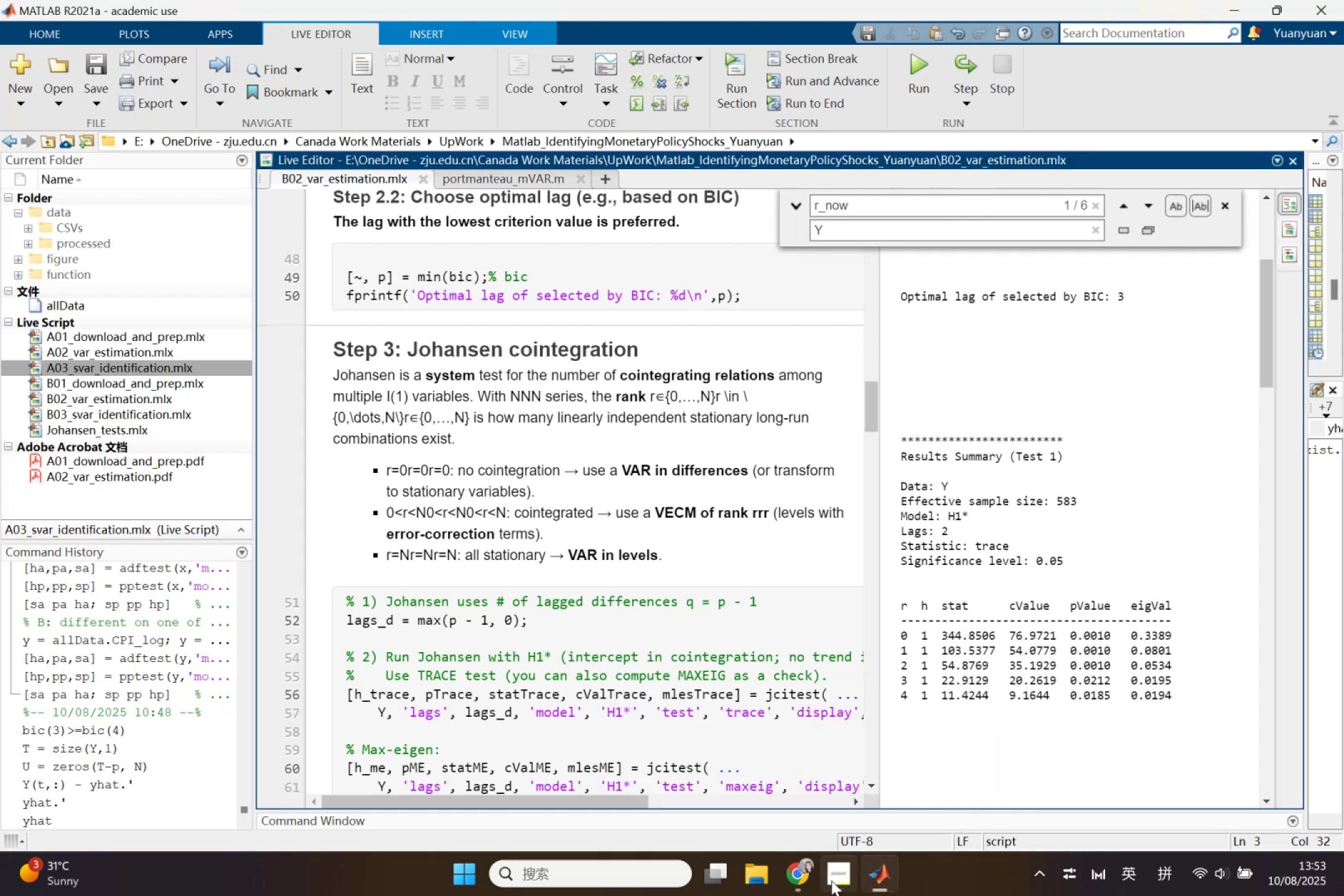 
left_click([806, 880])
 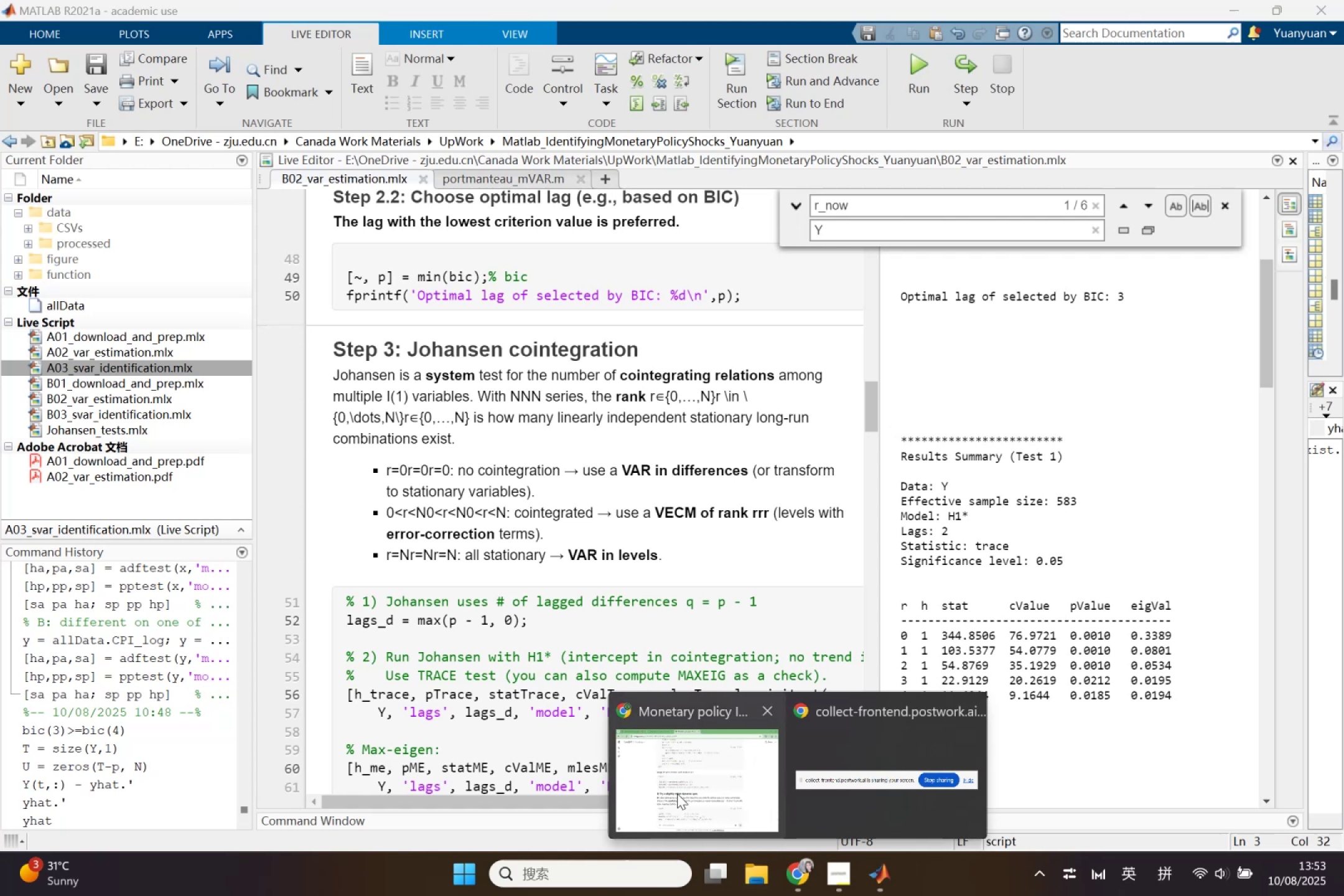 
left_click([677, 793])
 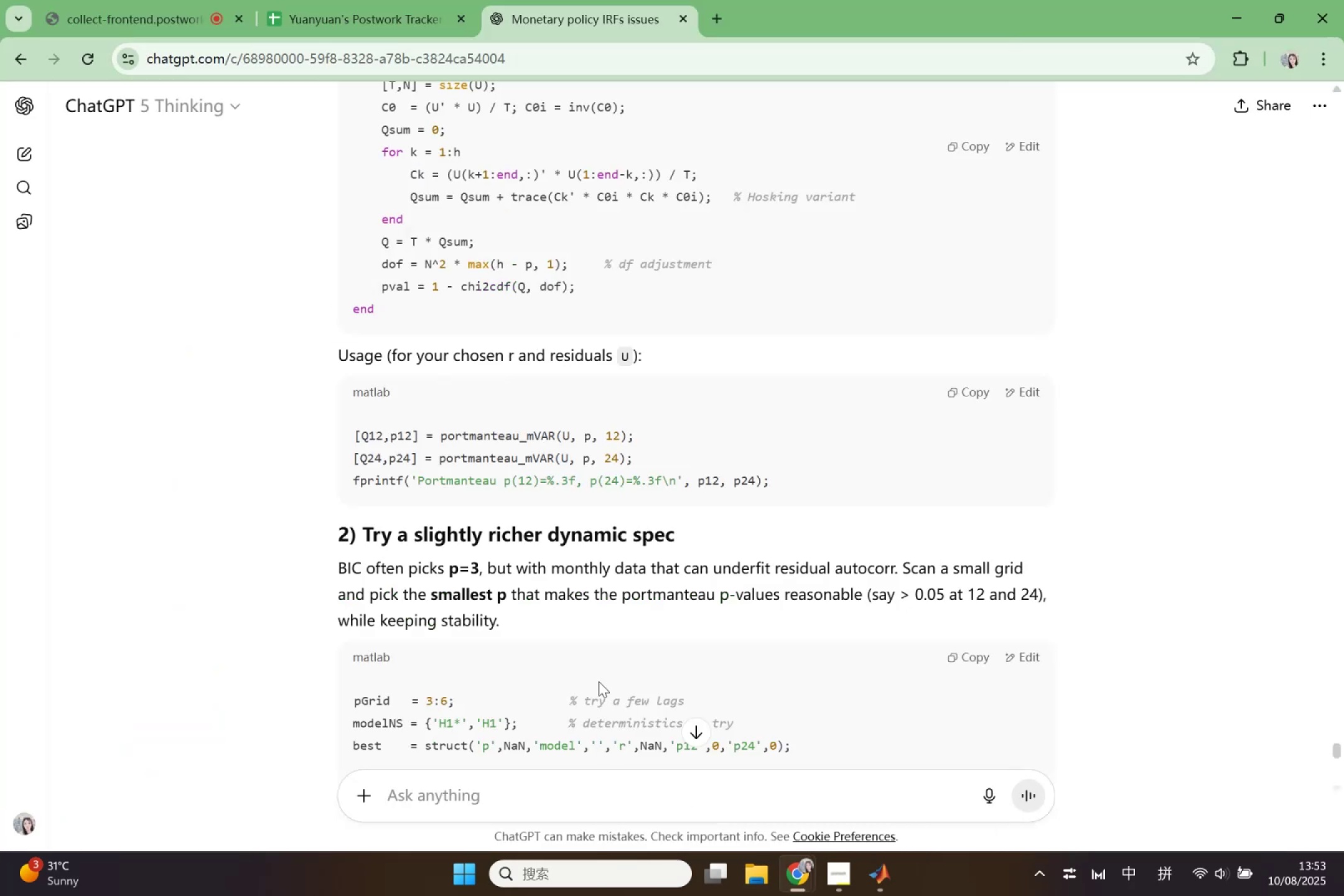 
scroll: coordinate [575, 672], scroll_direction: down, amount: 6.0
 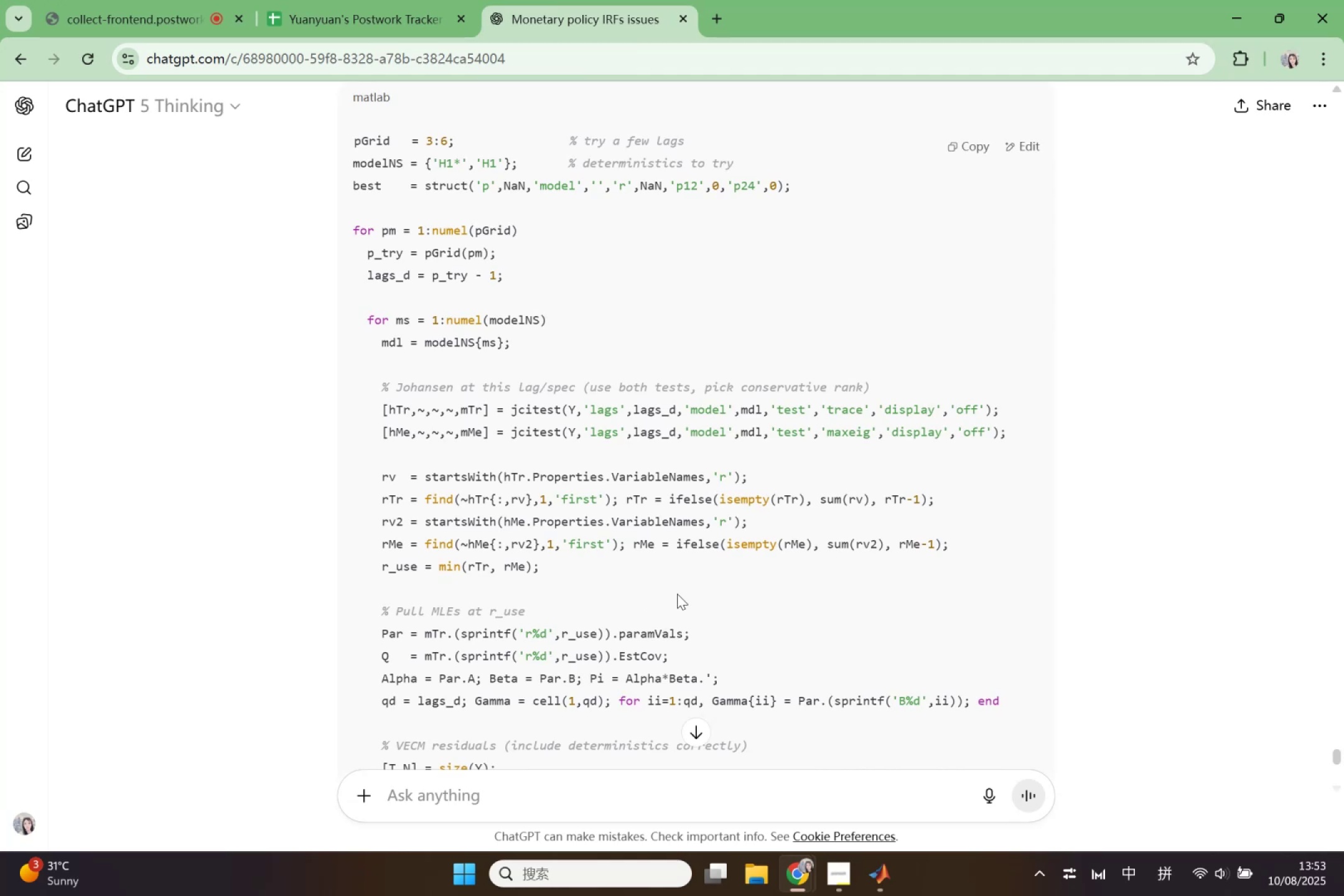 
scroll: coordinate [677, 594], scroll_direction: up, amount: 2.0
 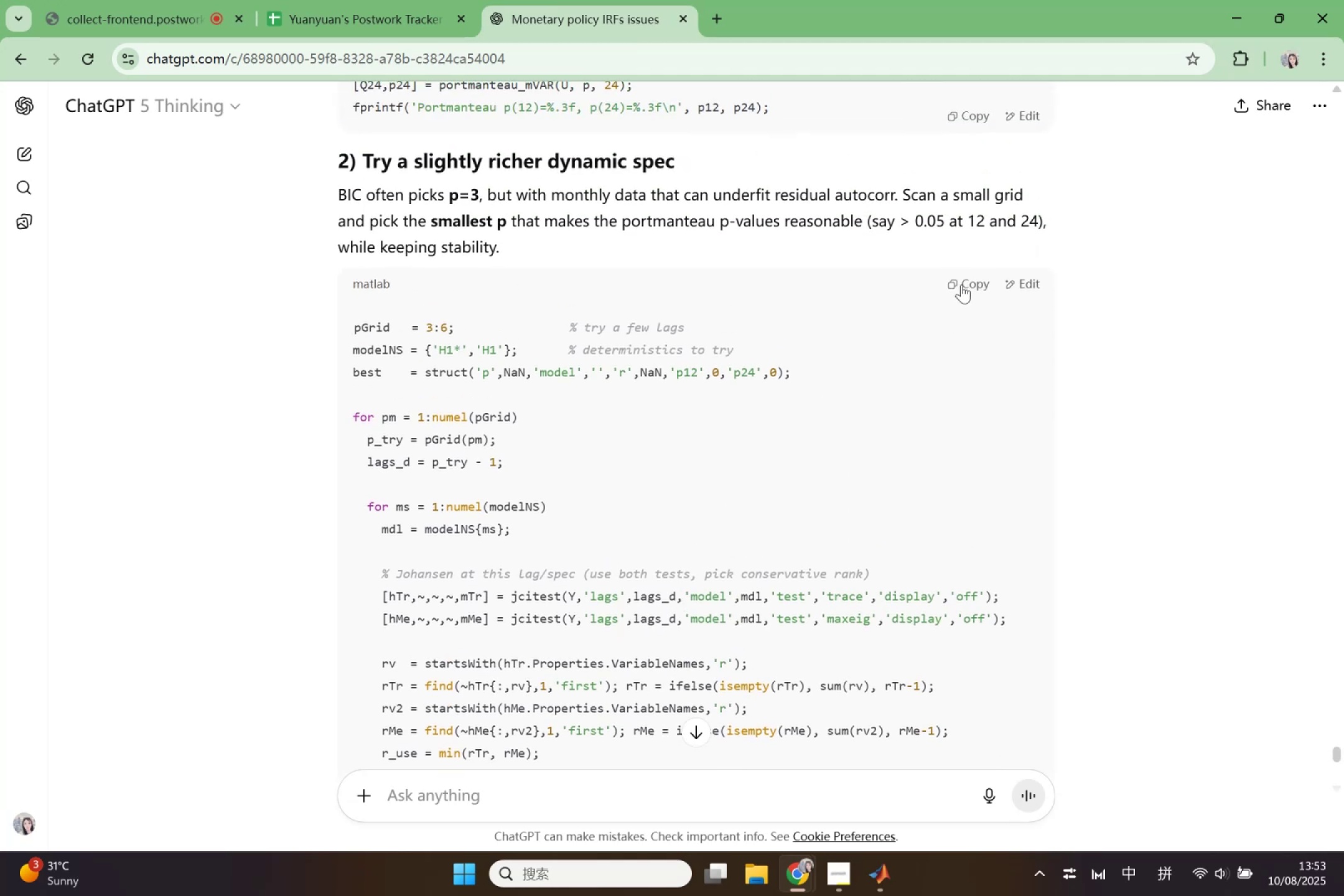 
left_click([968, 284])
 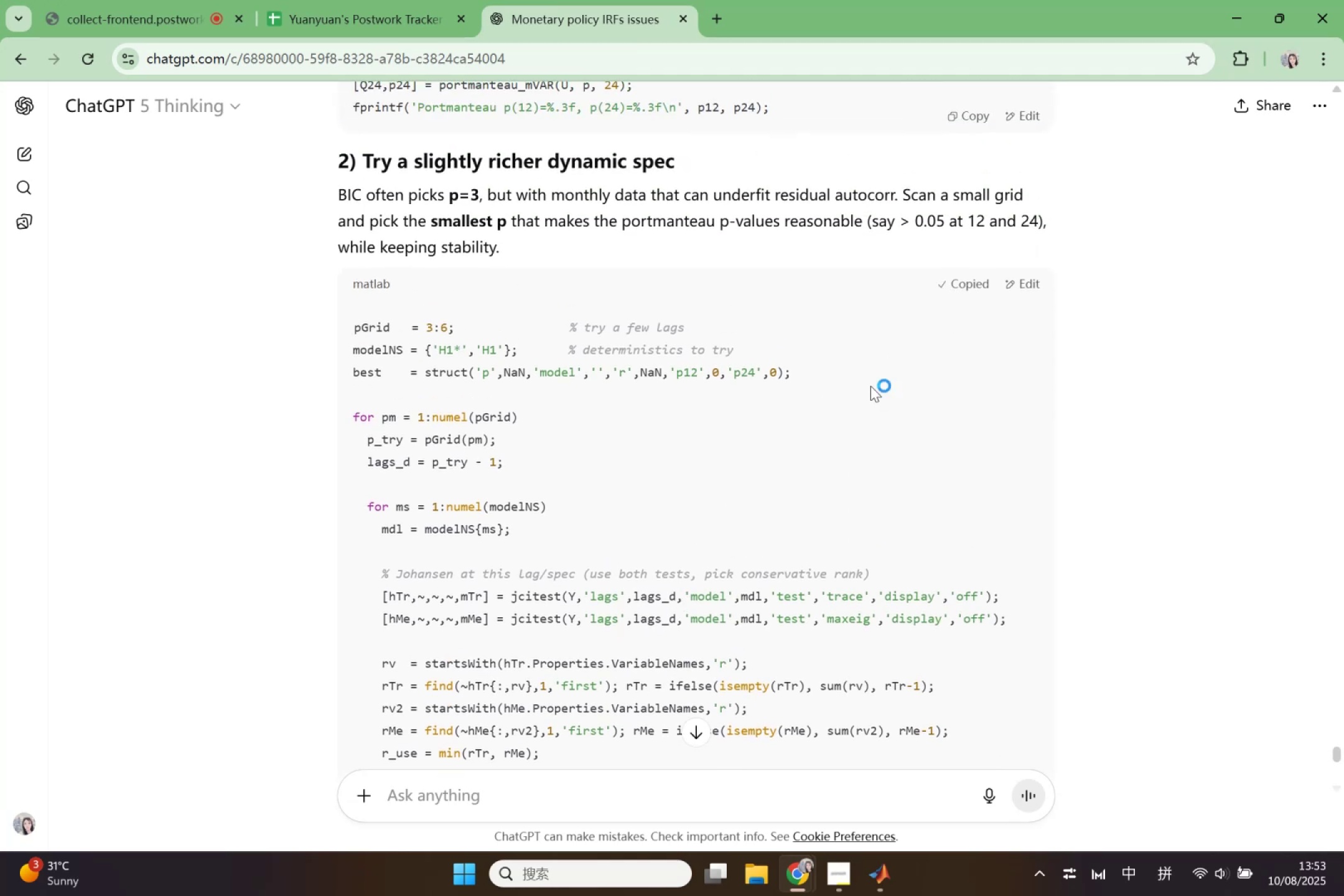 
scroll: coordinate [834, 452], scroll_direction: up, amount: 3.0
 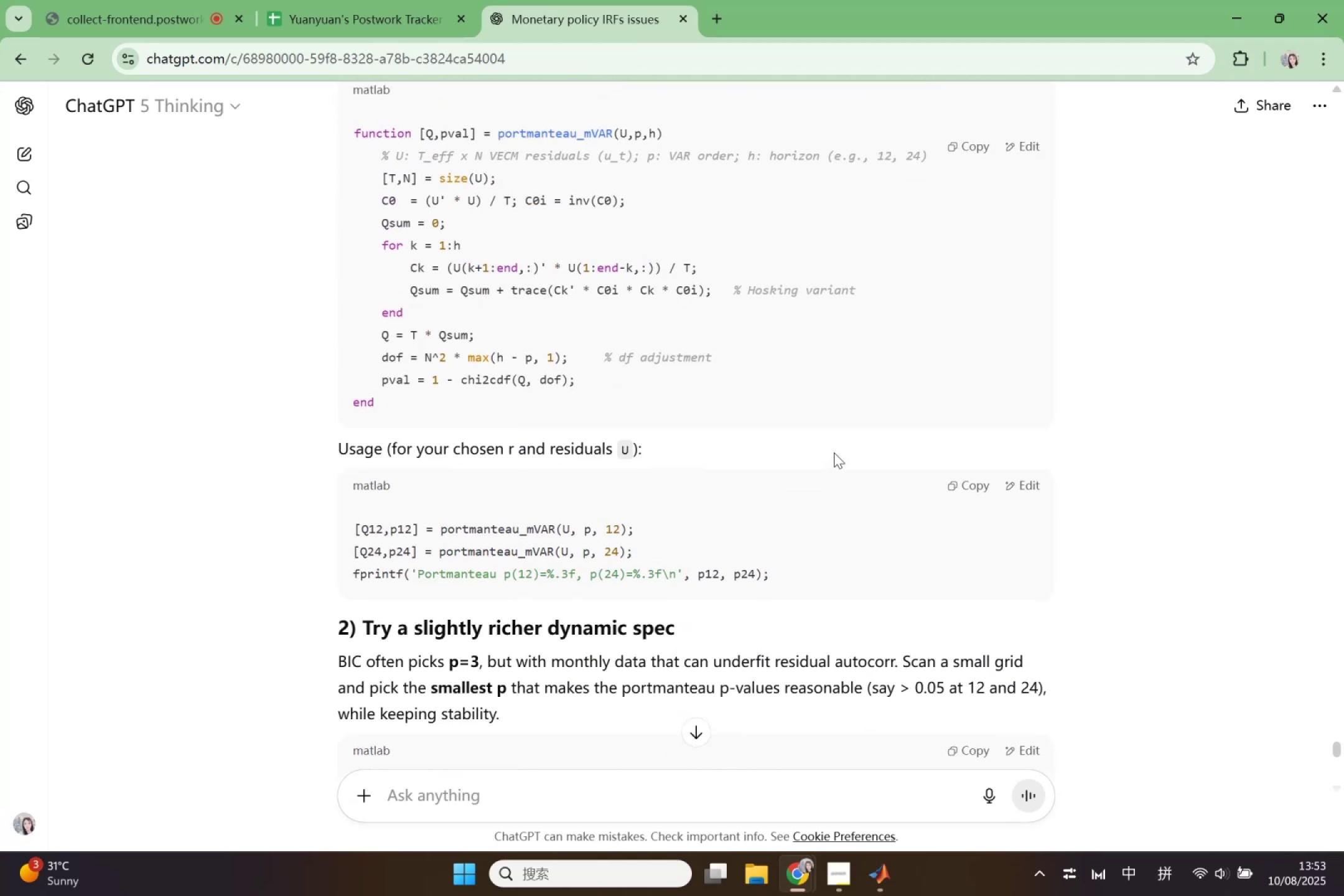 
scroll: coordinate [834, 454], scroll_direction: down, amount: 8.0
 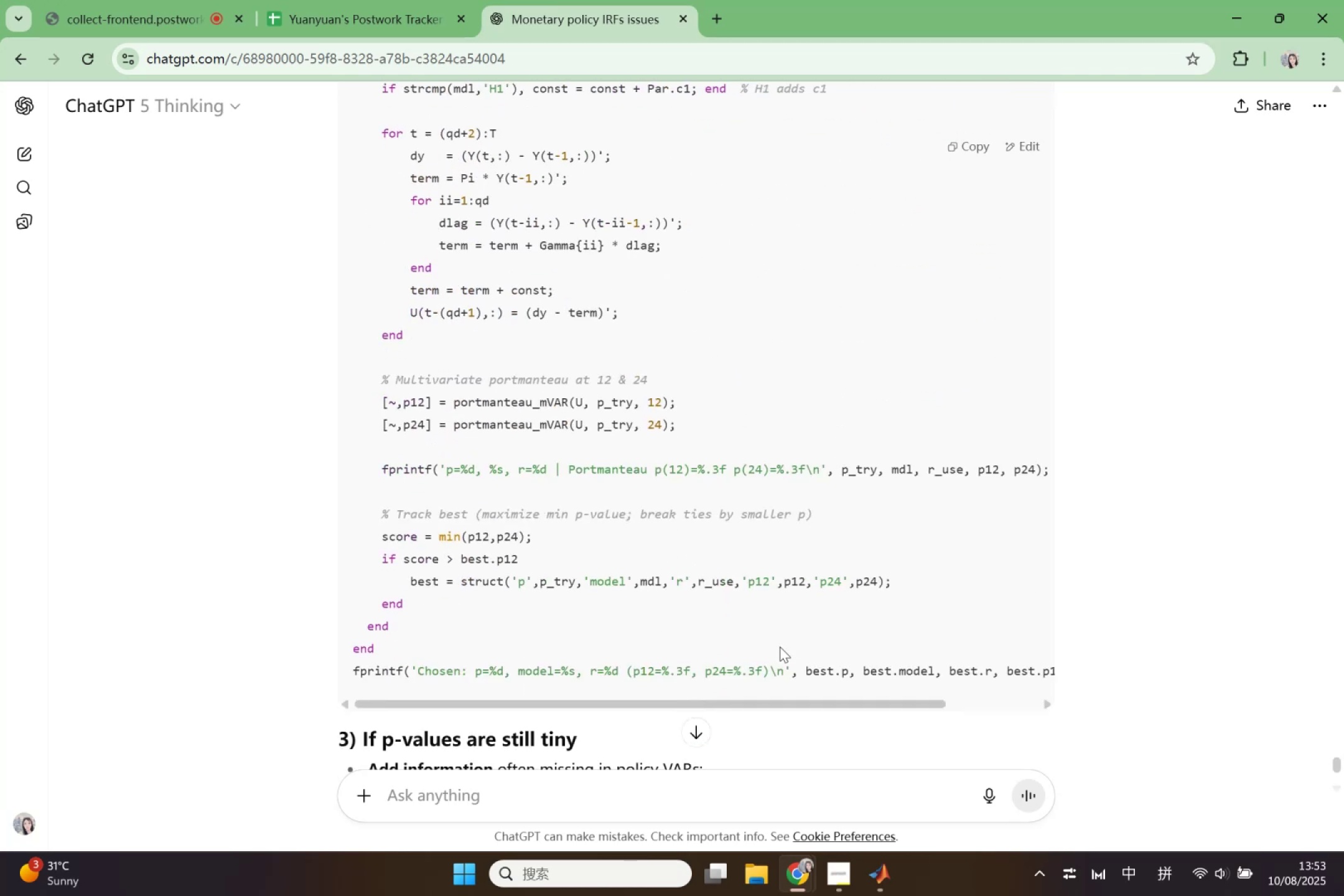 
left_click([794, 867])
 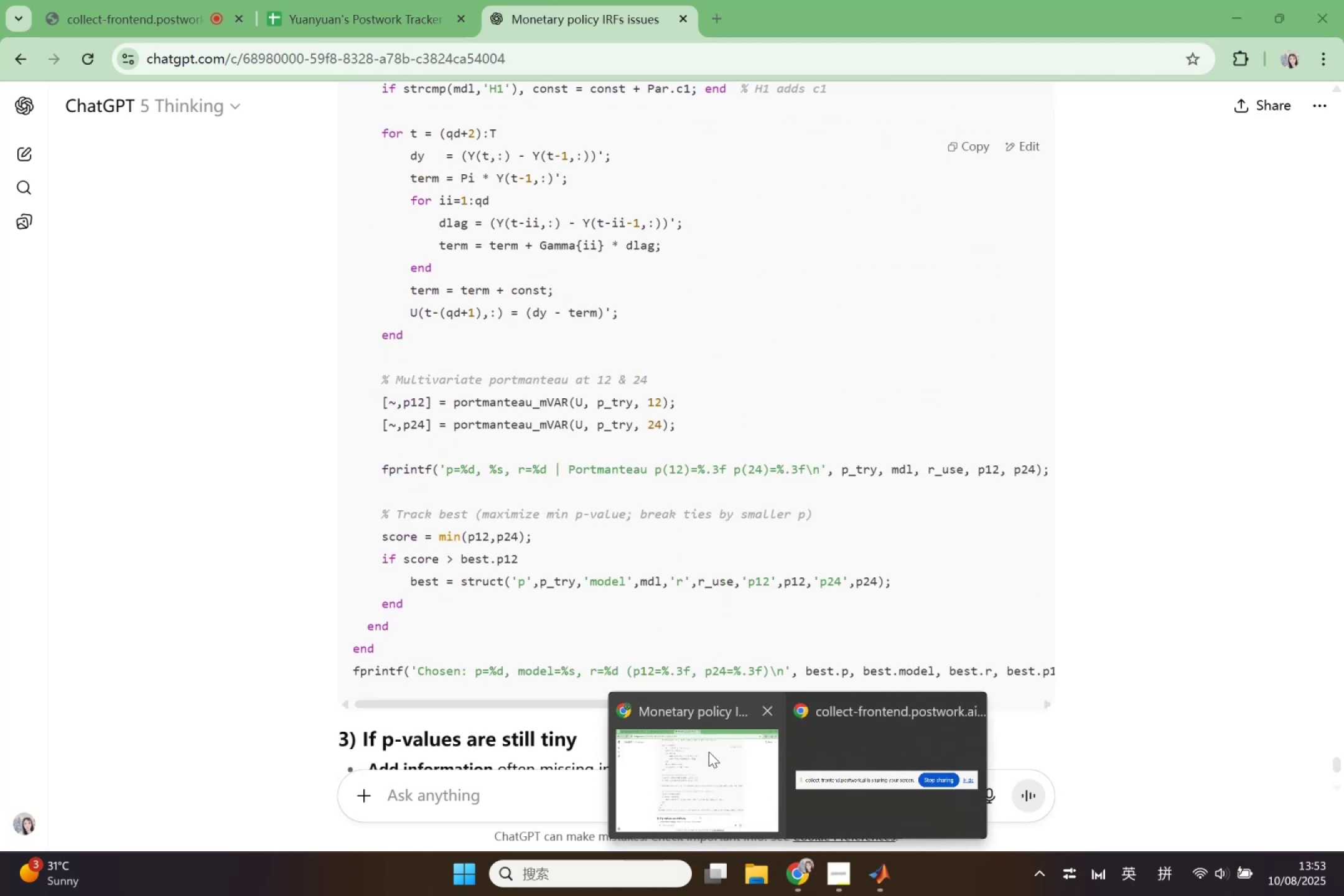 
double_click([709, 752])
 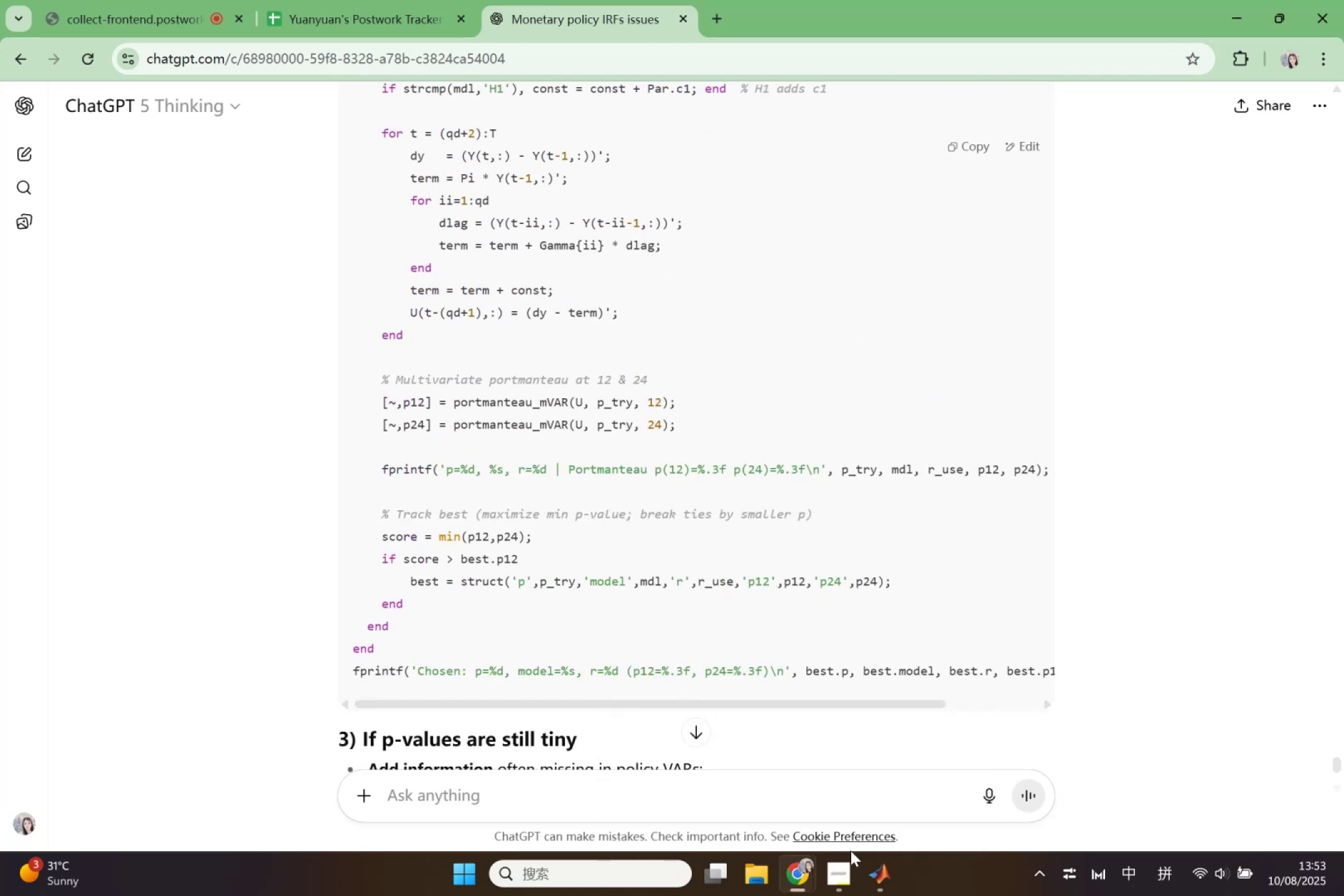 
left_click([866, 866])
 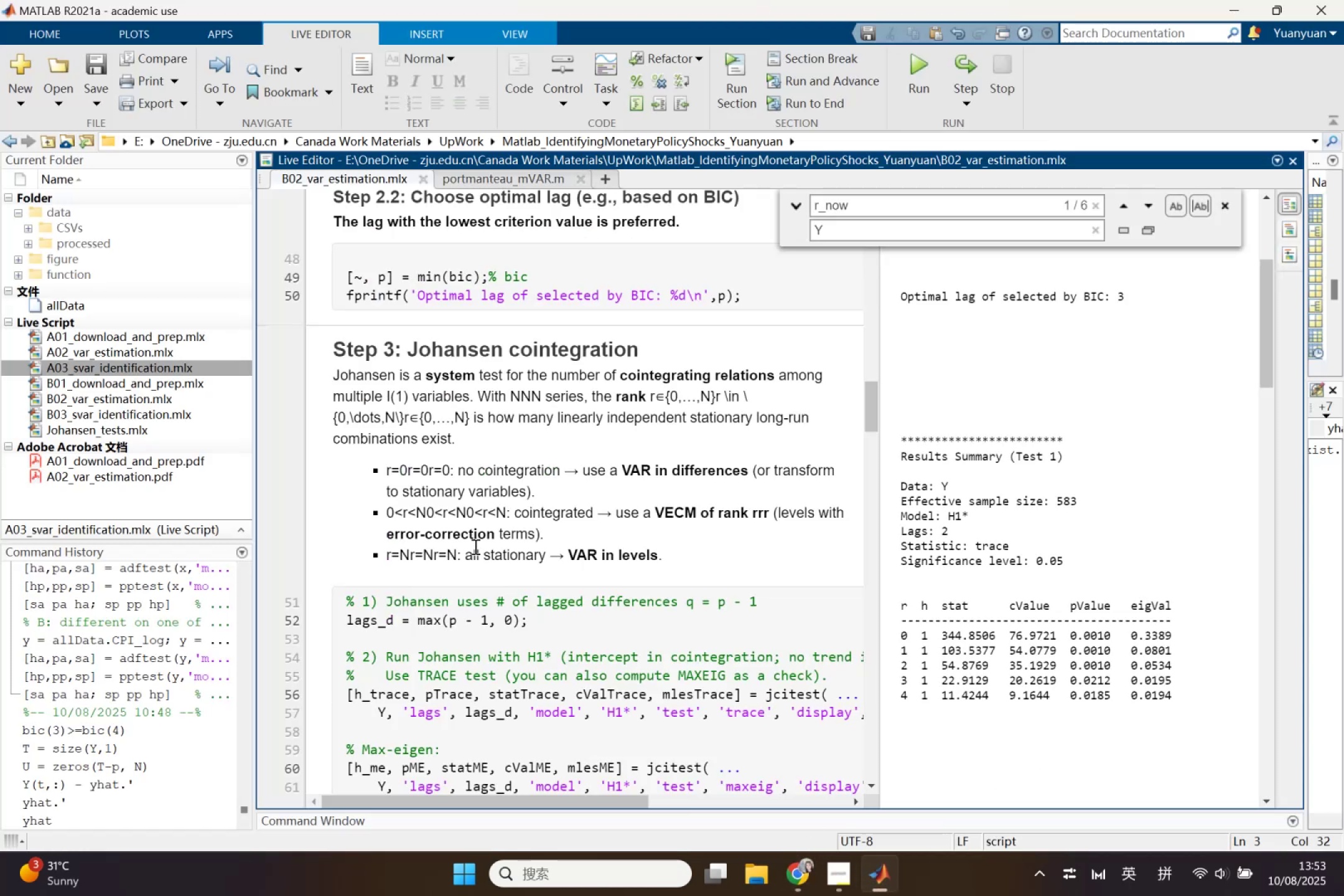 
scroll: coordinate [489, 549], scroll_direction: up, amount: 3.0
 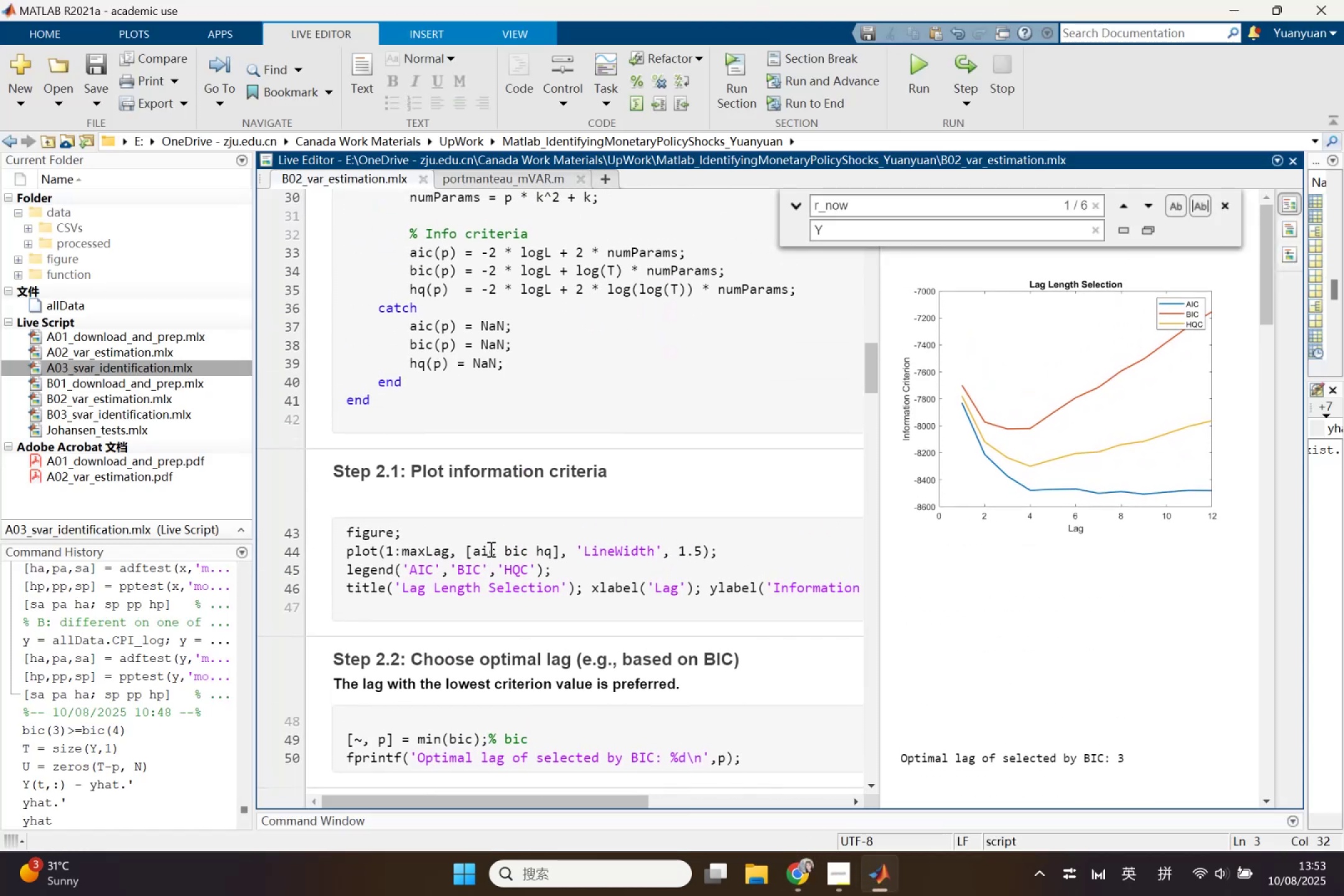 
scroll: coordinate [498, 539], scroll_direction: down, amount: 9.0
 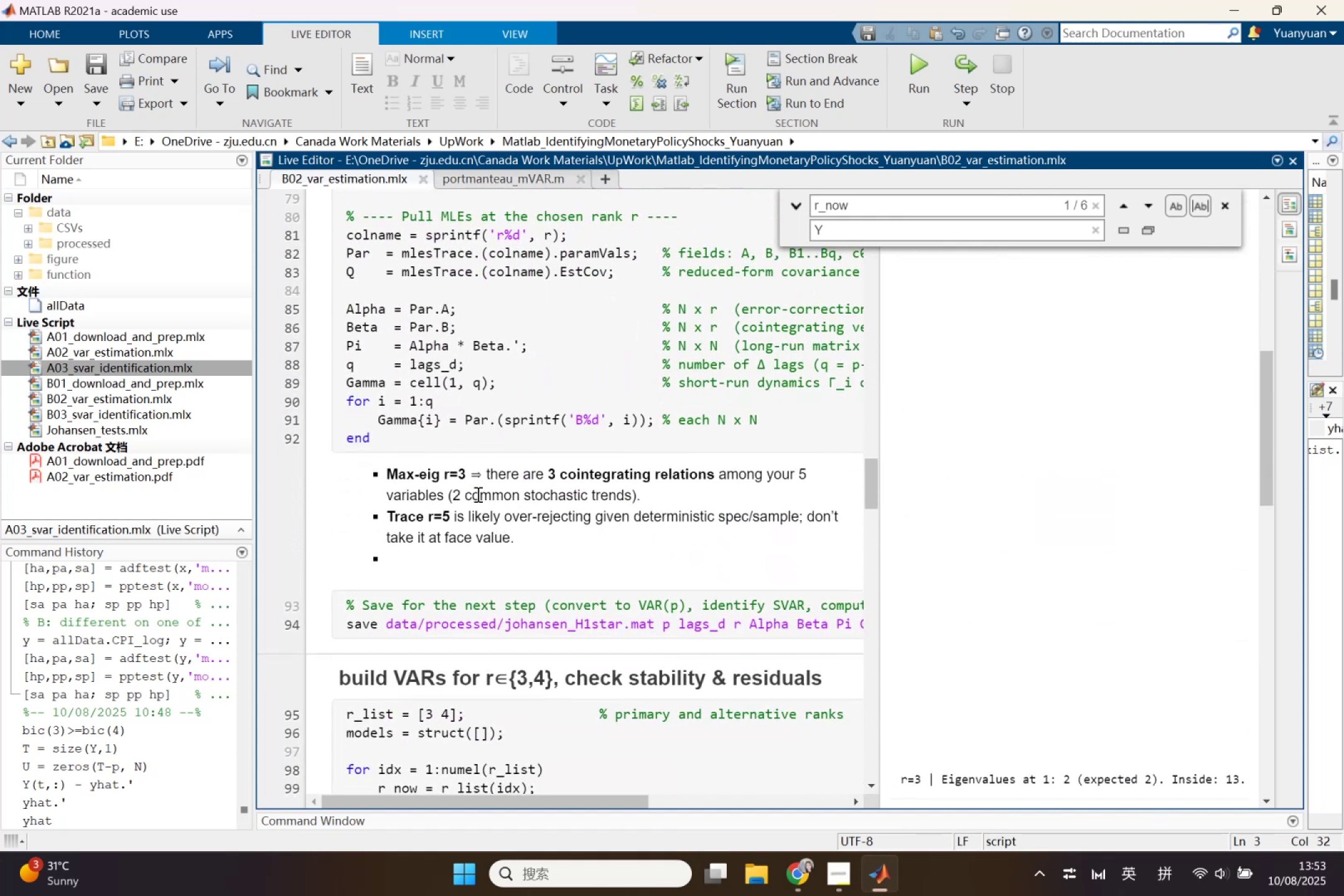 
left_click_drag(start_coordinate=[420, 447], to_coordinate=[352, 537])
 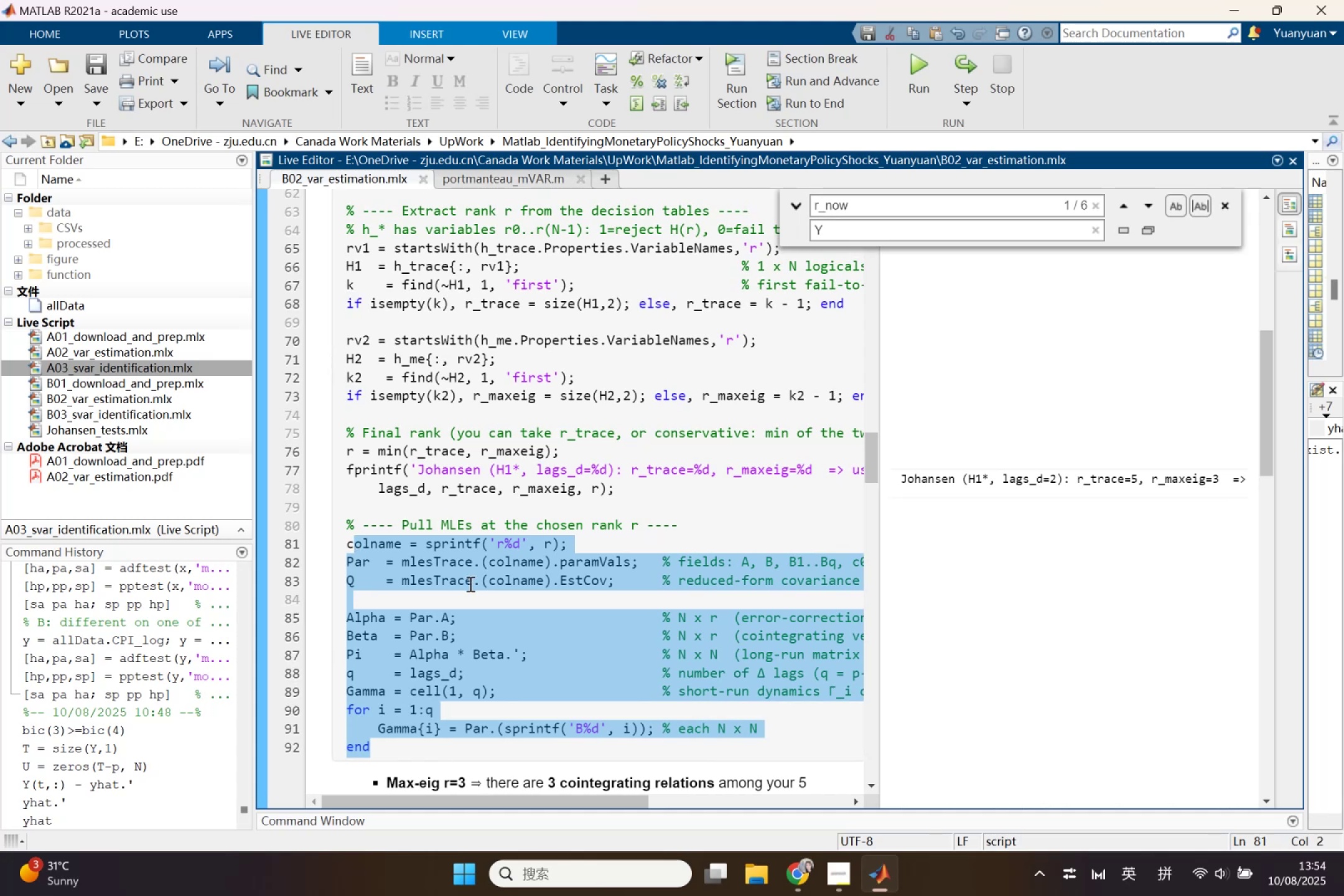 
scroll: coordinate [334, 358], scroll_direction: up, amount: 2.0
 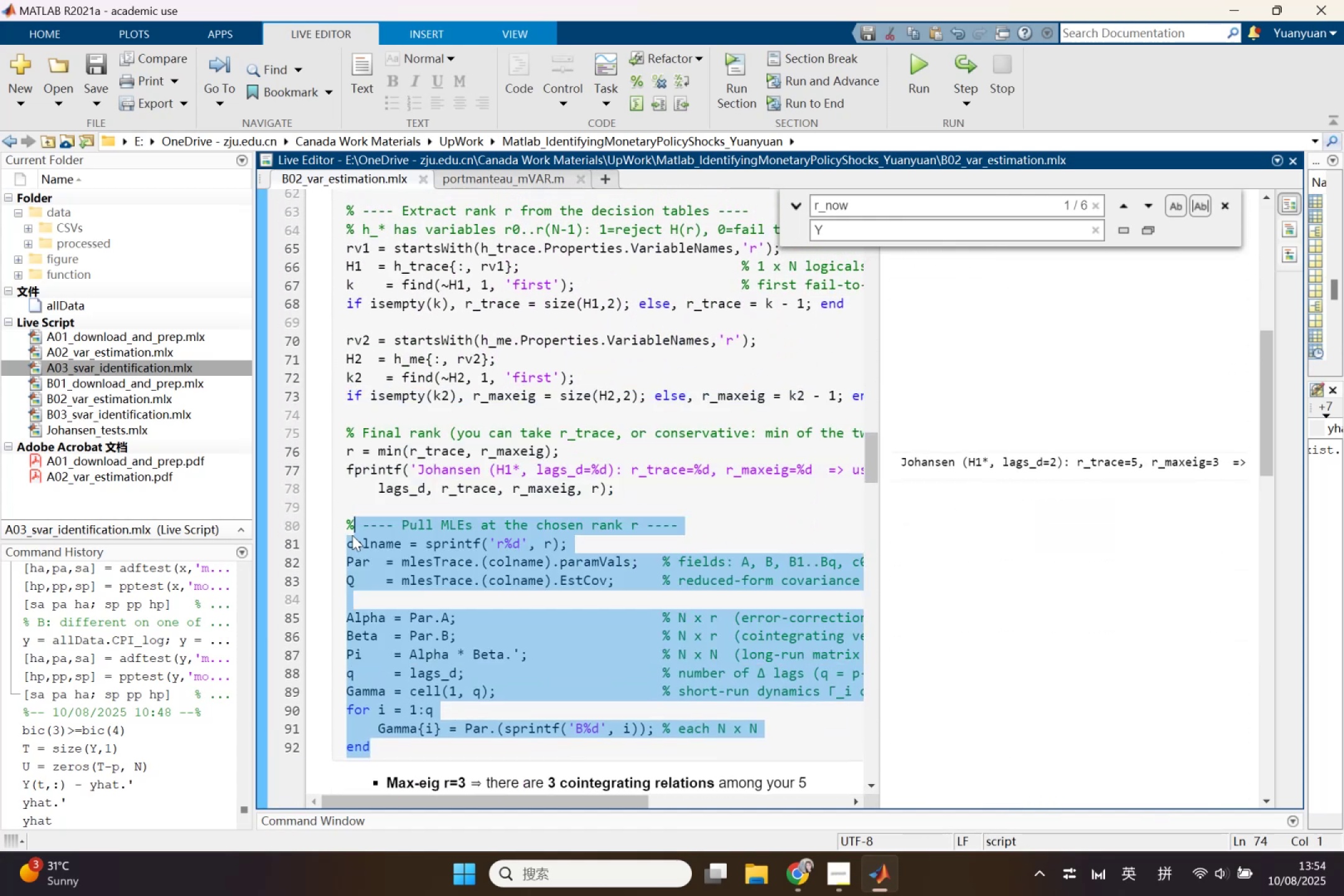 
left_click([469, 584])
 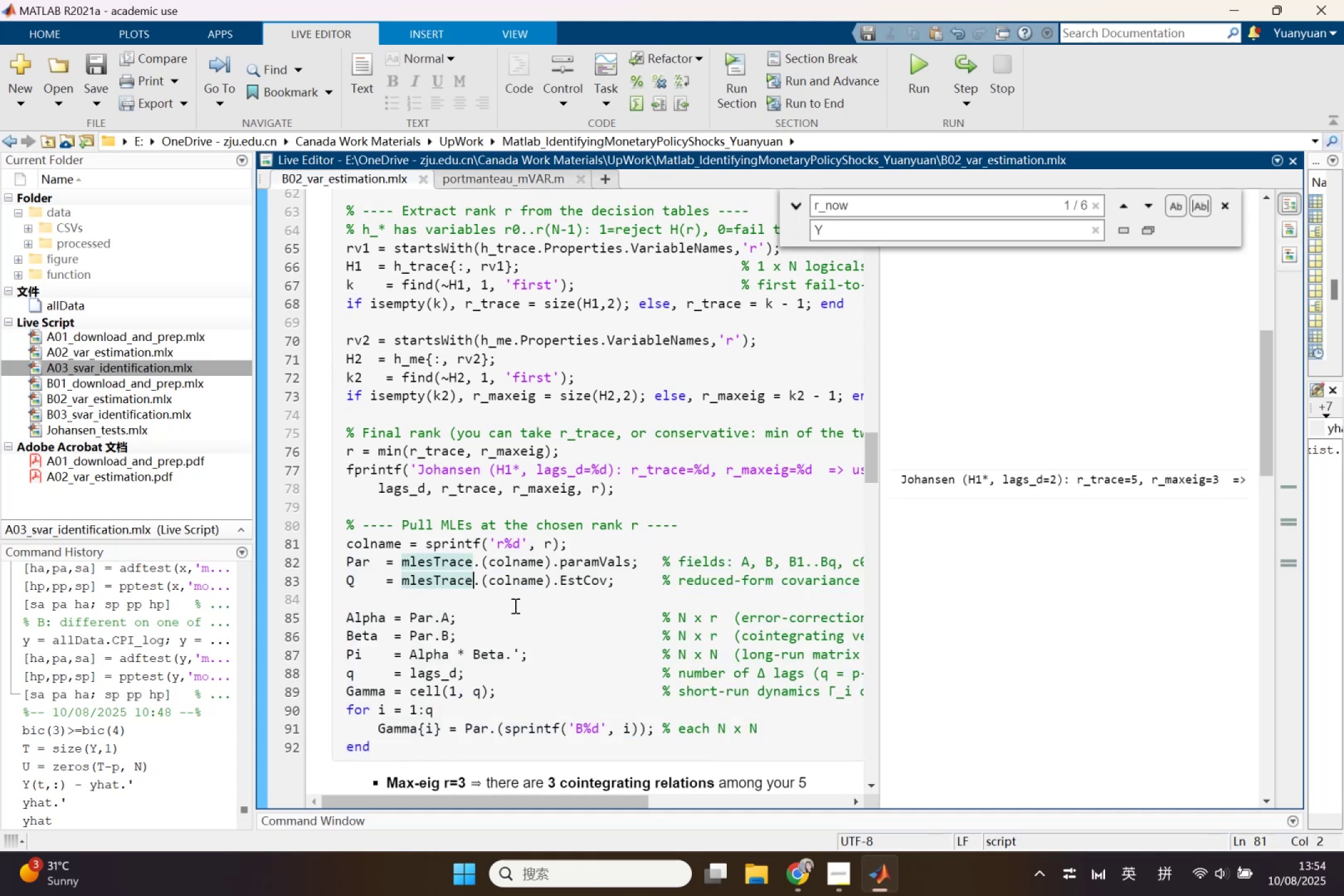 
scroll: coordinate [556, 612], scroll_direction: up, amount: 2.0
 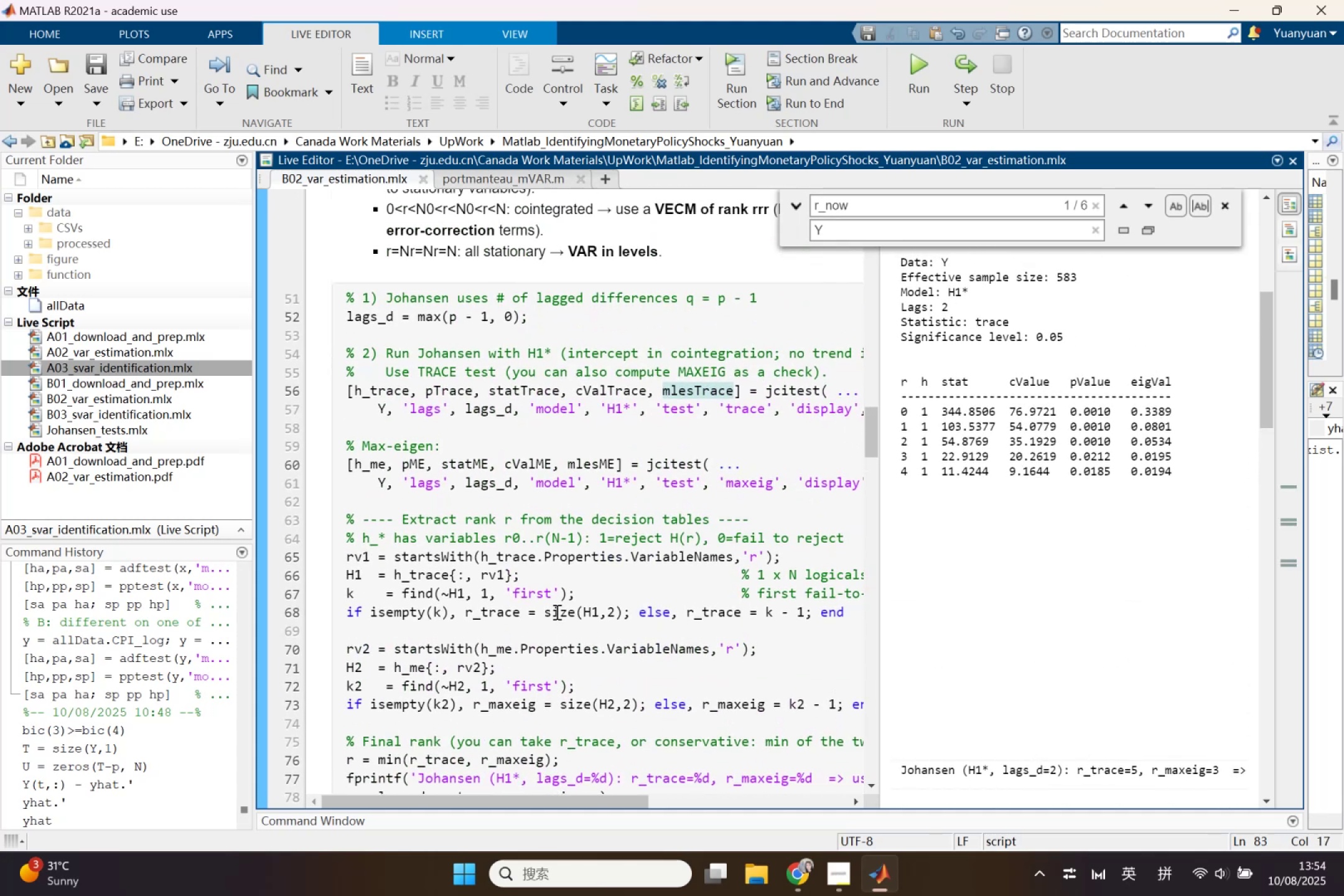 
scroll: coordinate [556, 612], scroll_direction: down, amount: 1.0
 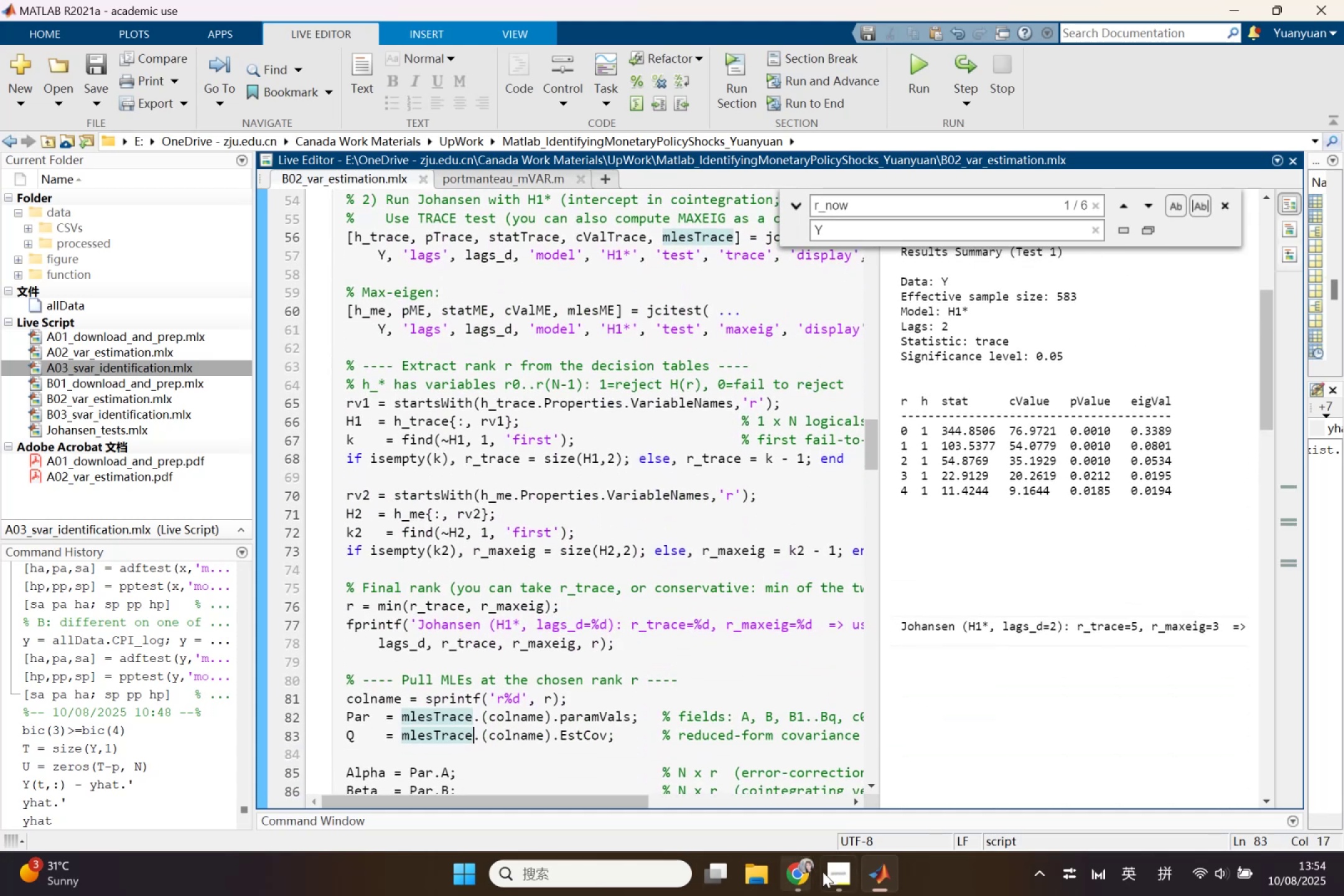 
mouse_move([837, 879])
 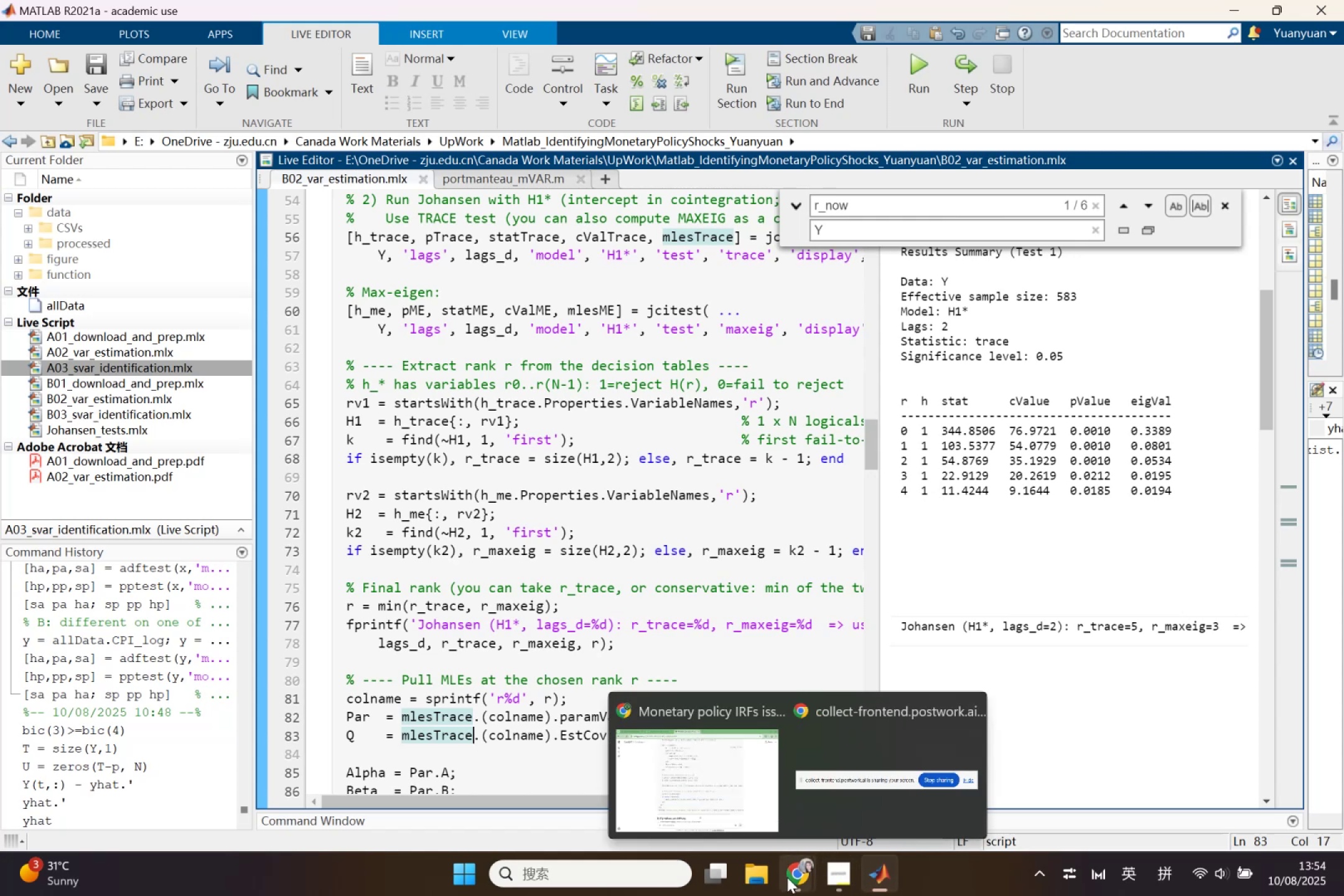 
left_click([788, 877])
 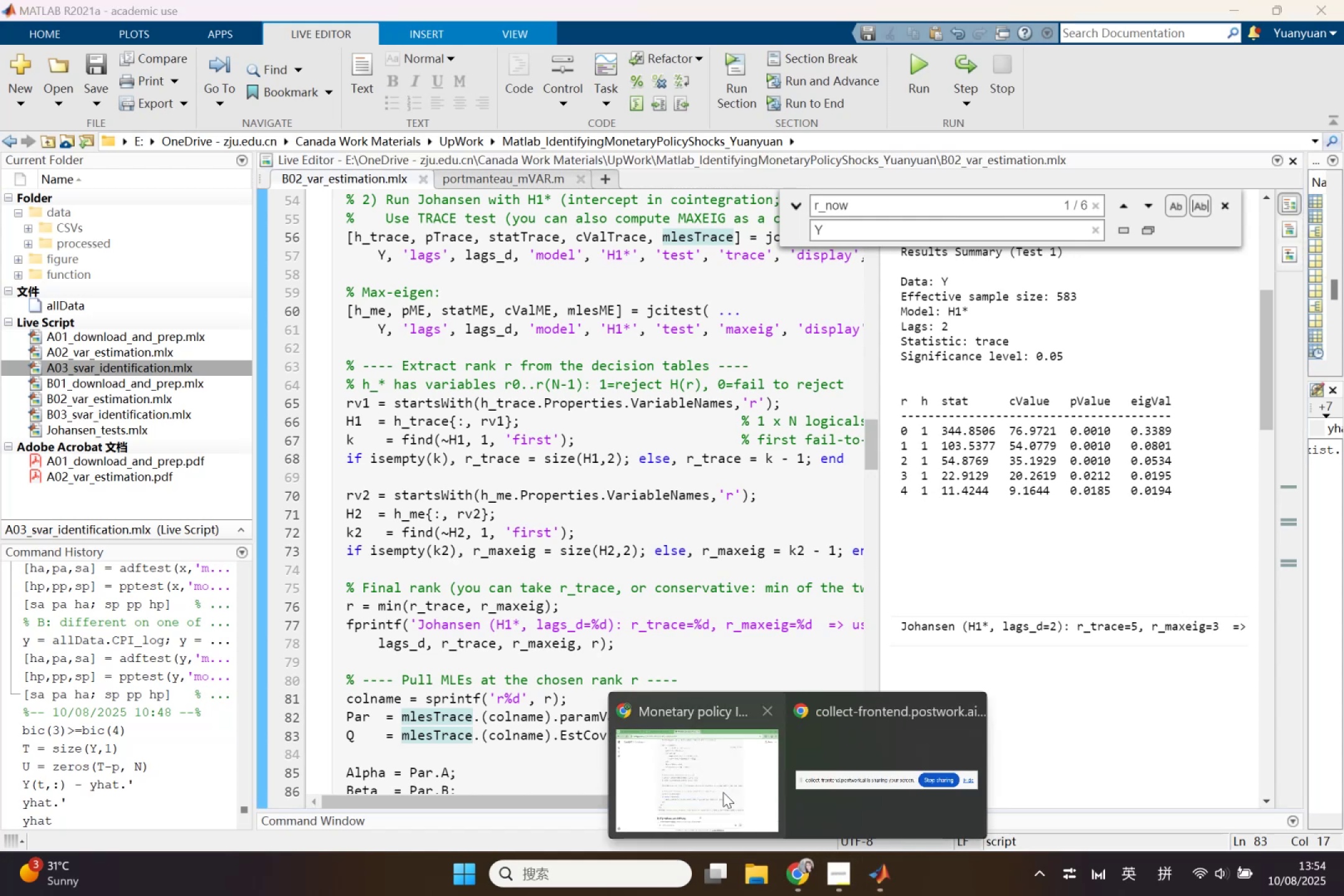 
left_click([719, 787])
 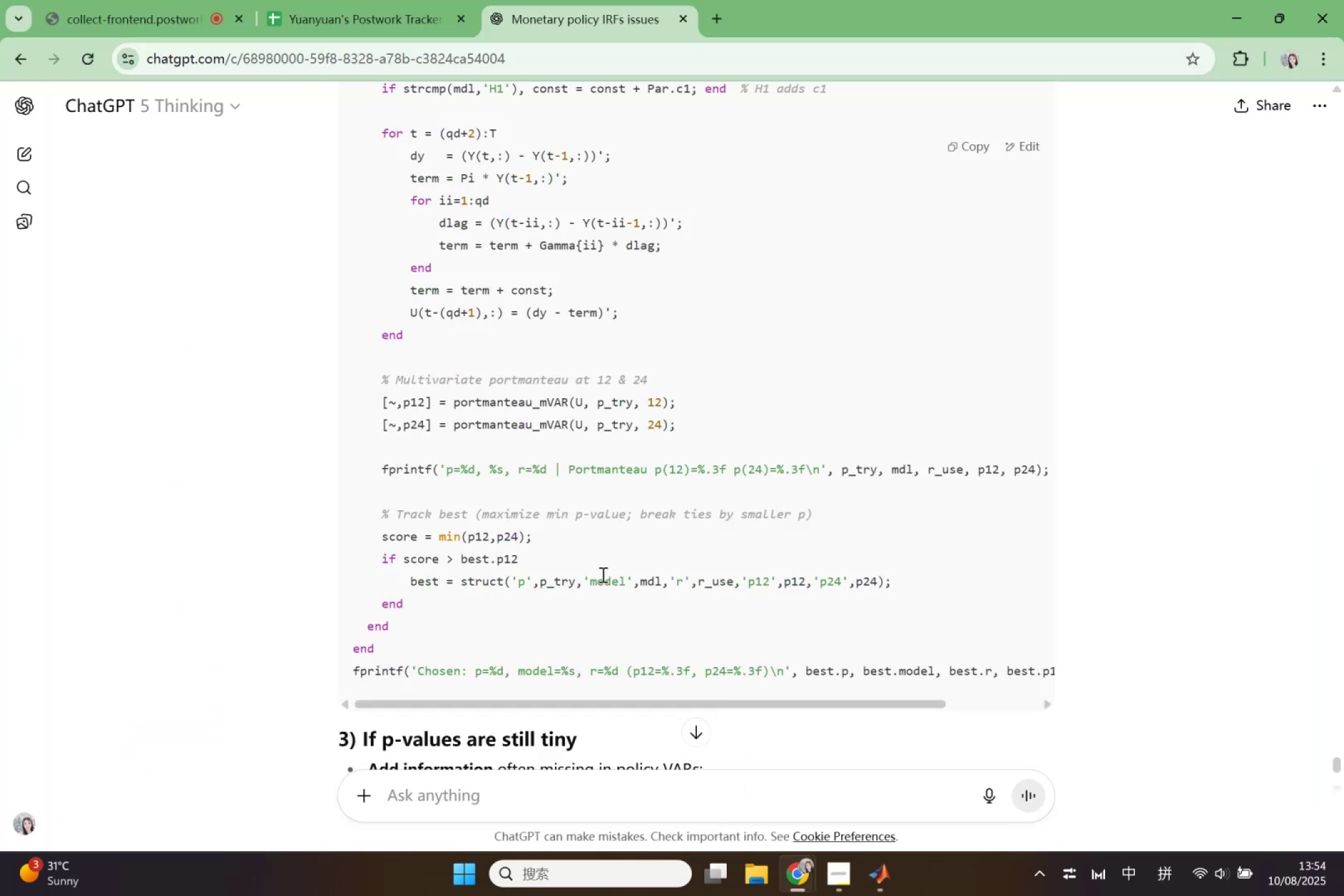 
scroll: coordinate [608, 576], scroll_direction: up, amount: 6.0
 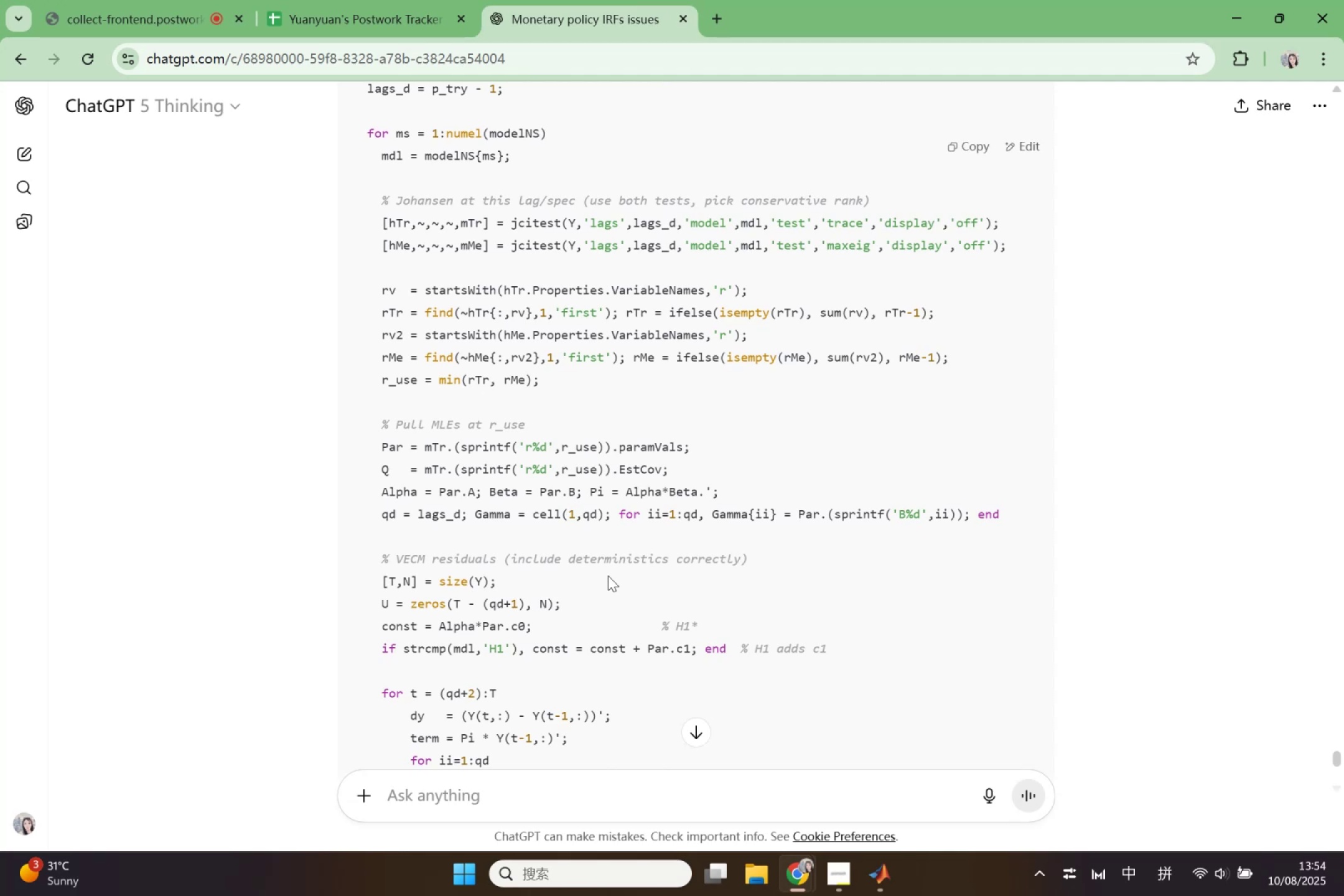 
wait(11.91)
 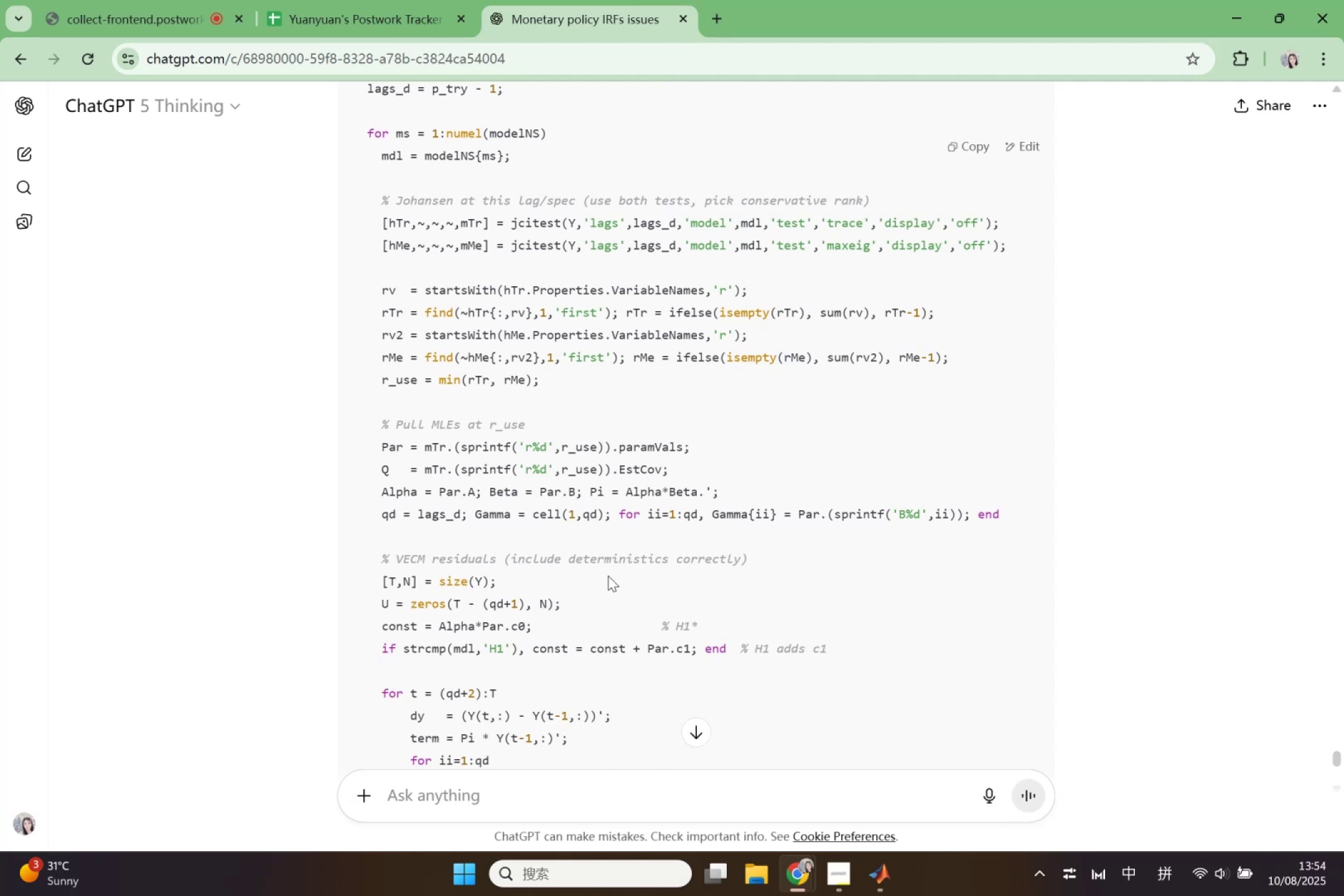 
scroll: coordinate [608, 576], scroll_direction: up, amount: 2.0
 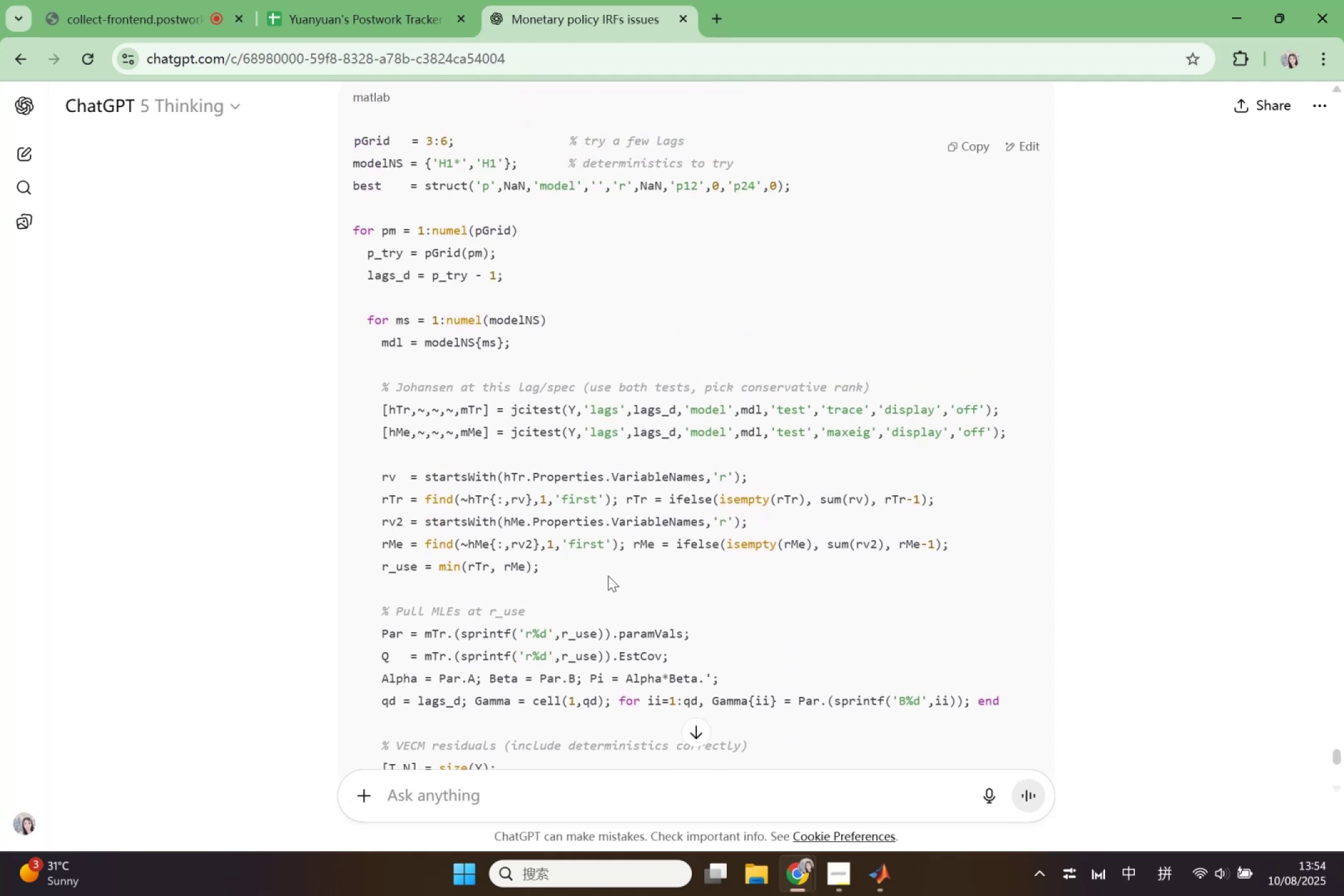 
wait(6.14)
 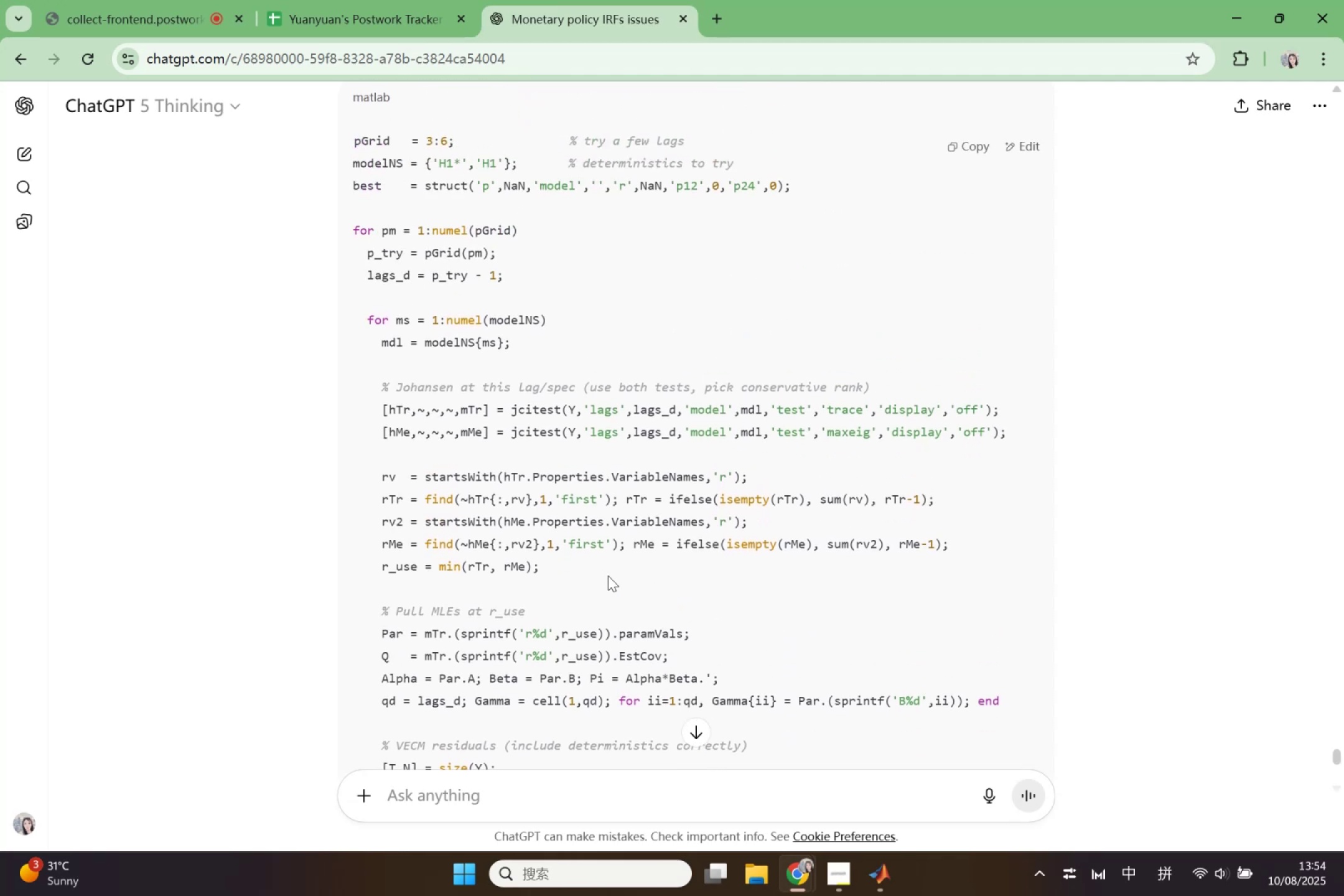 
left_click([969, 149])
 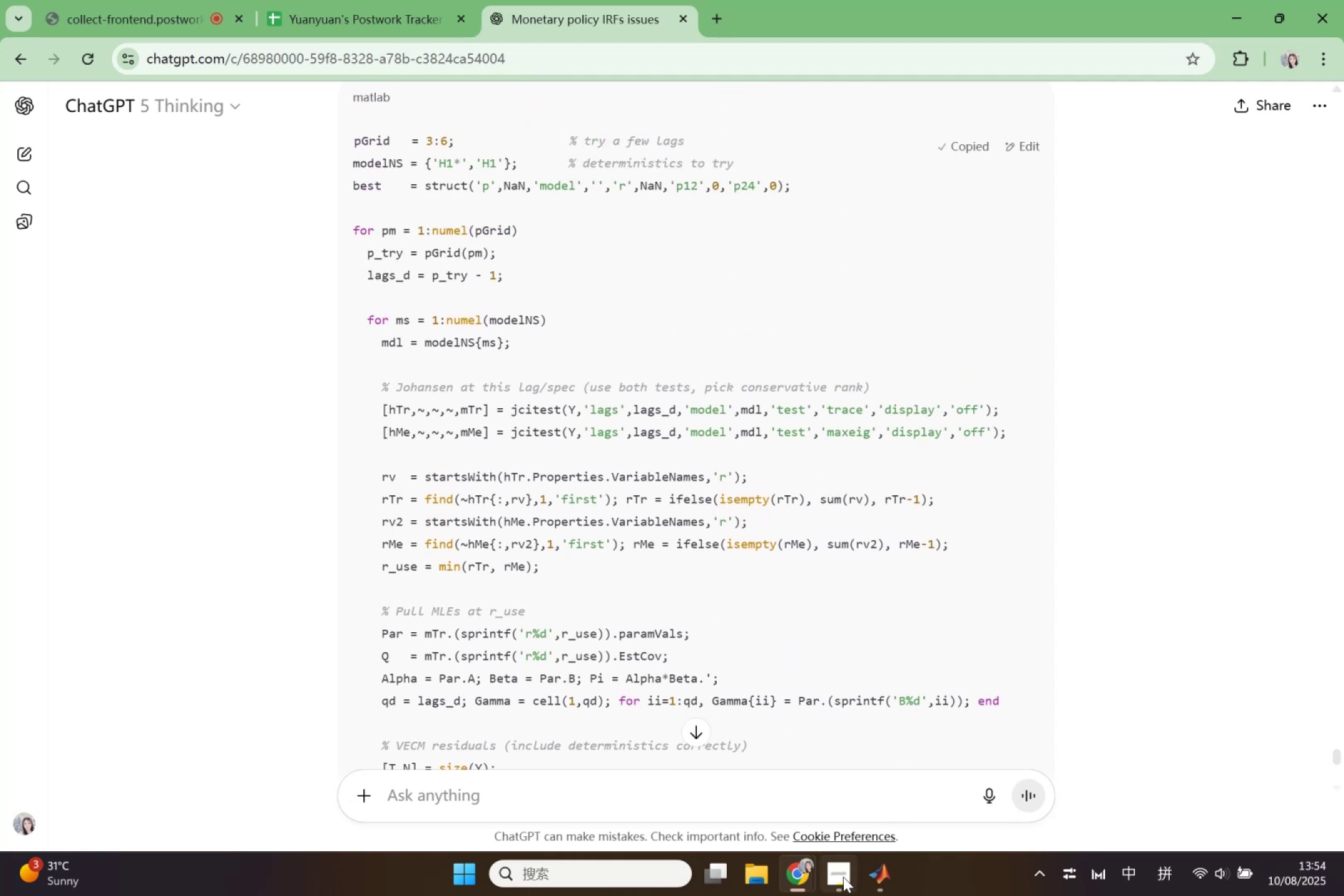 
left_click([867, 874])
 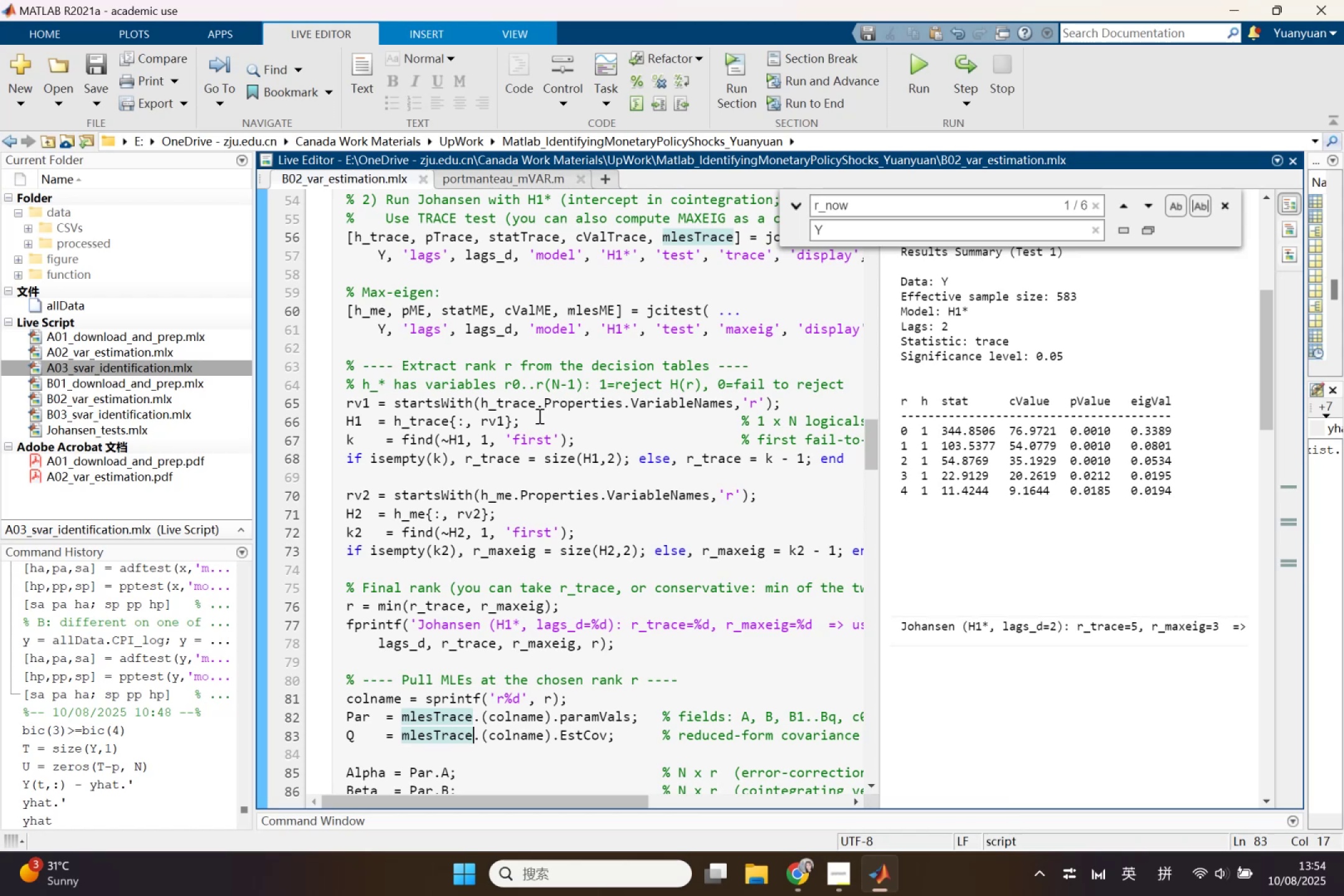 
left_click([538, 416])
 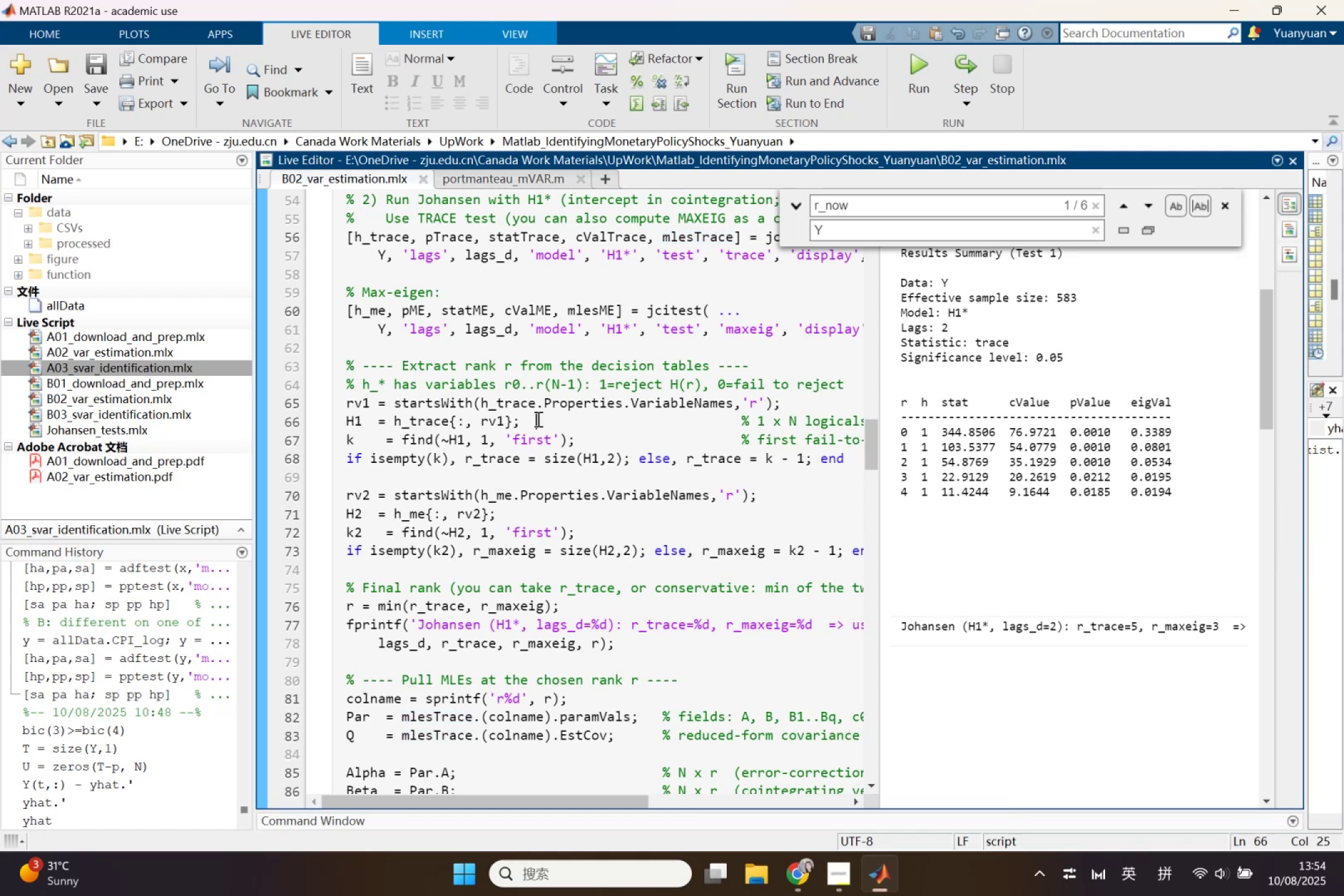 
scroll: coordinate [538, 432], scroll_direction: up, amount: 1.0
 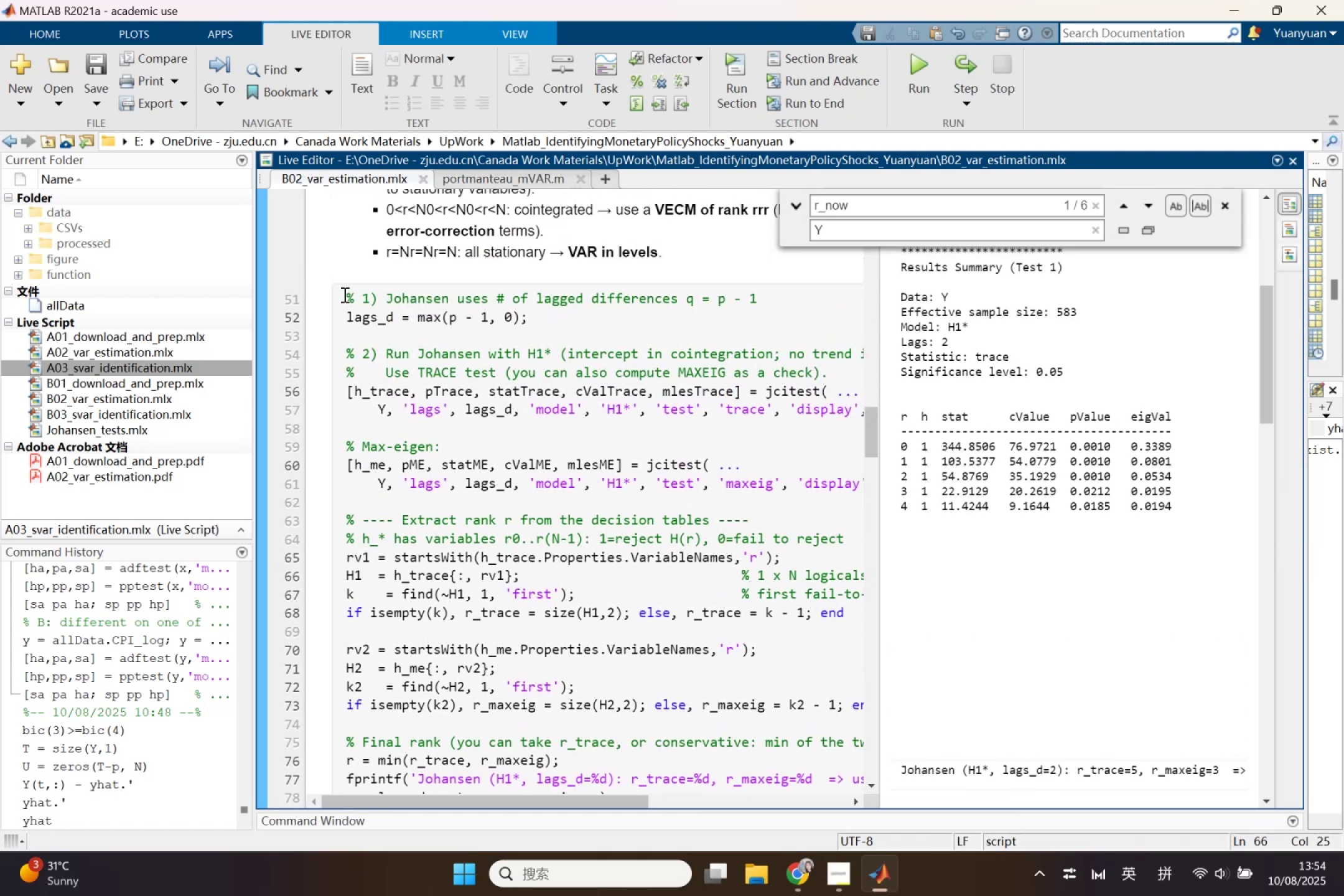 
scroll: coordinate [493, 450], scroll_direction: down, amount: 5.0
 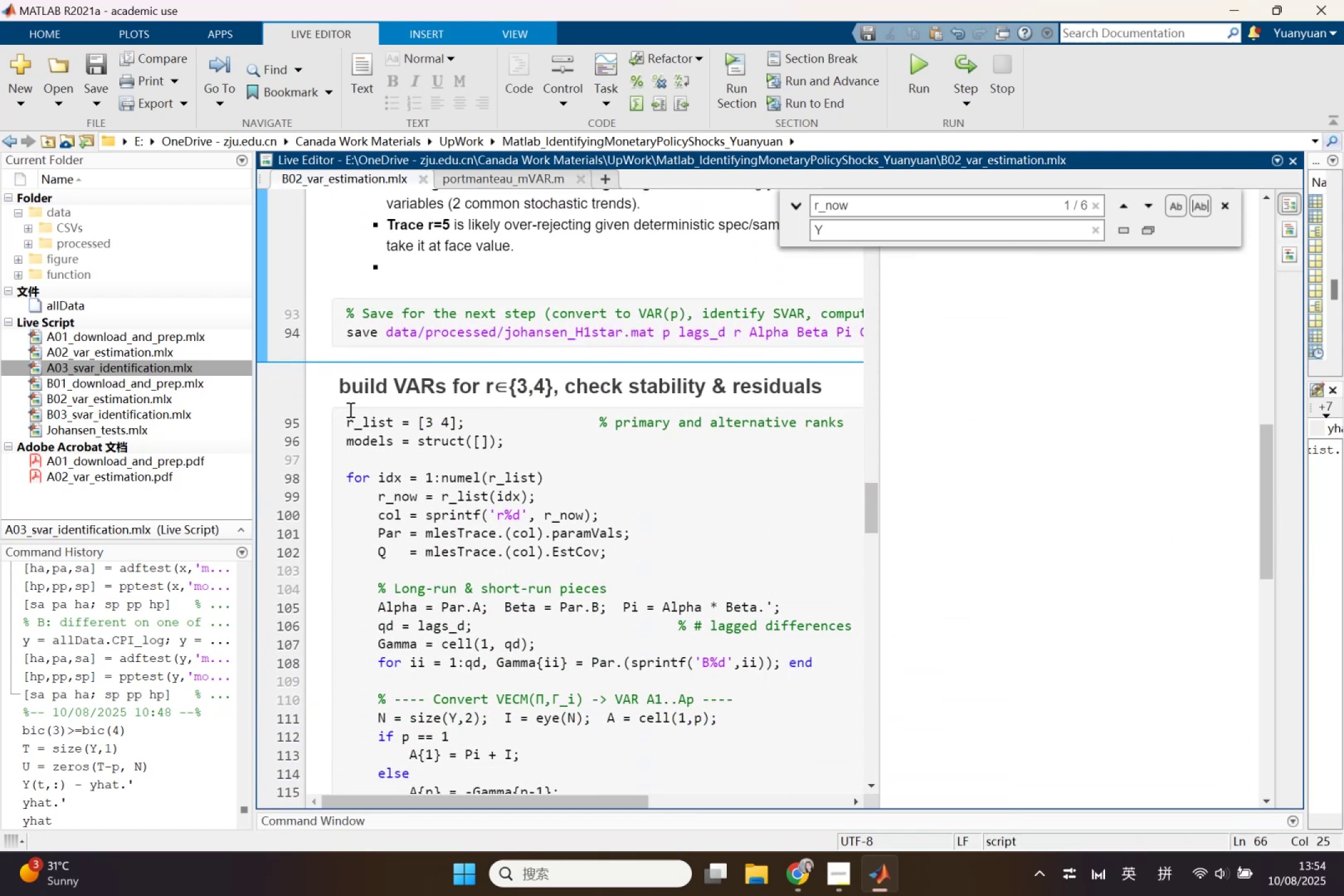 
left_click_drag(start_coordinate=[344, 419], to_coordinate=[731, 606])
 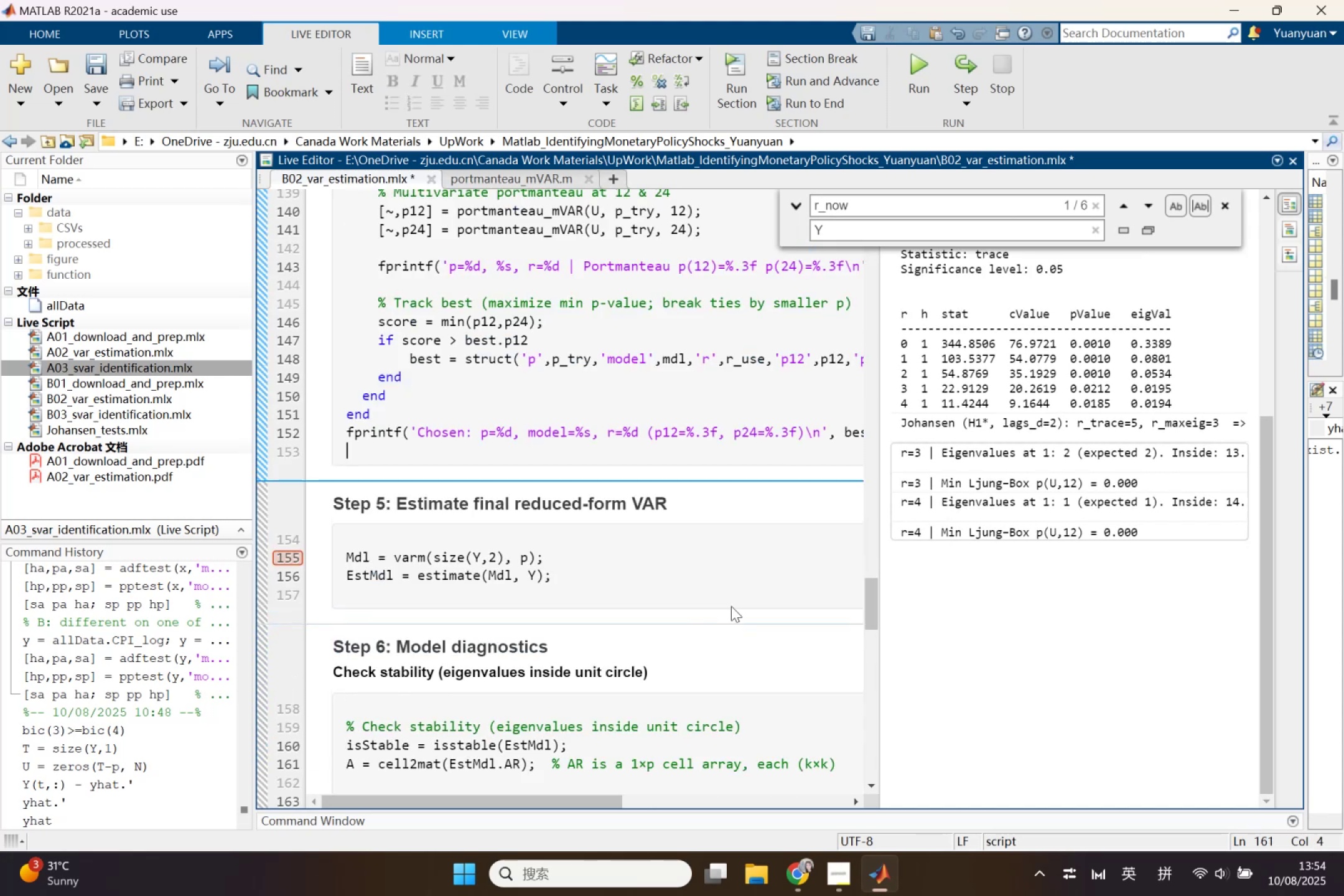 
scroll: coordinate [730, 679], scroll_direction: down, amount: 21.0
 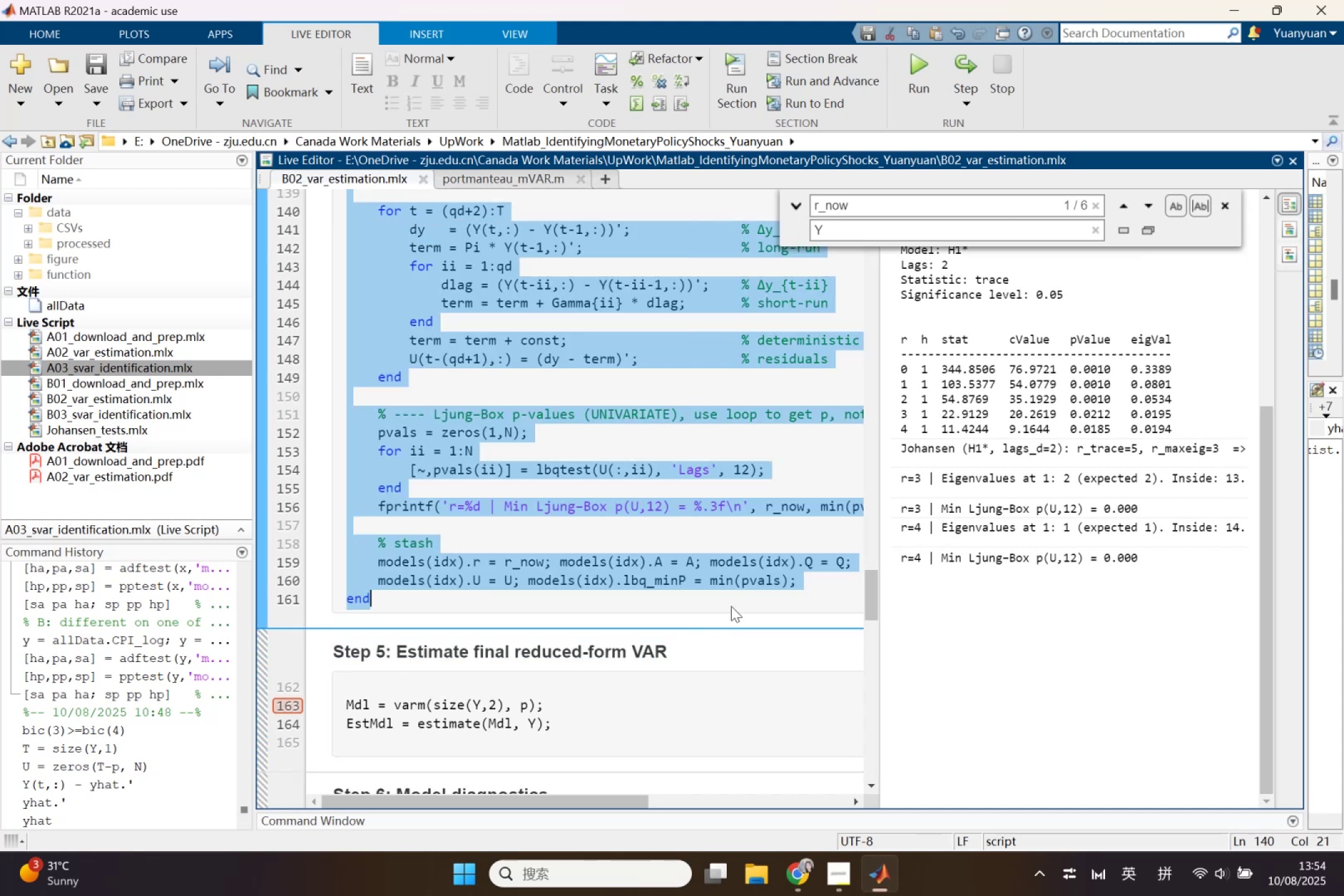 
key(Control+V)
 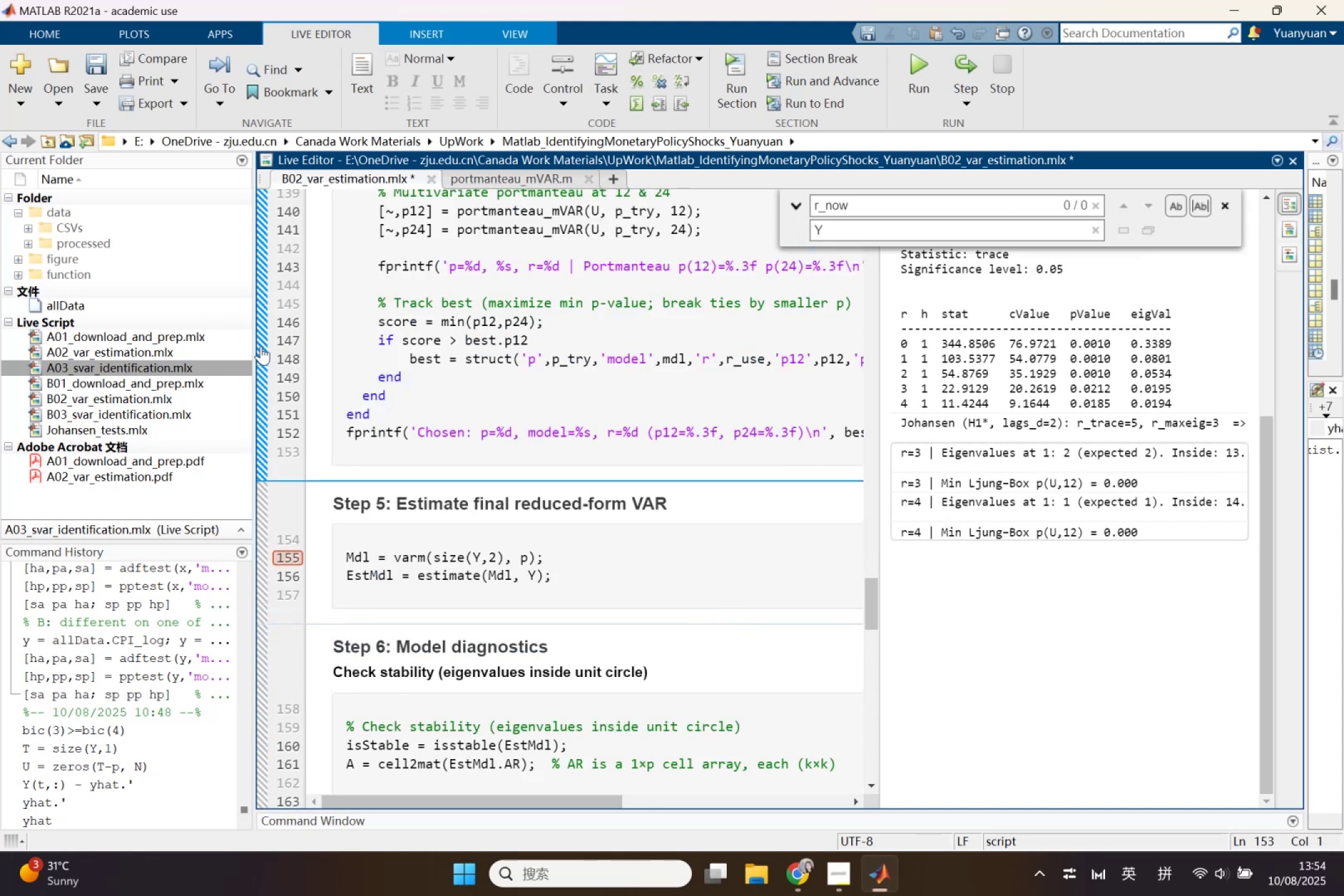 
left_click([261, 346])
 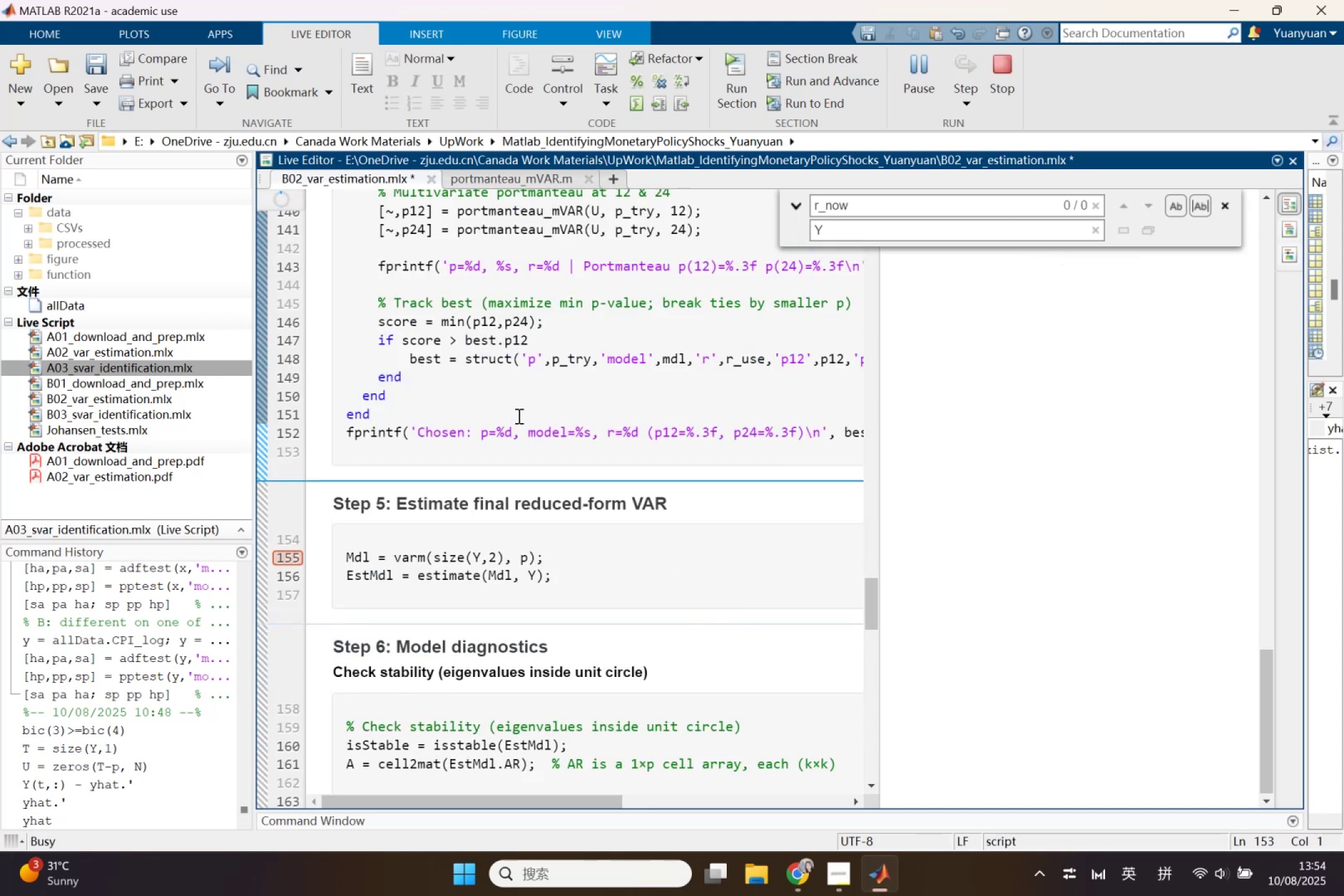 
scroll: coordinate [722, 483], scroll_direction: up, amount: 2.0
 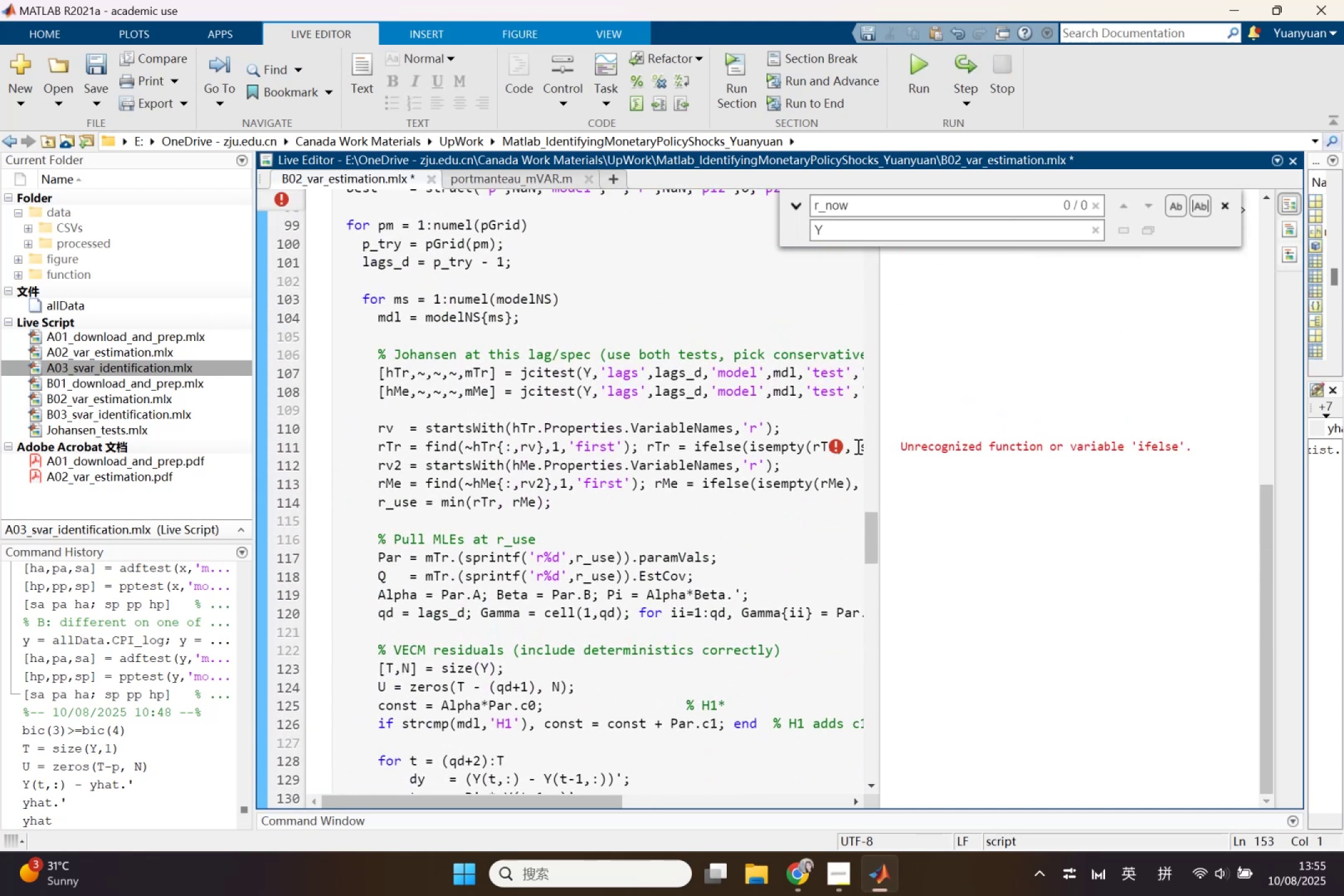 
left_click_drag(start_coordinate=[878, 416], to_coordinate=[1037, 427])
 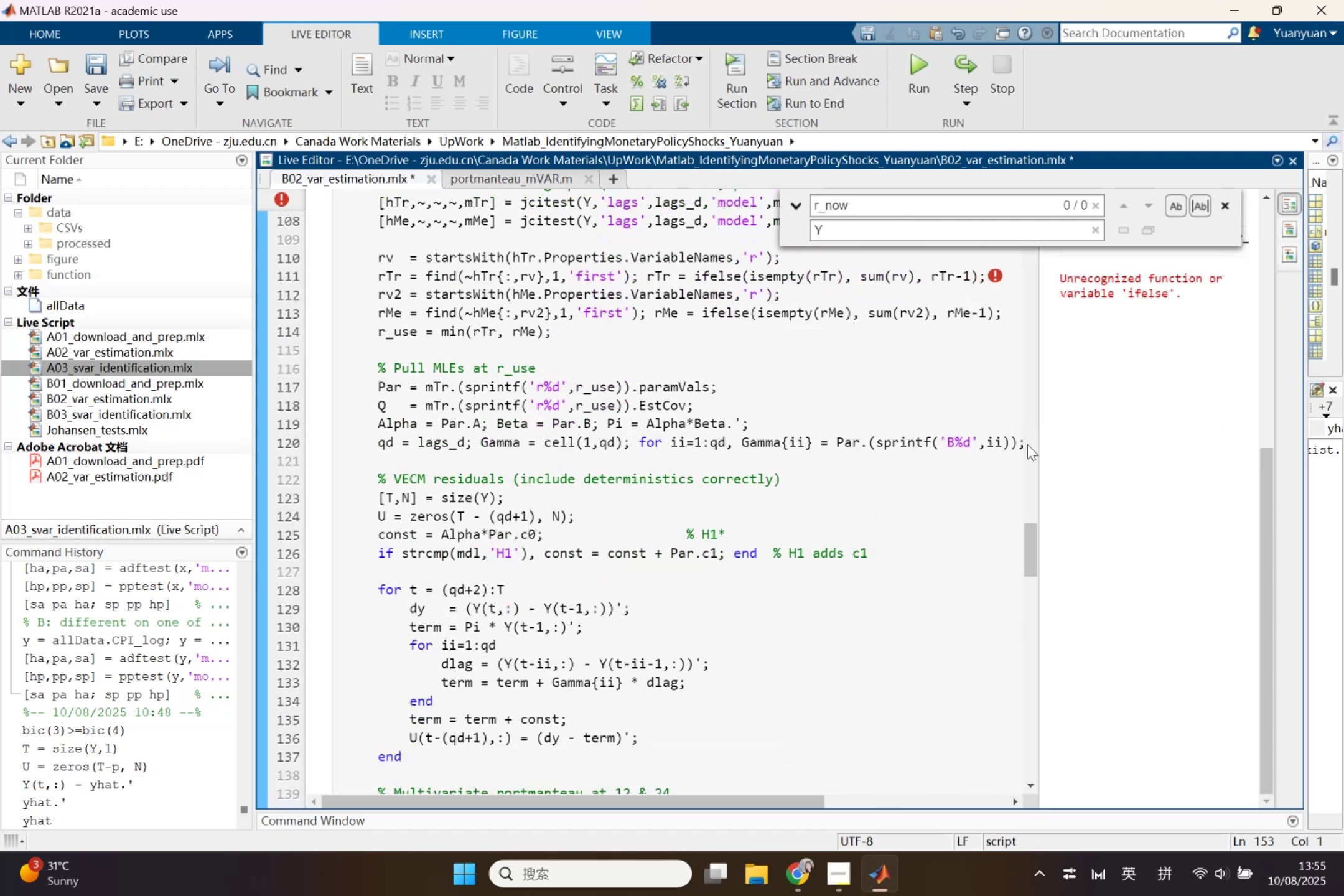 
scroll: coordinate [1016, 459], scroll_direction: up, amount: 1.0
 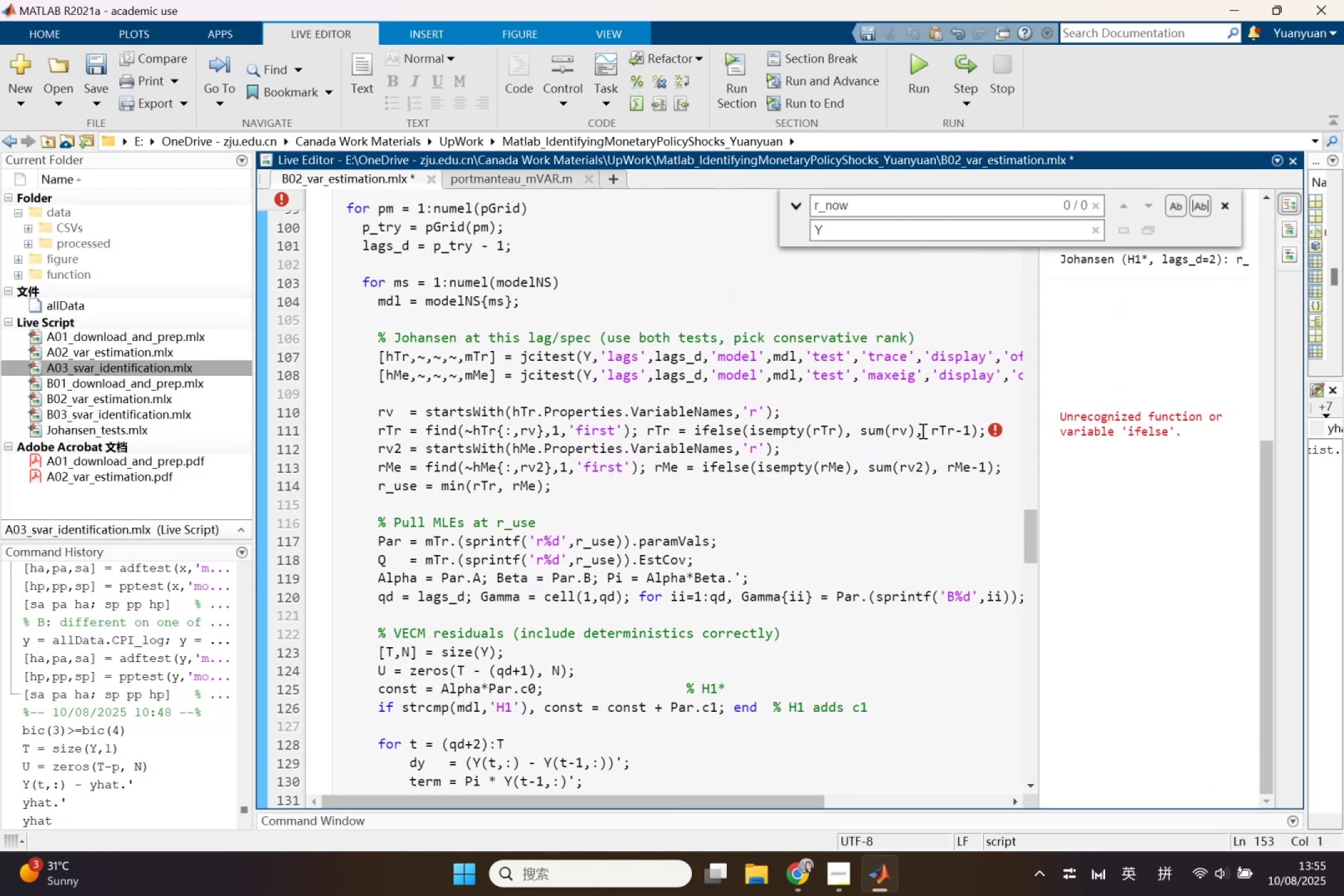 
right_click([1066, 429])
 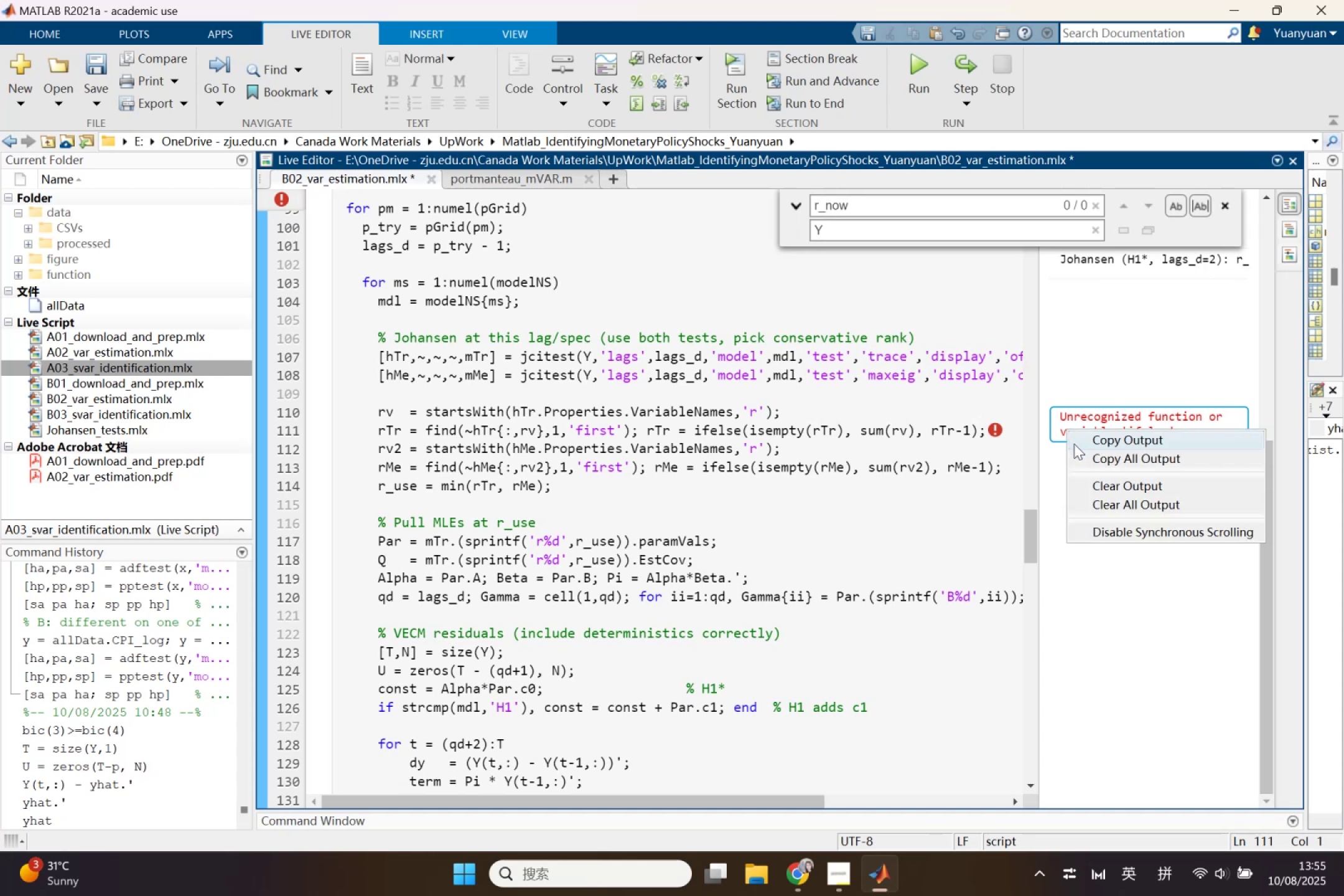 
left_click([1074, 444])
 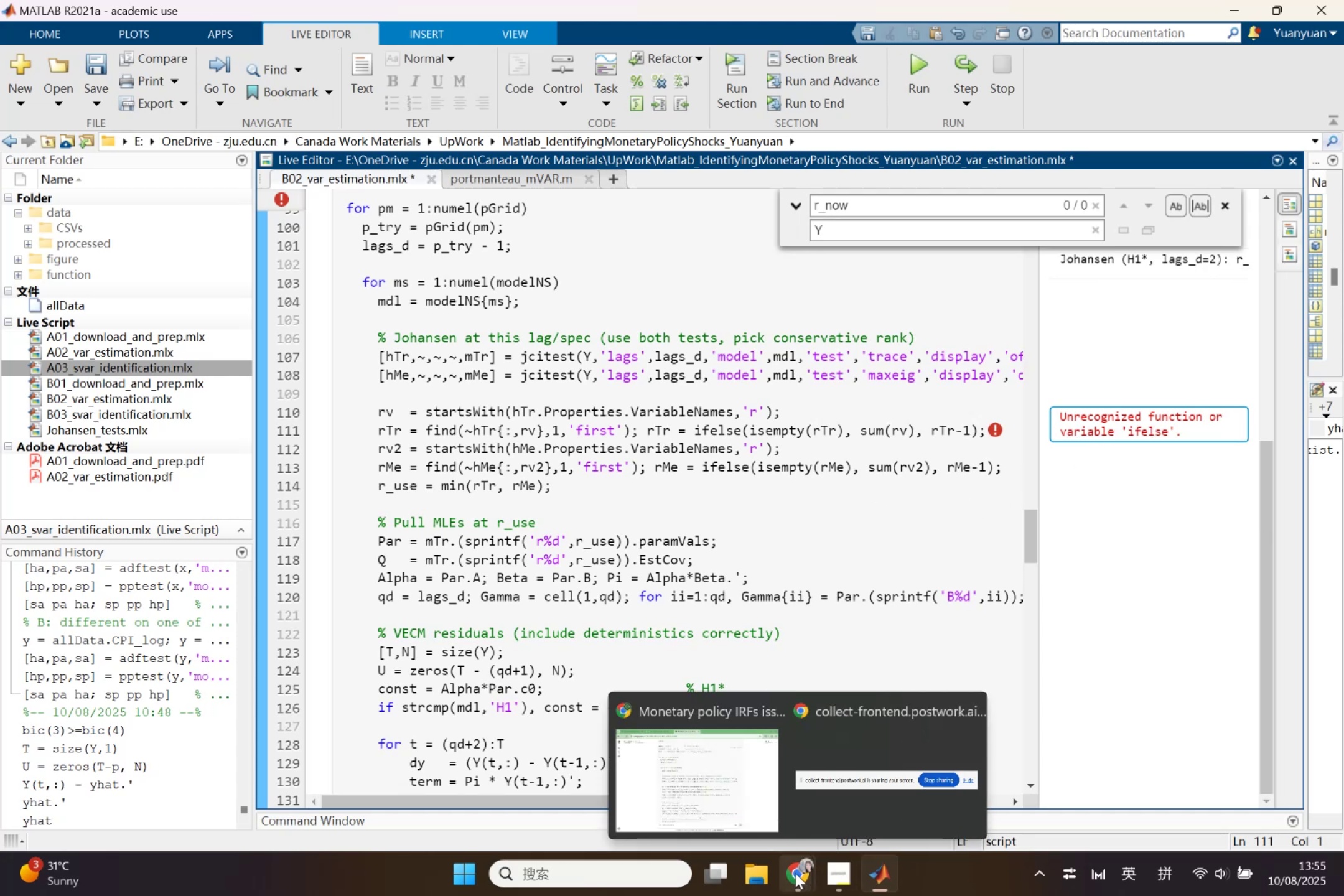 
left_click([760, 818])
 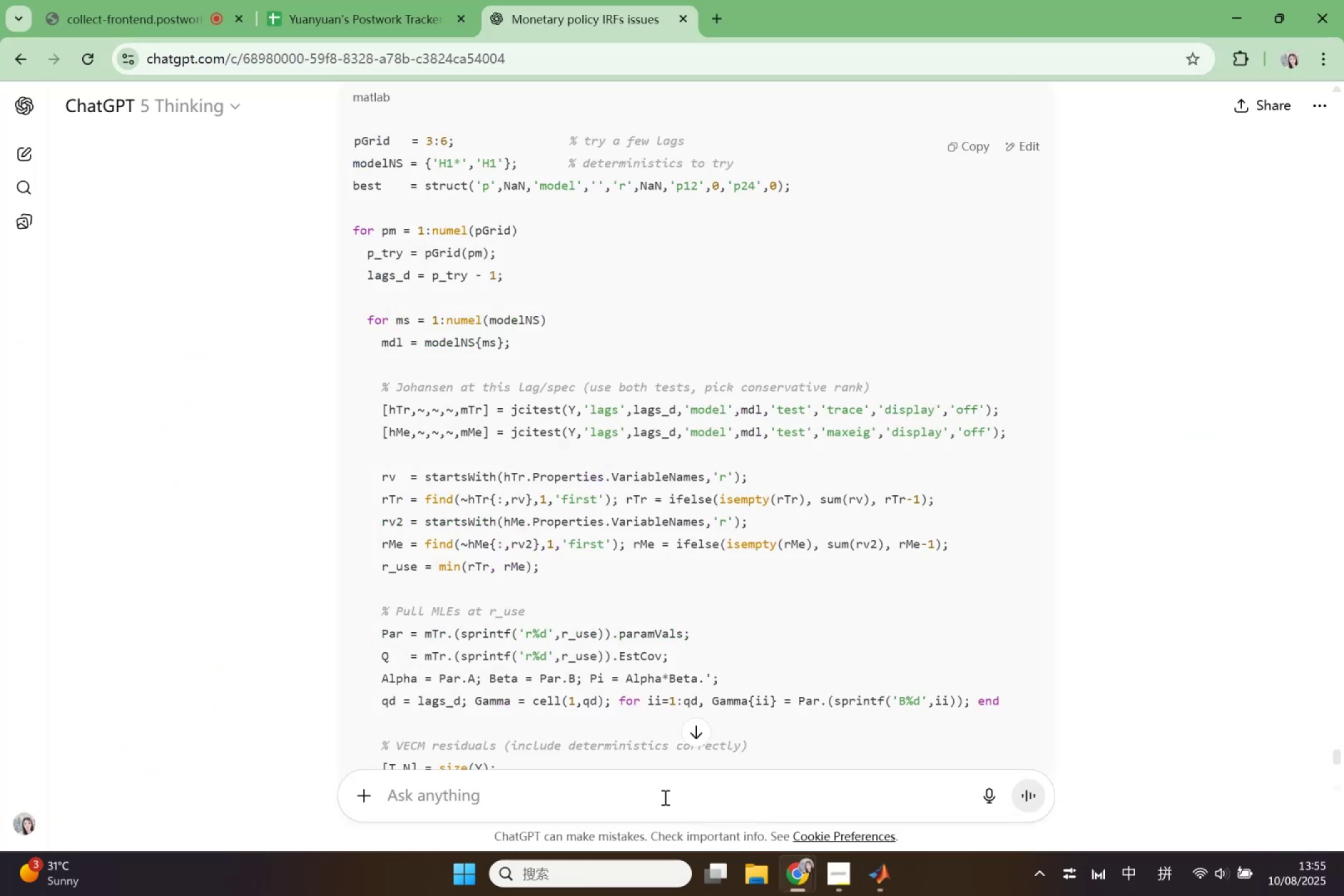 
left_click([664, 797])
 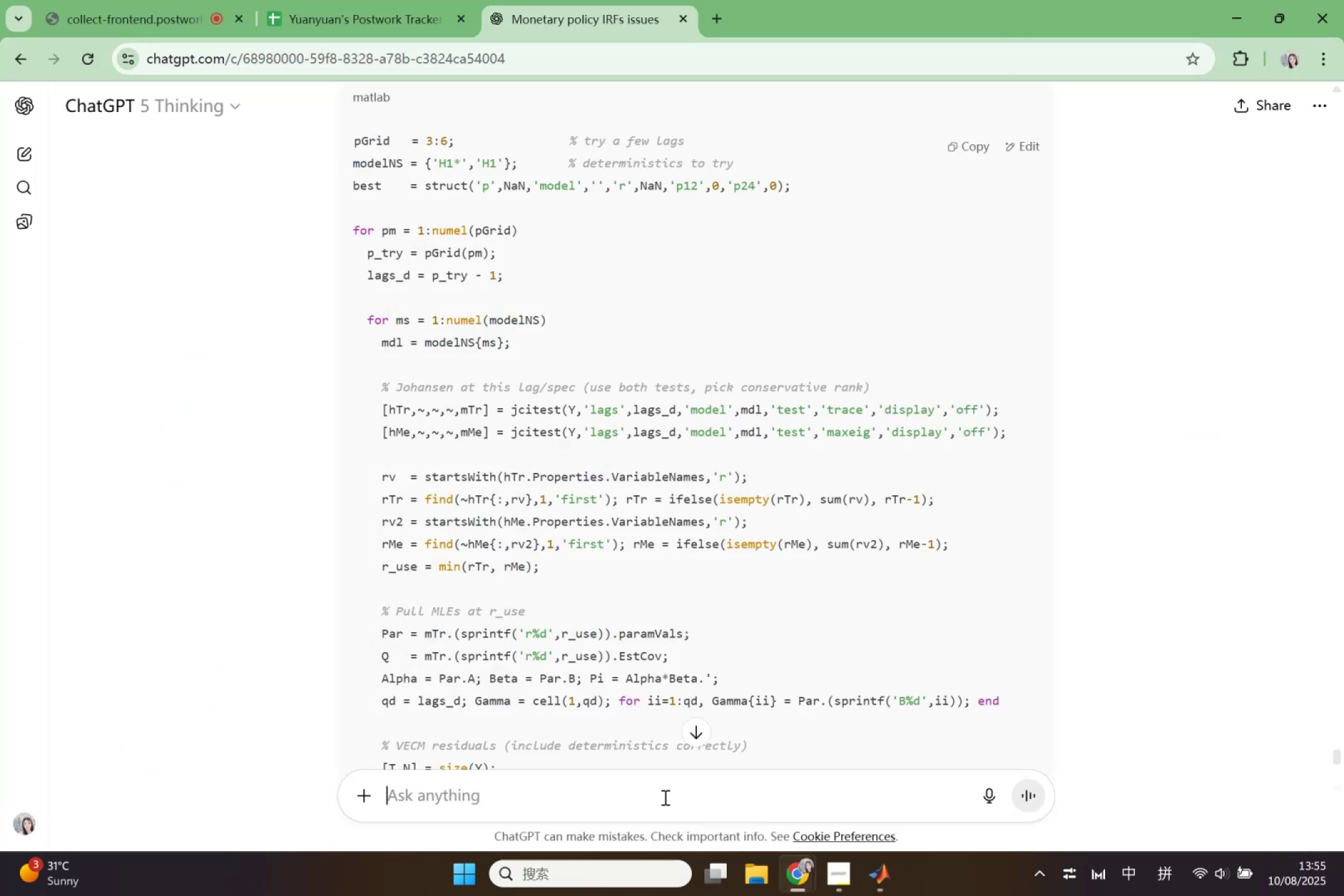 
key(Control+V)
 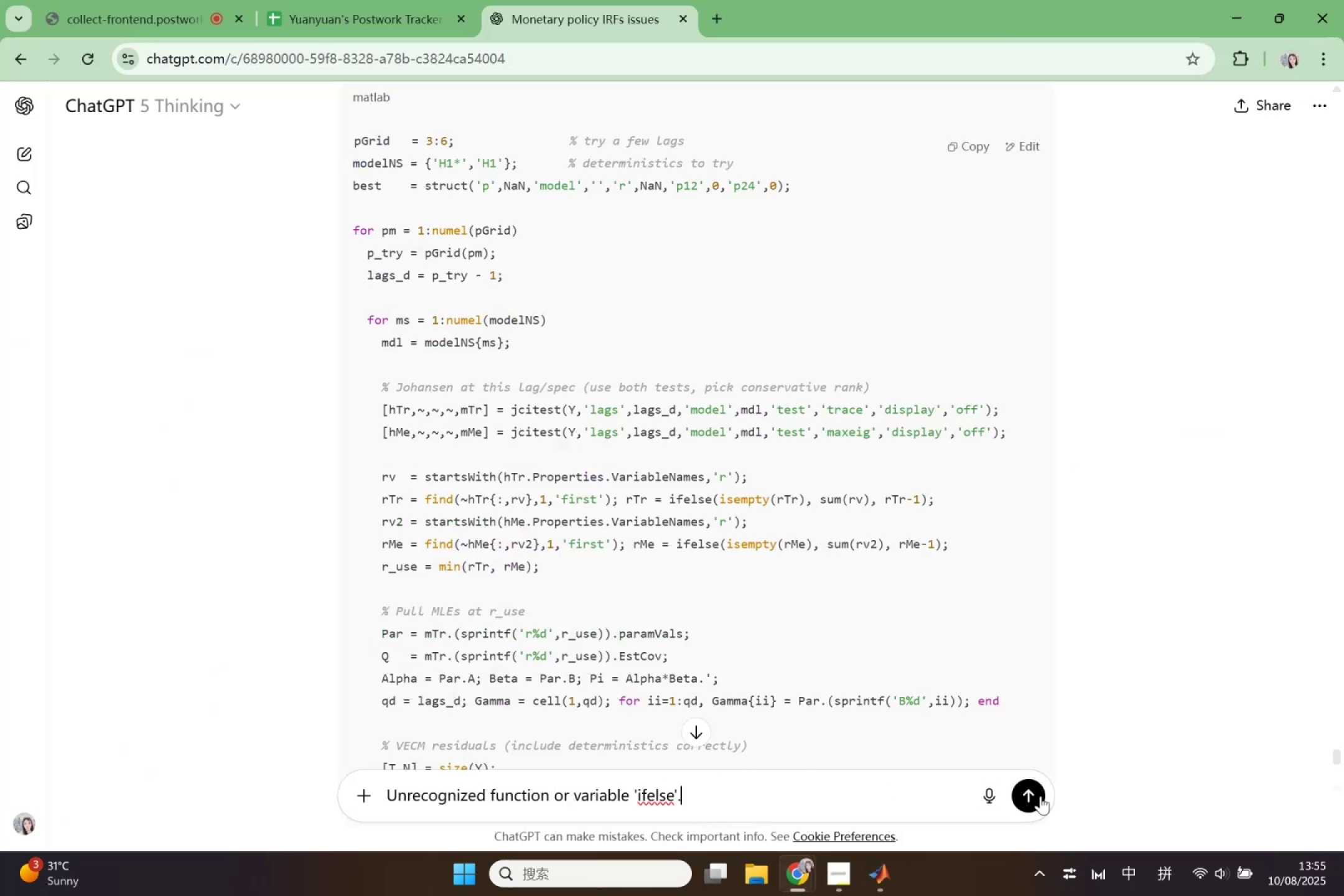 
left_click([1040, 796])
 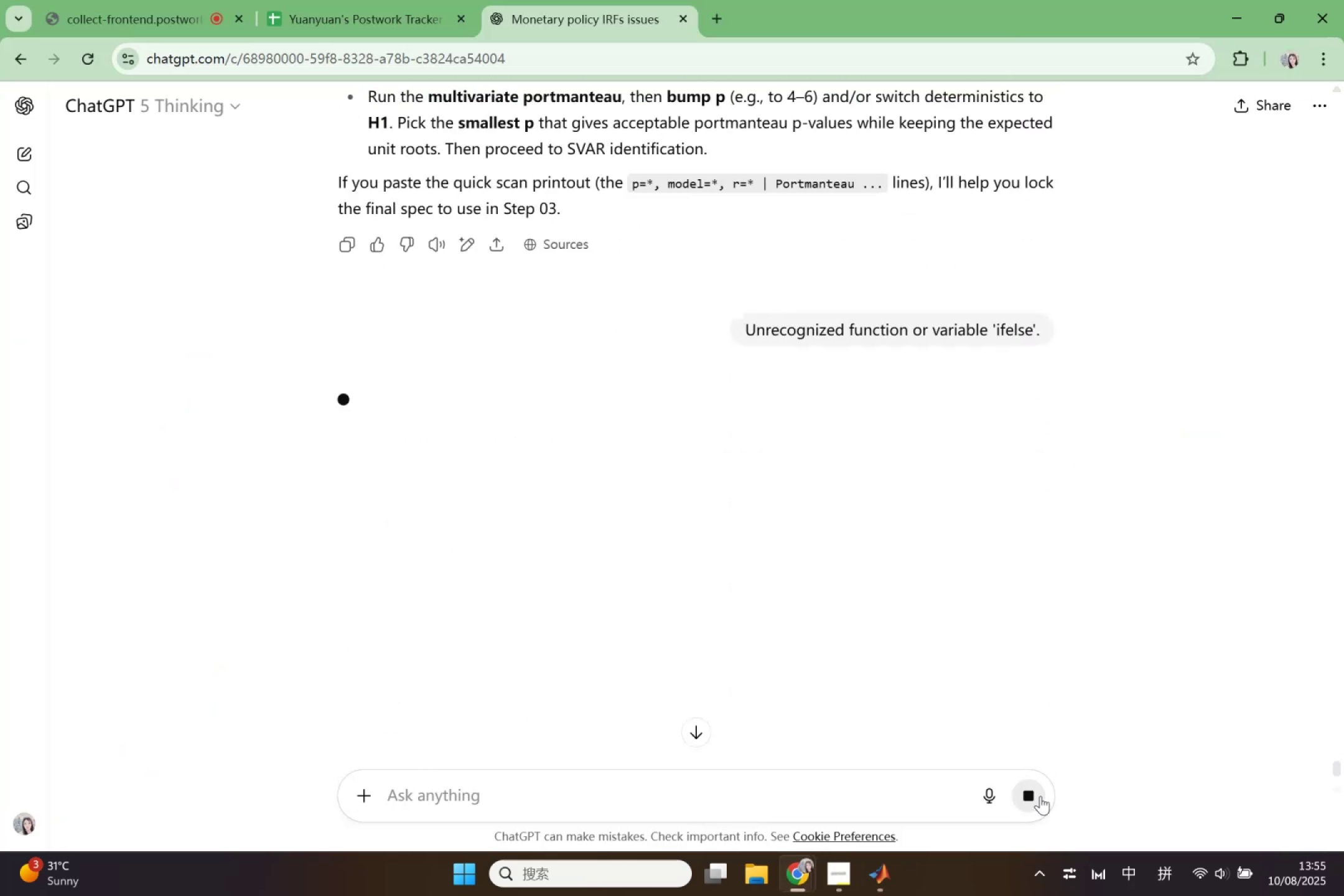 
scroll: coordinate [940, 694], scroll_direction: up, amount: 11.0
 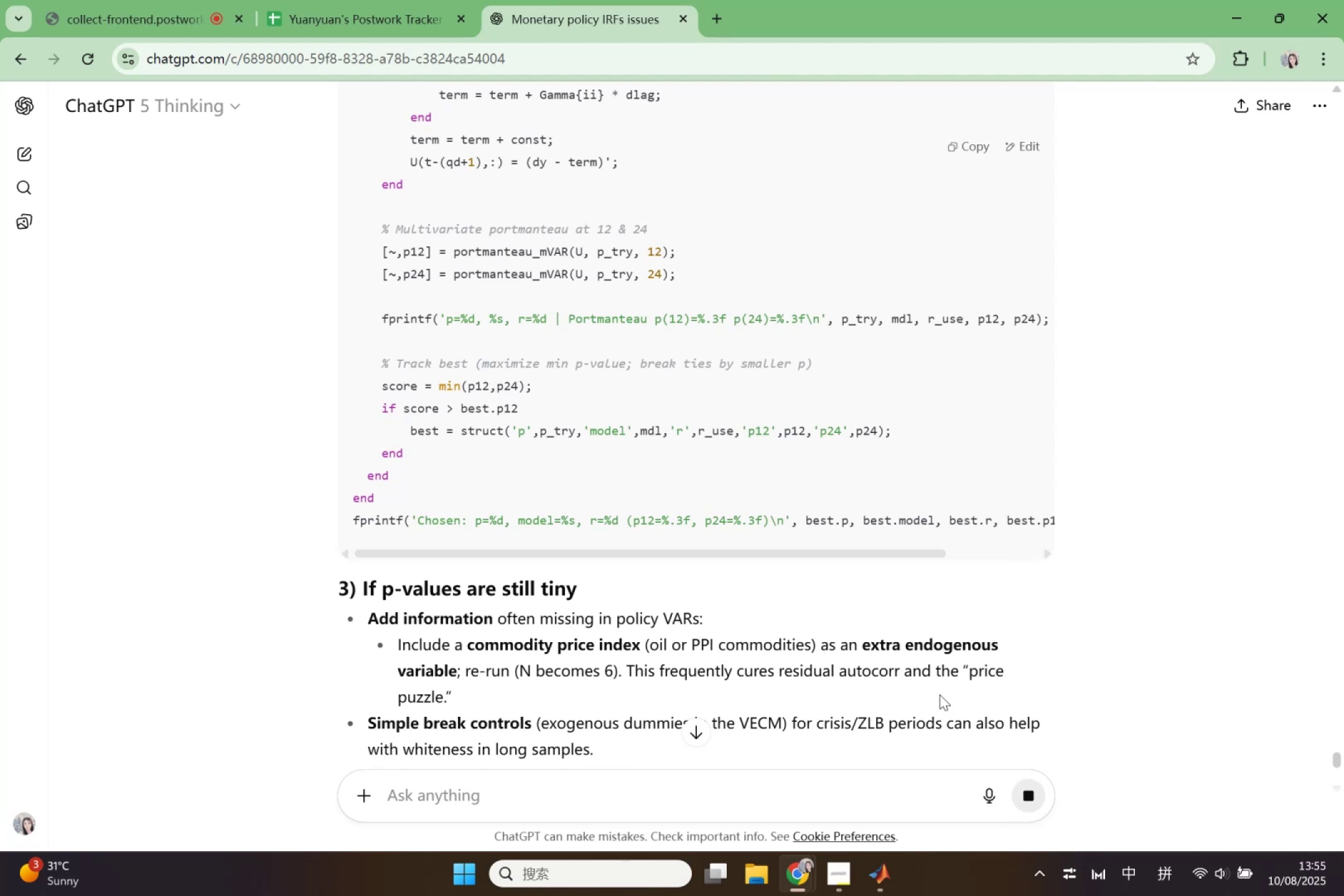 
wait(9.43)
 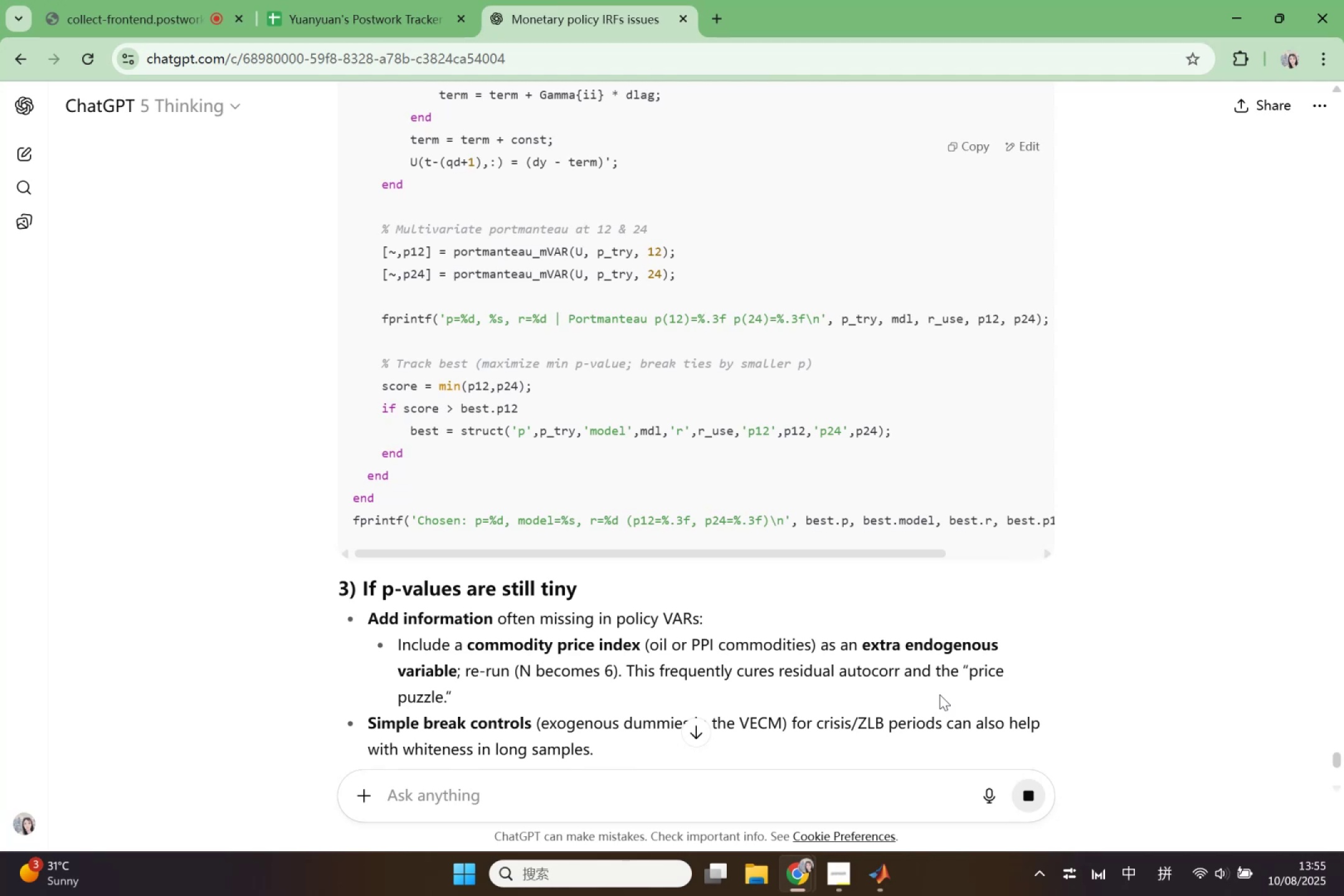 
scroll: coordinate [938, 697], scroll_direction: up, amount: 1.0
 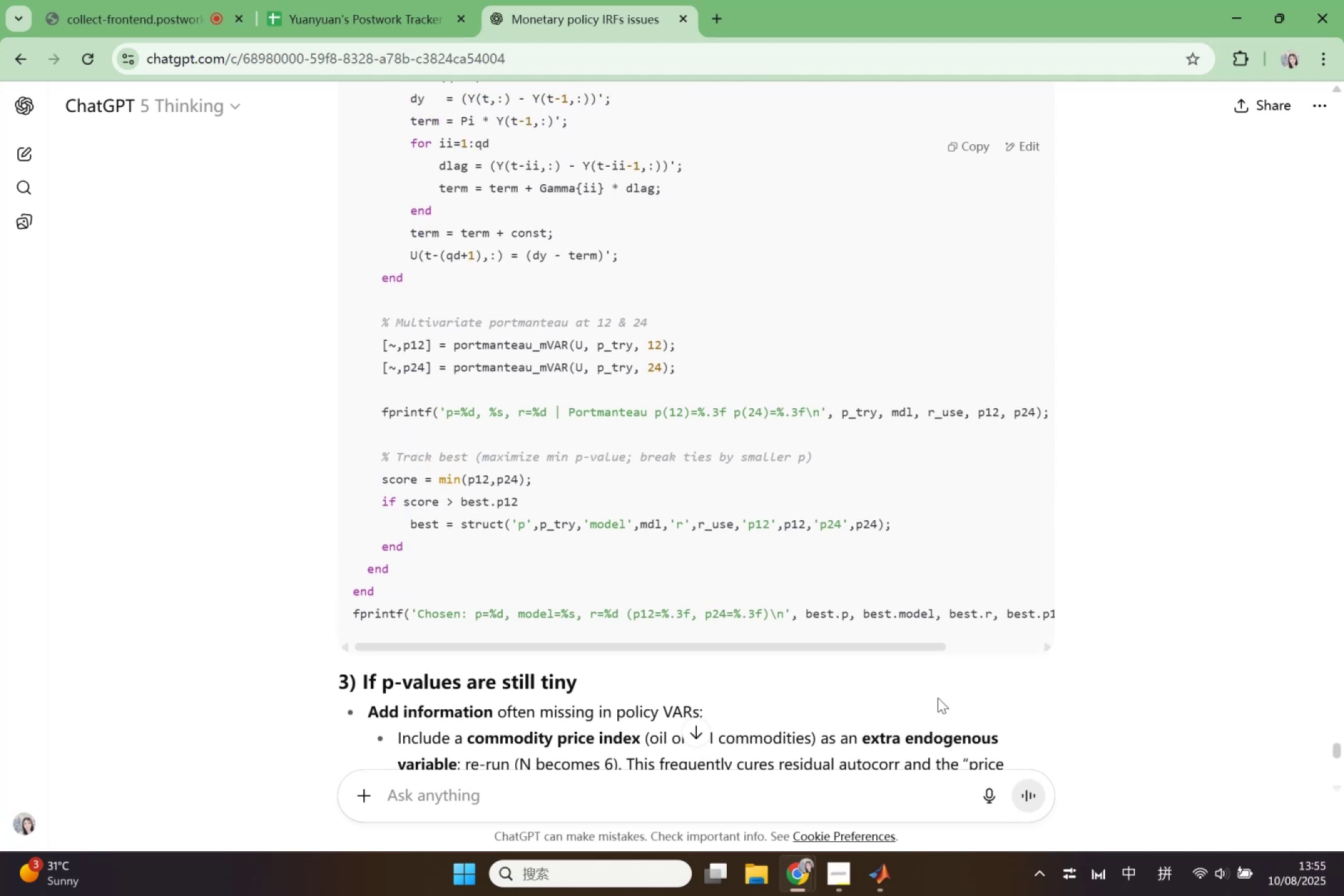 
scroll: coordinate [937, 717], scroll_direction: down, amount: 8.0
 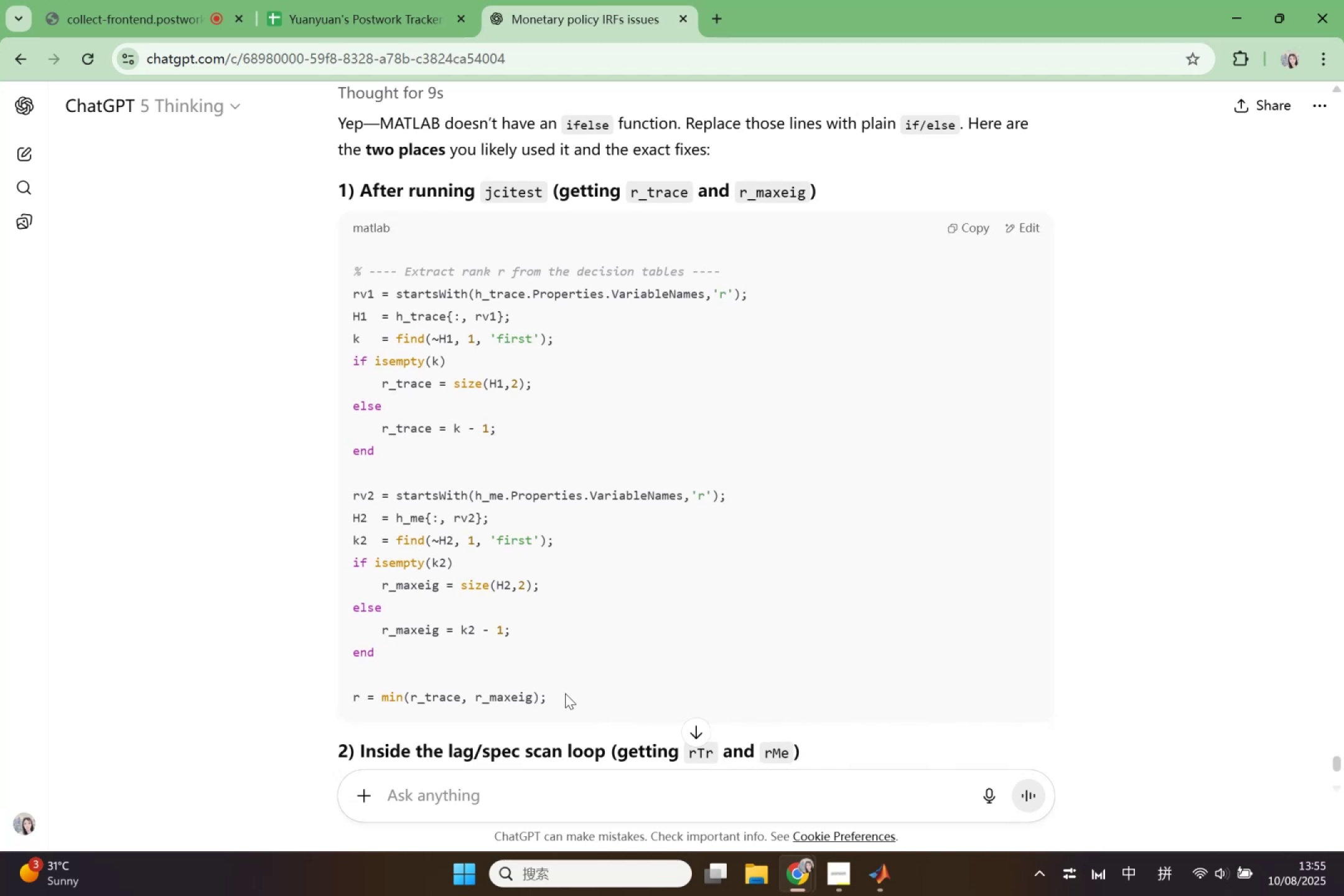 
left_click_drag(start_coordinate=[564, 694], to_coordinate=[345, 268])
 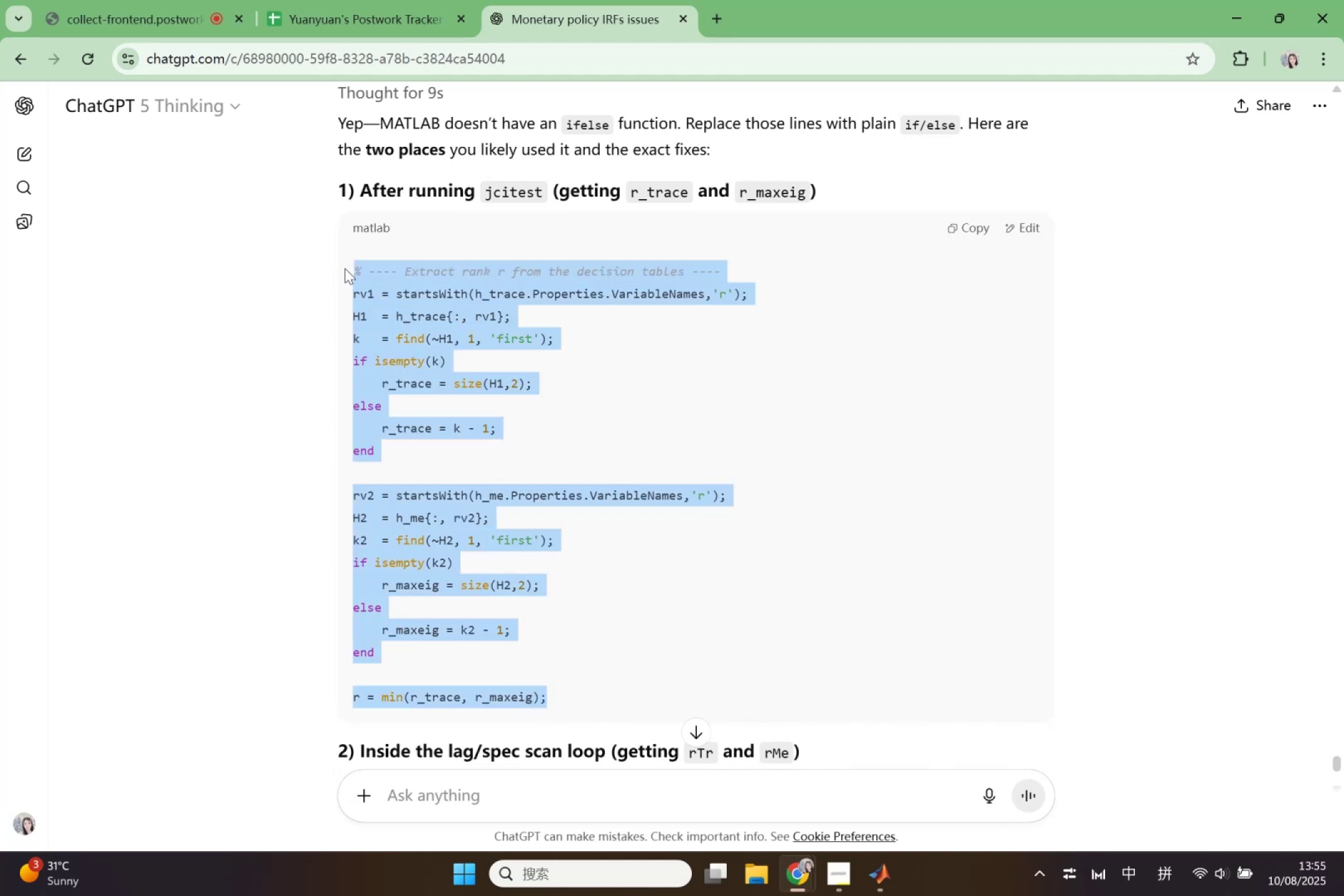 
key(Control+ControlLeft)
 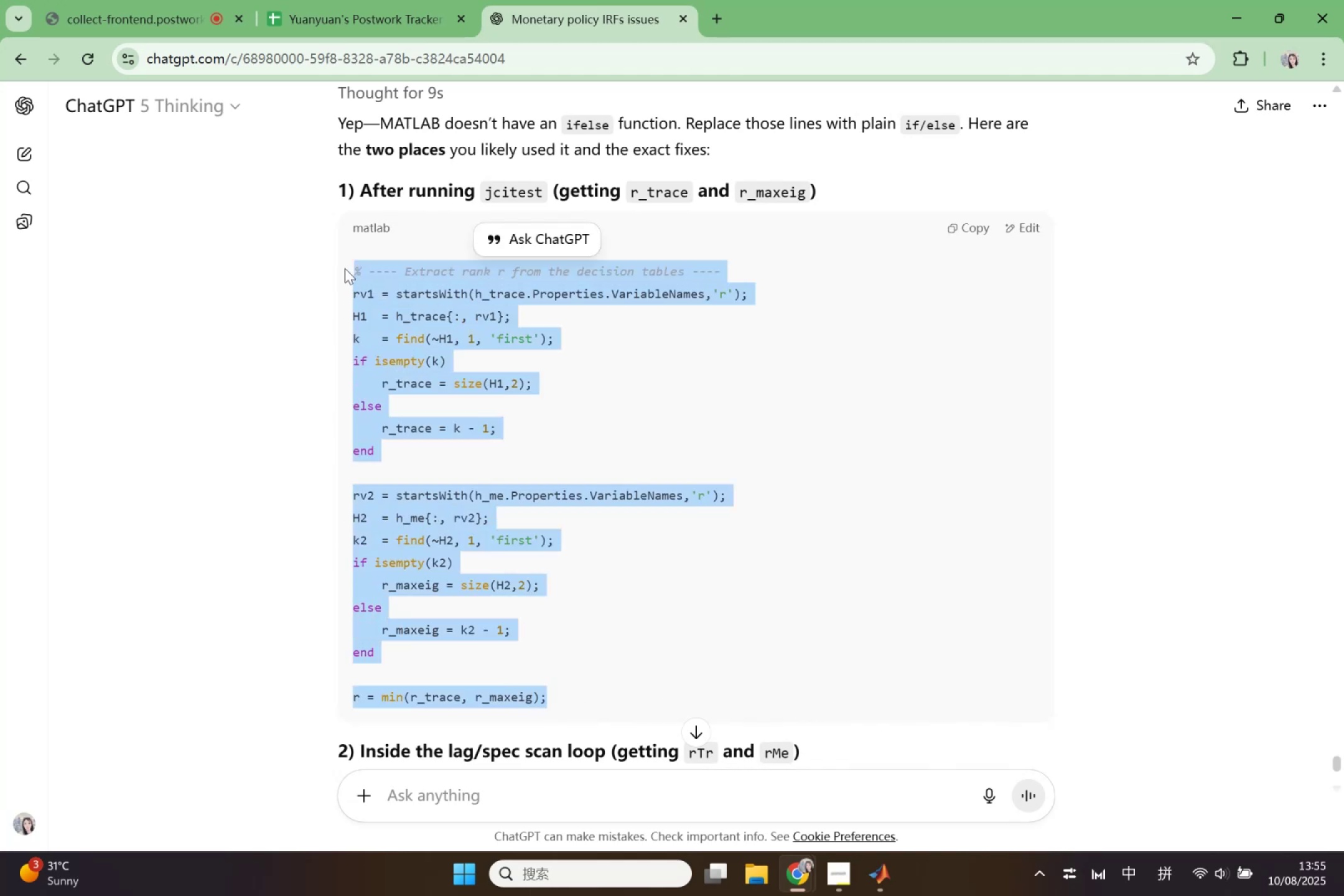 
key(Control+C)
 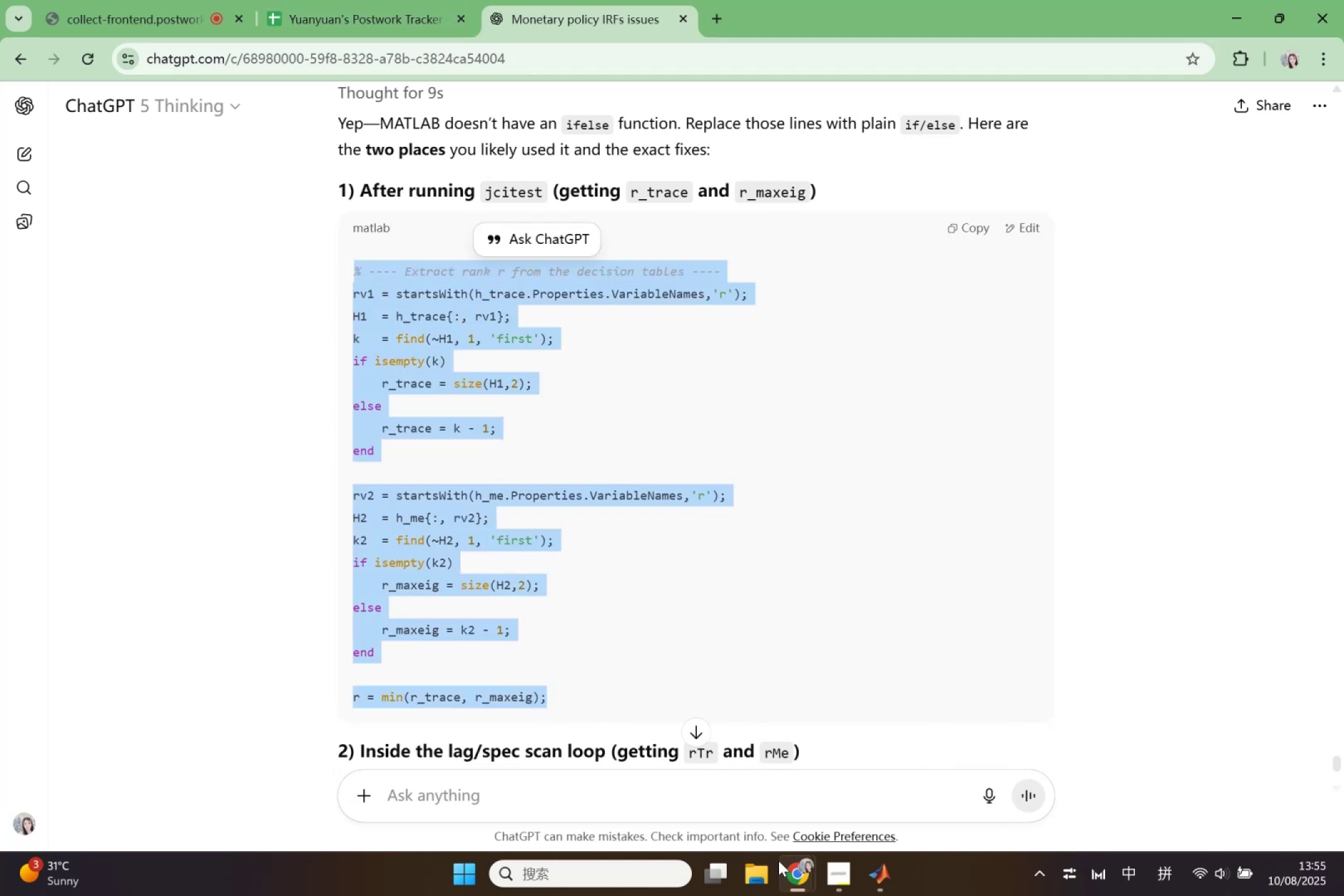 
left_click([792, 870])
 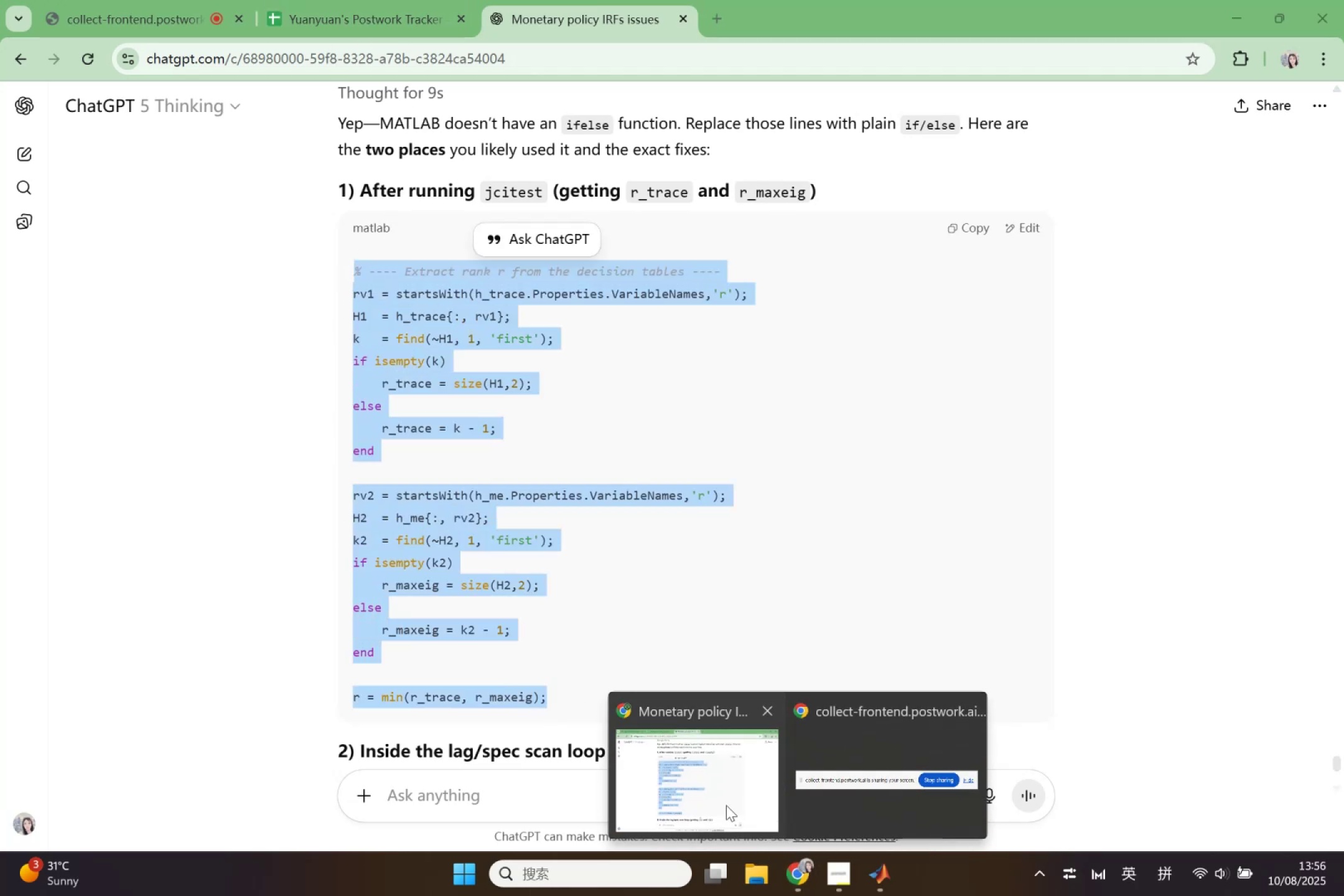 
left_click([726, 805])
 